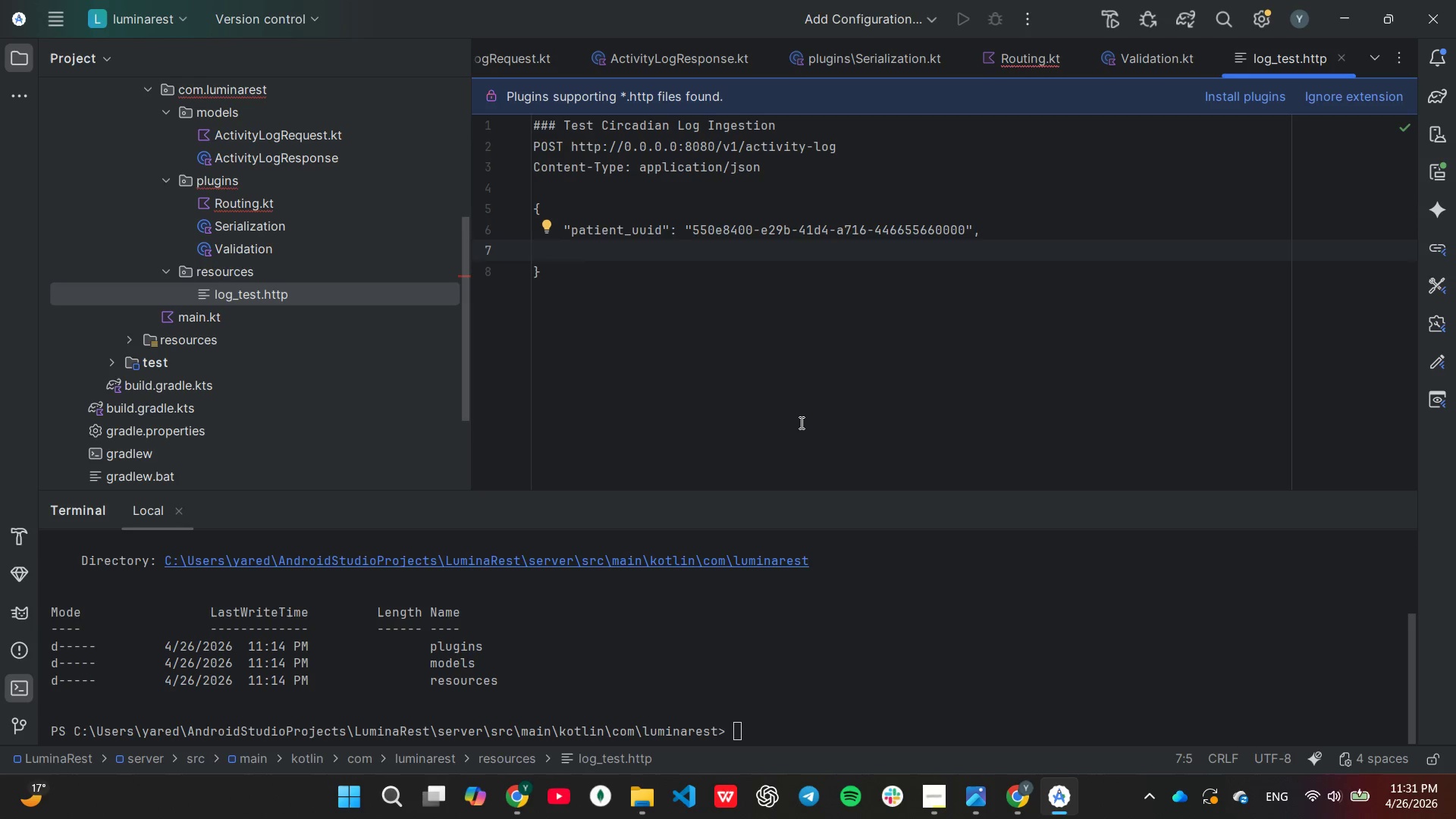 
wait(6.23)
 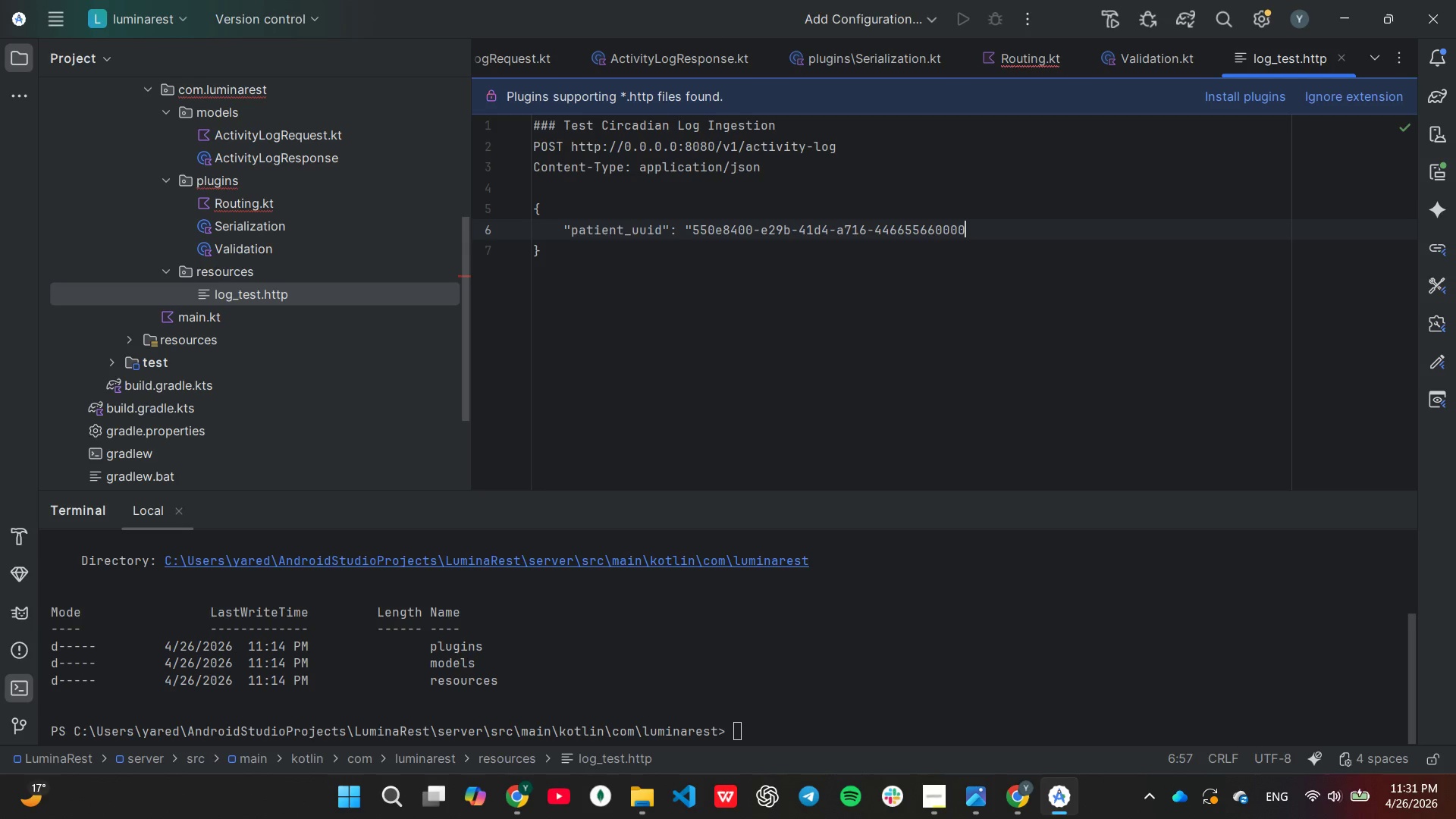 
type("activity_type": "LIGHT_EXPOSURE",)
 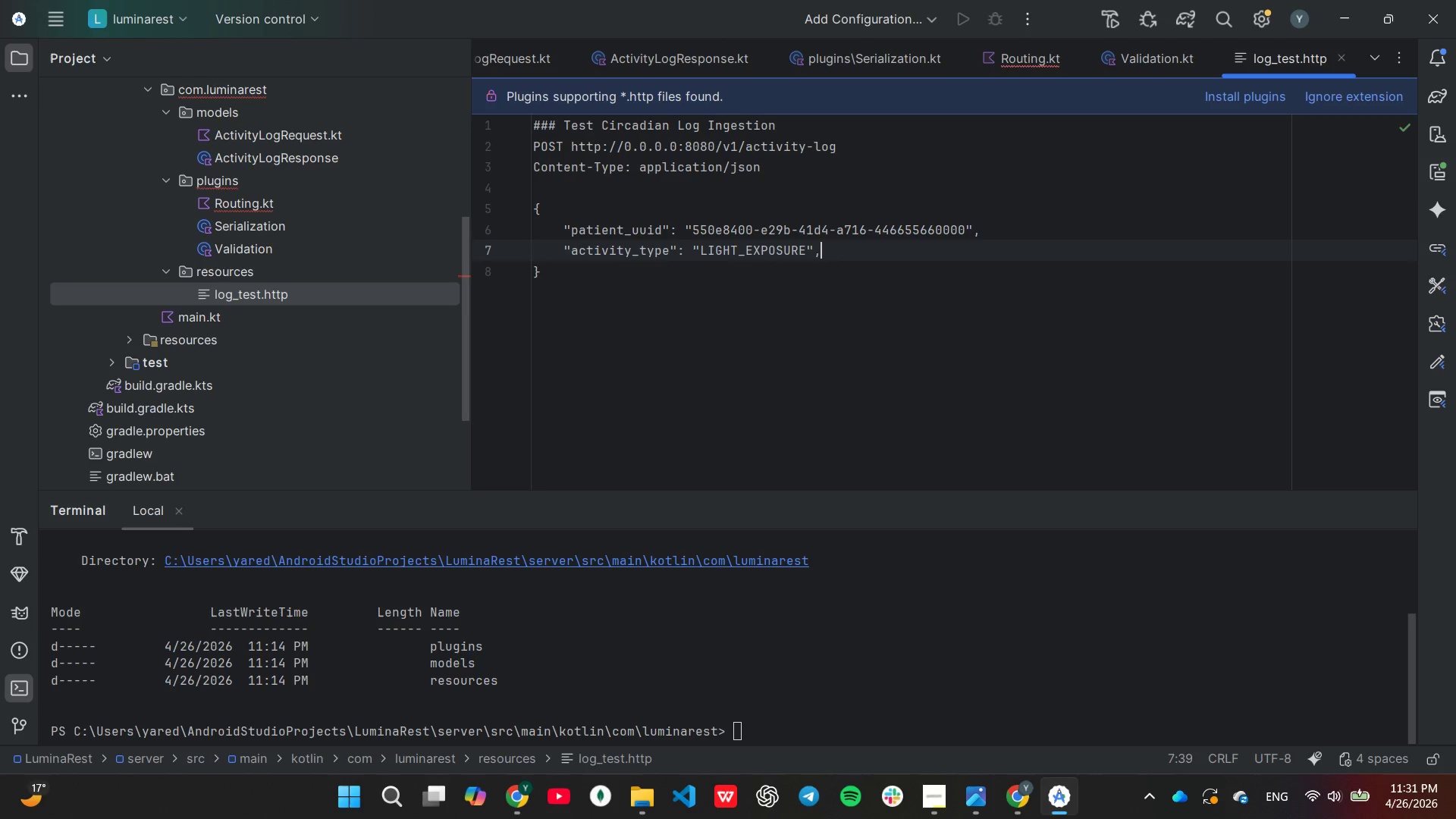 
key(Enter)
 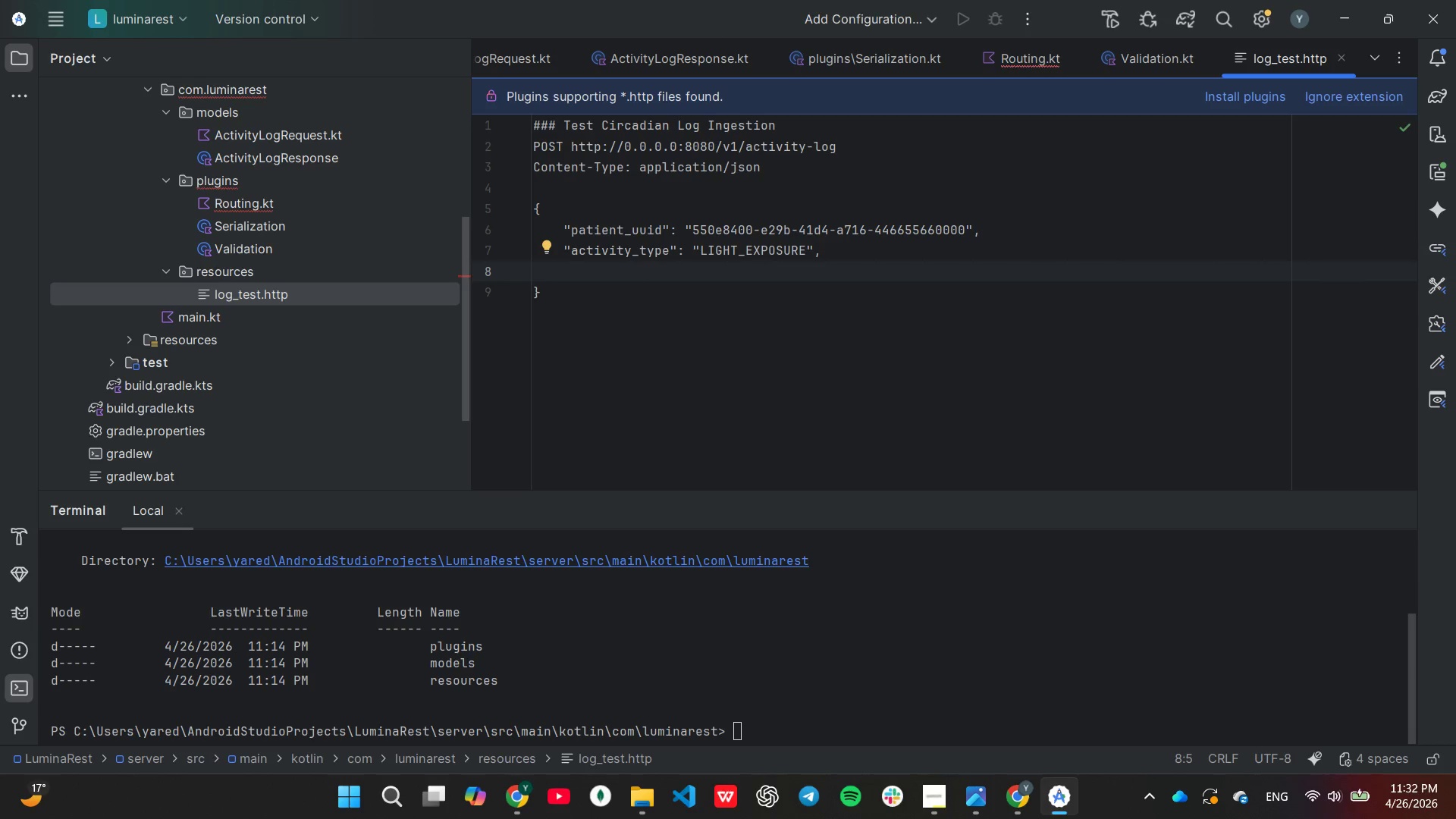 
type("start_time)
 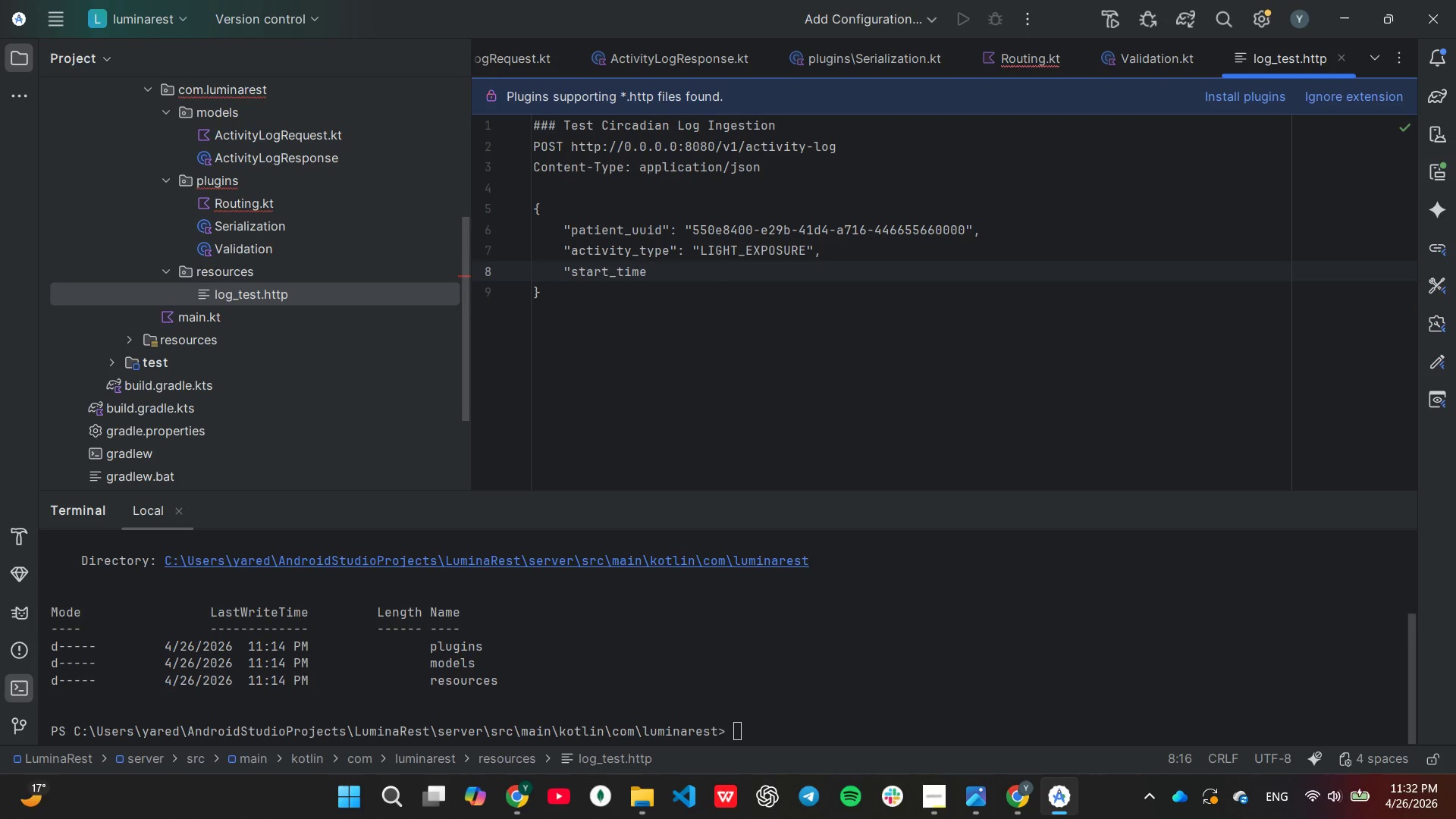 
key(ArrowRight)
 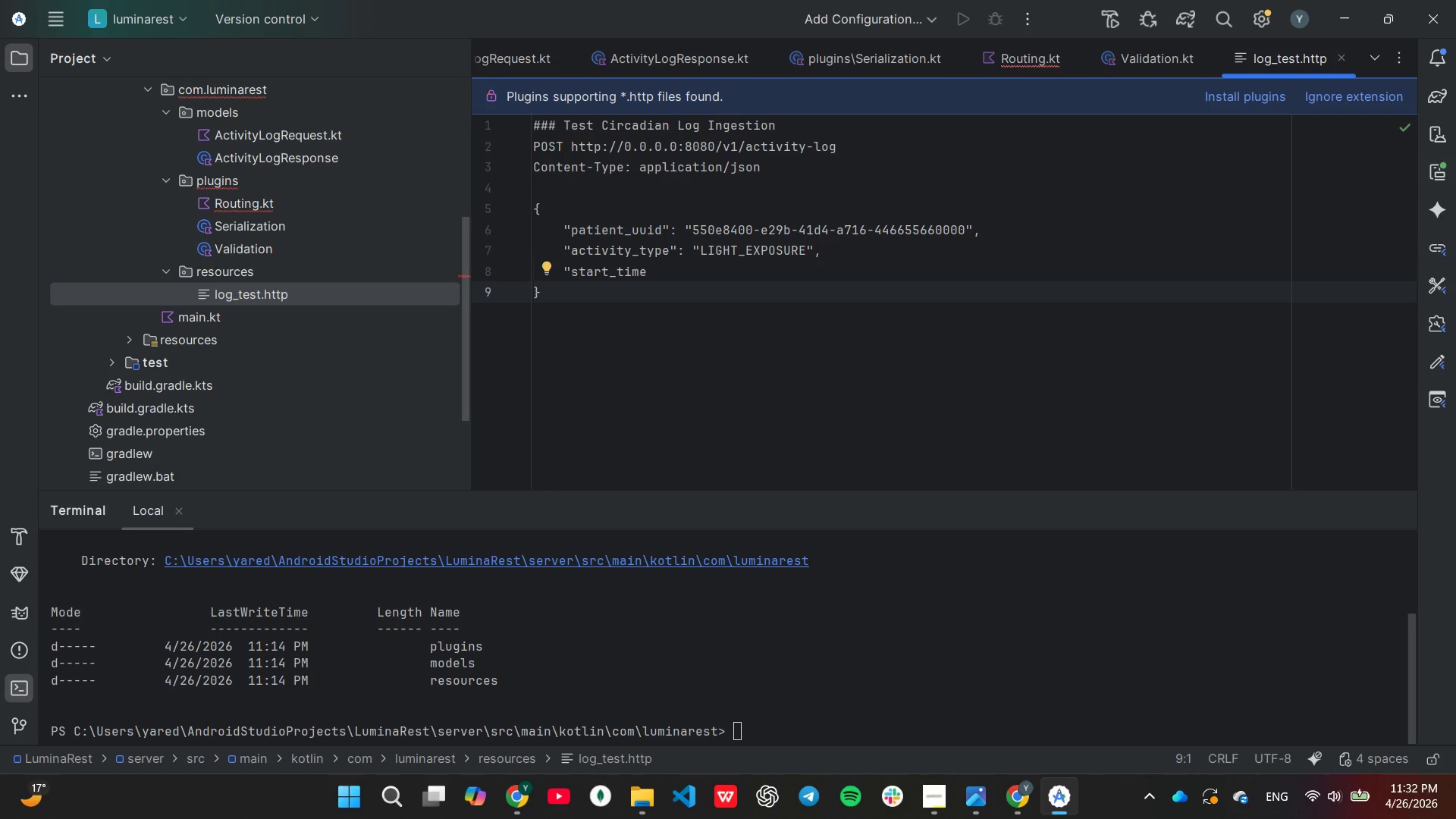 
key(ArrowLeft)
 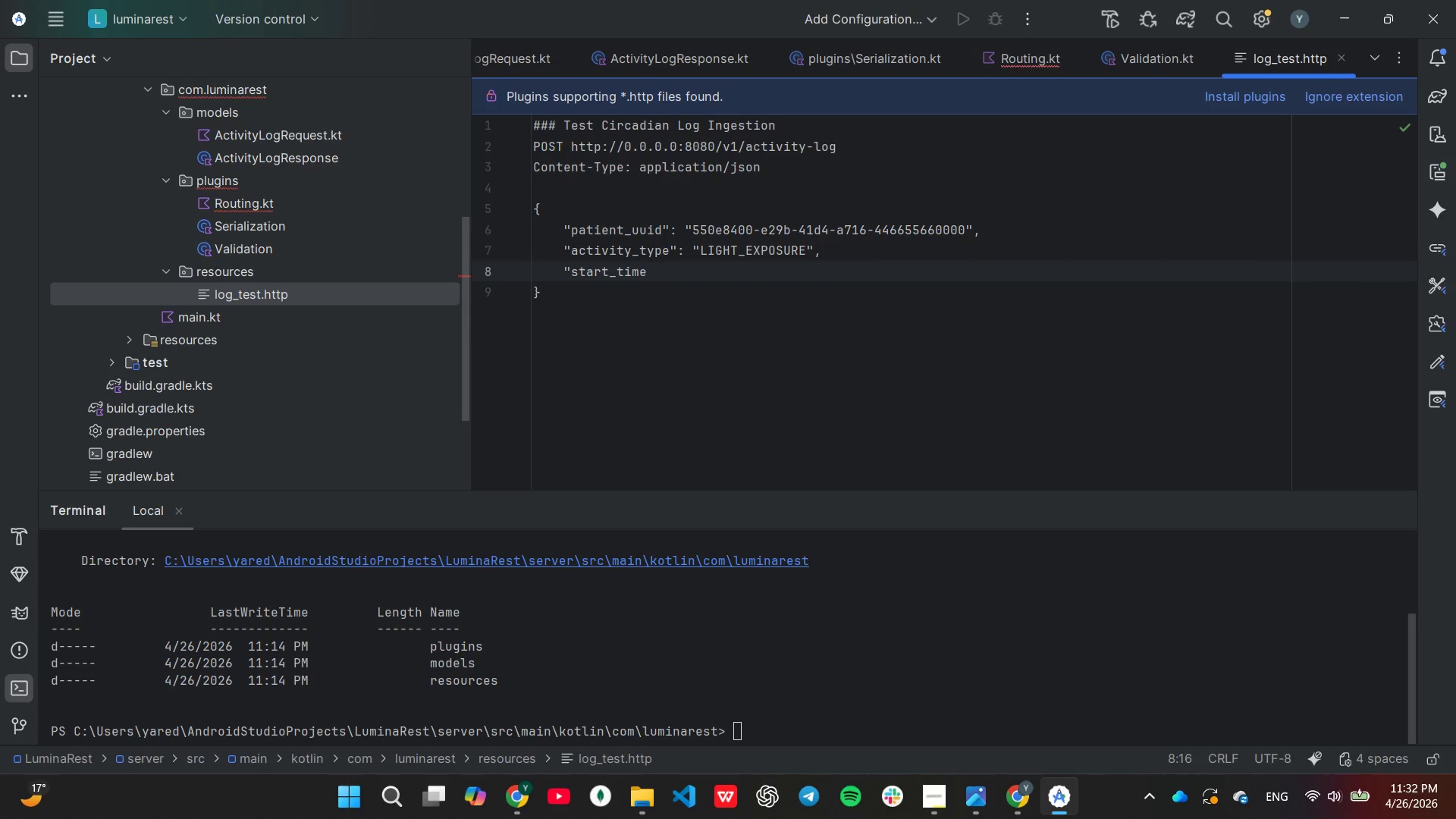 
type(": "2026-04-26T22:00:00Z)
 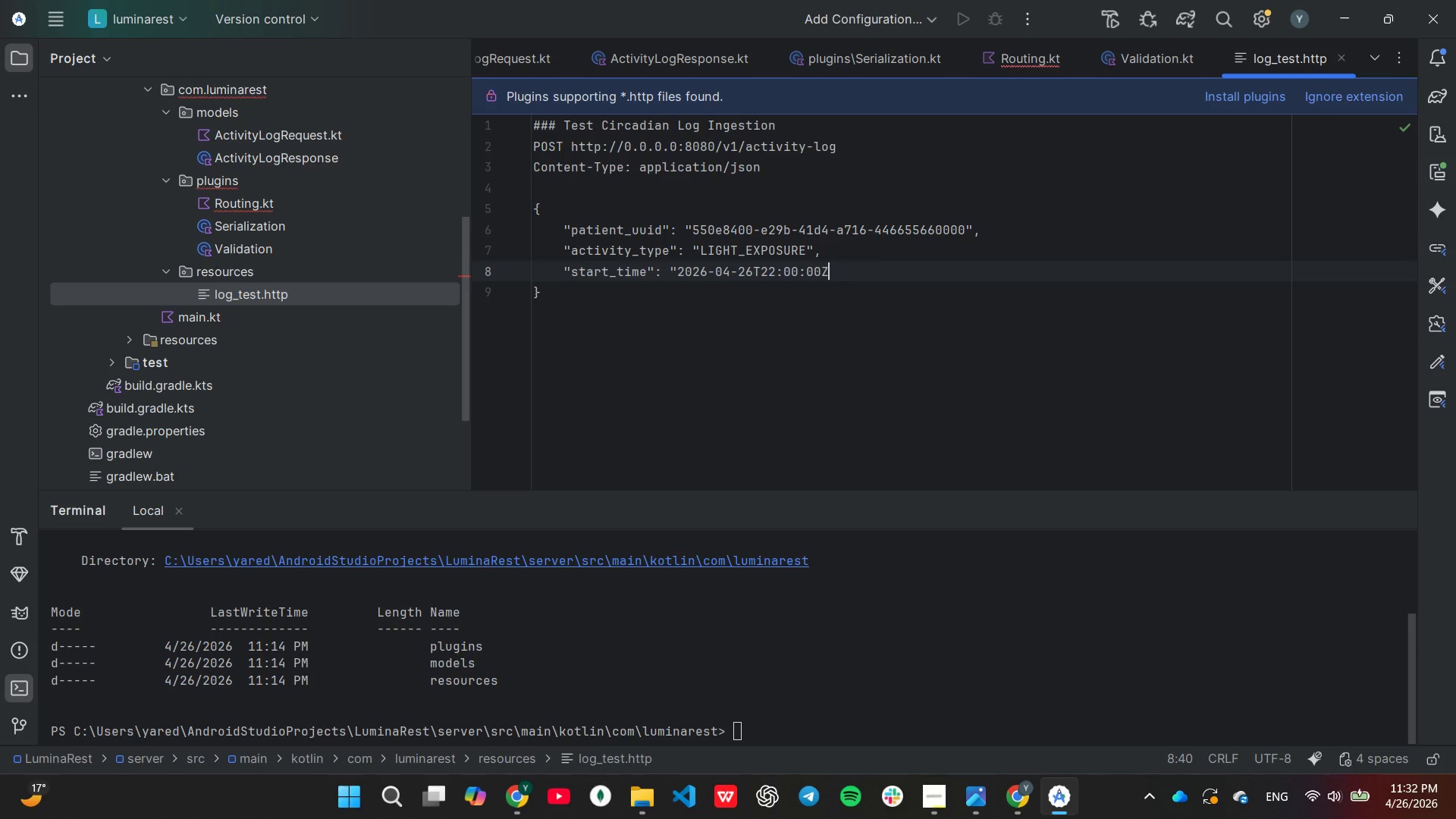 
wait(13.28)
 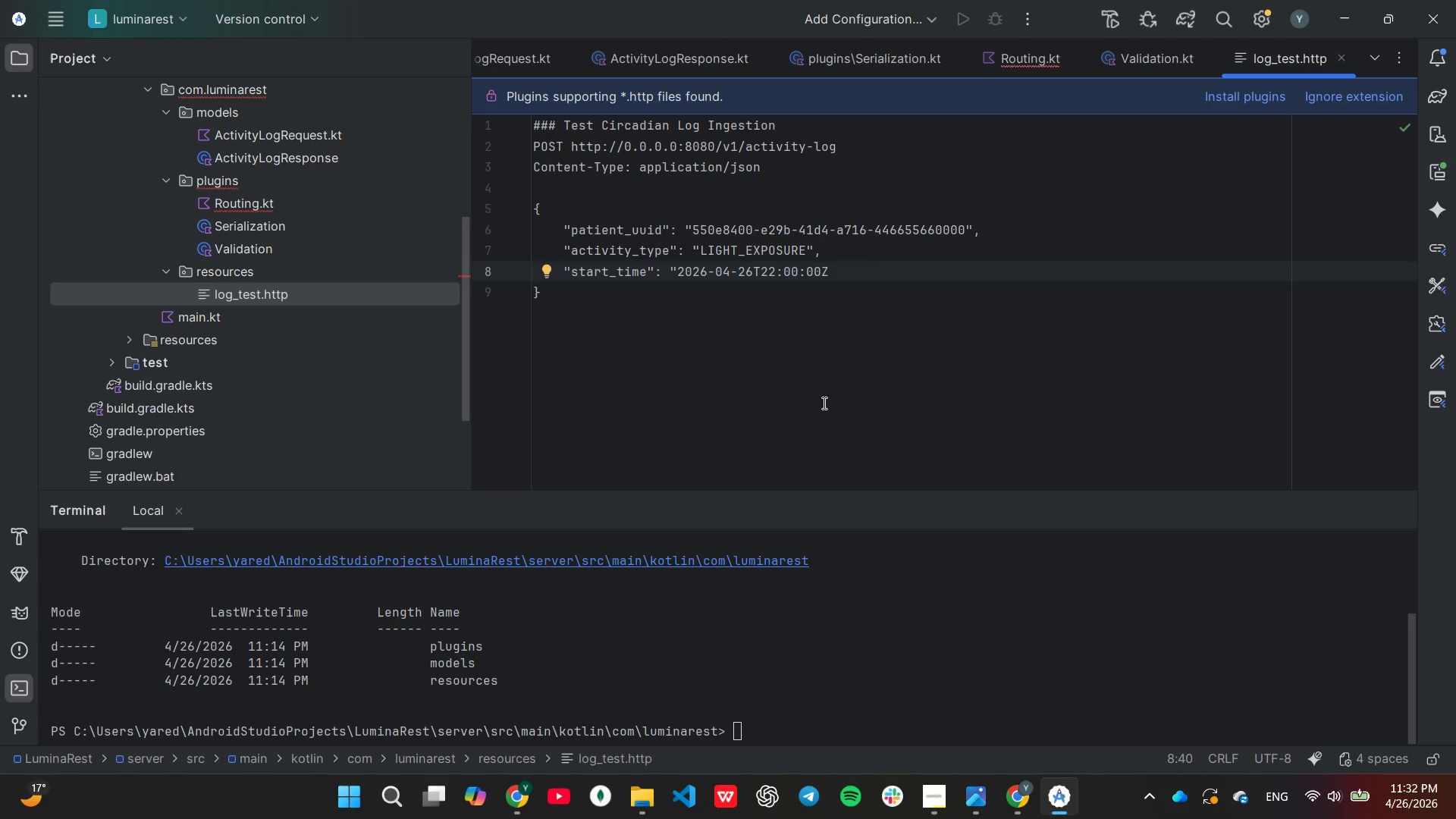 
key(Shift+ShiftLeft)
 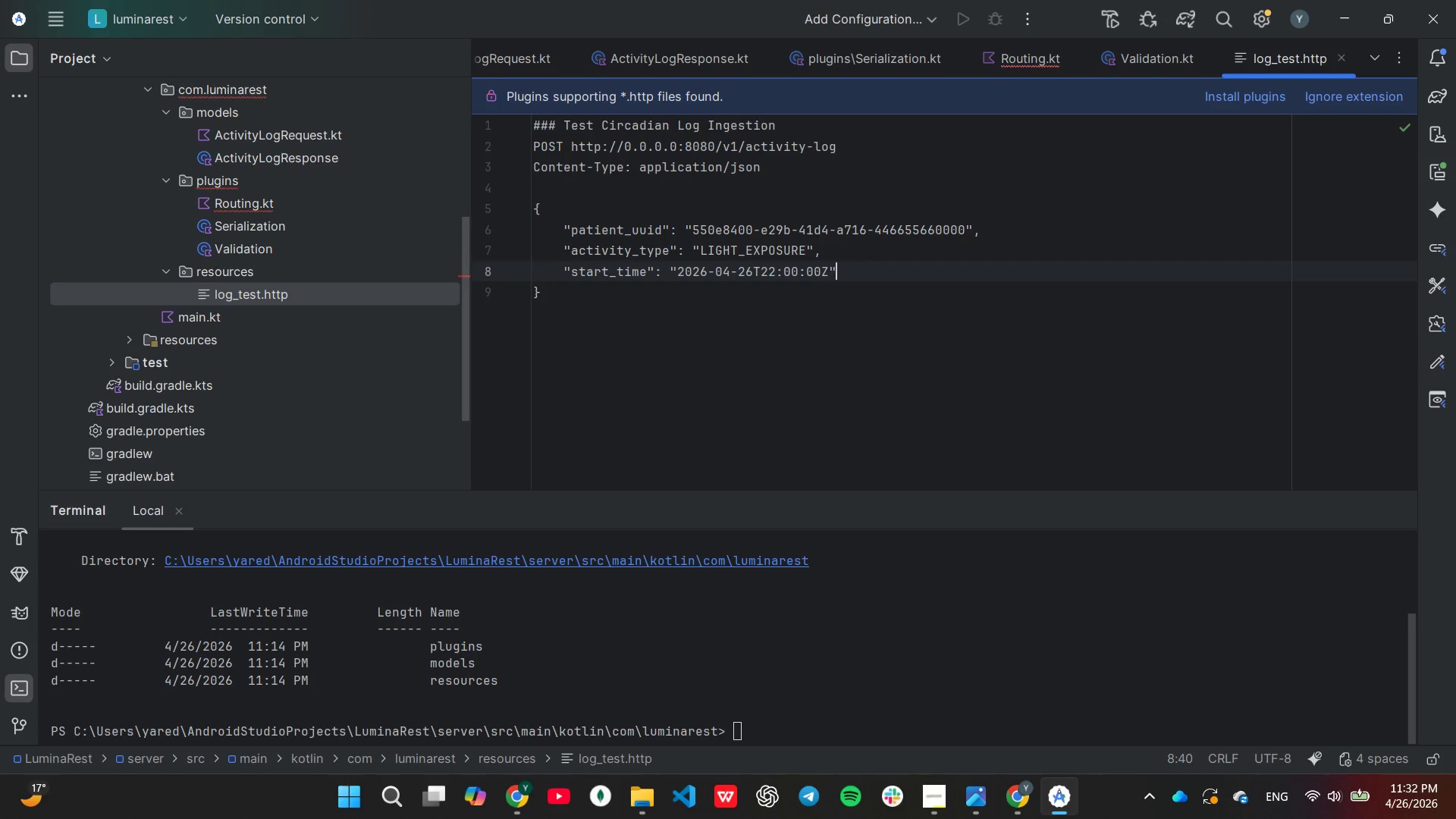 
key(Shift+Quote)
 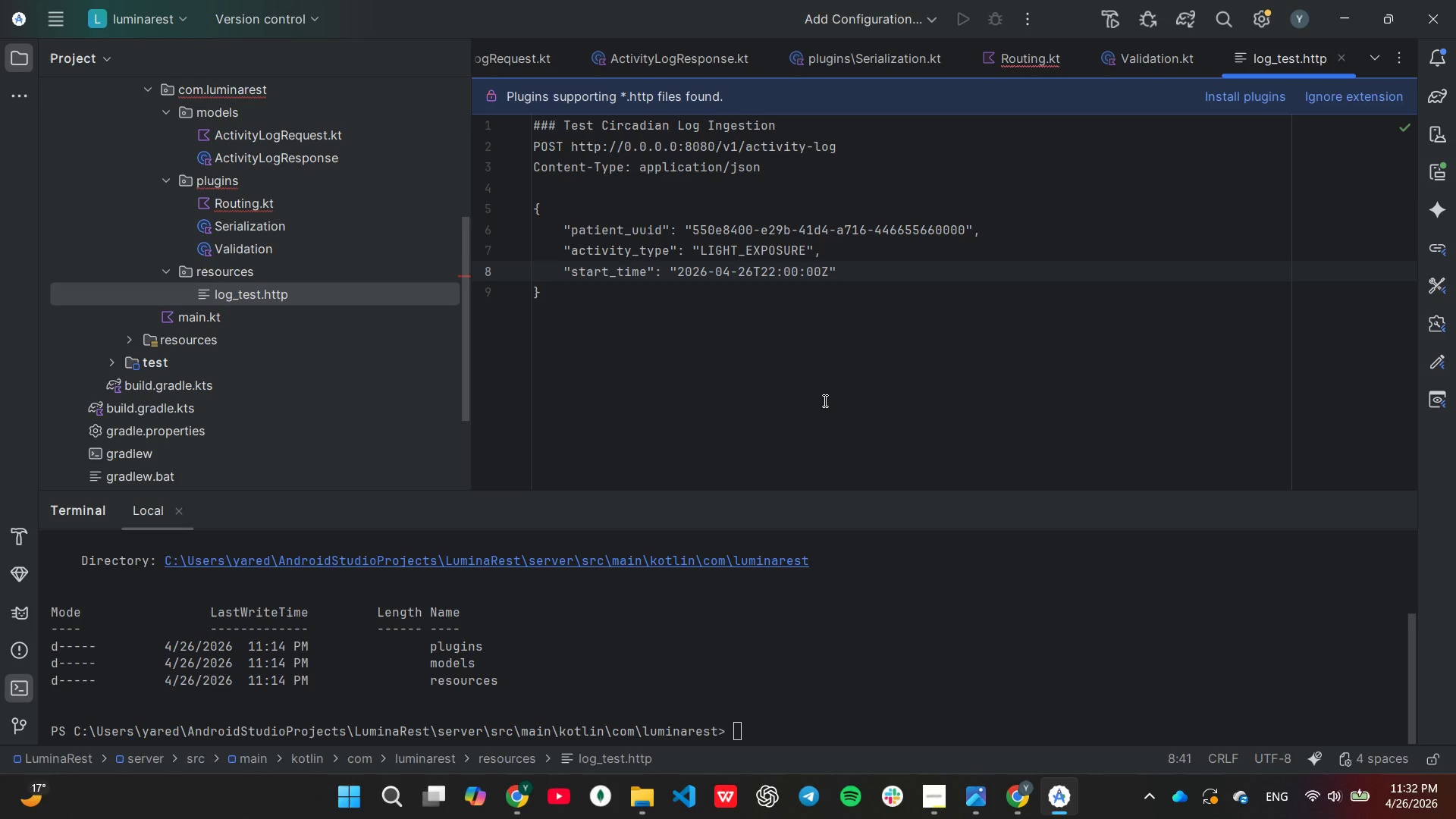 
key(Comma)
 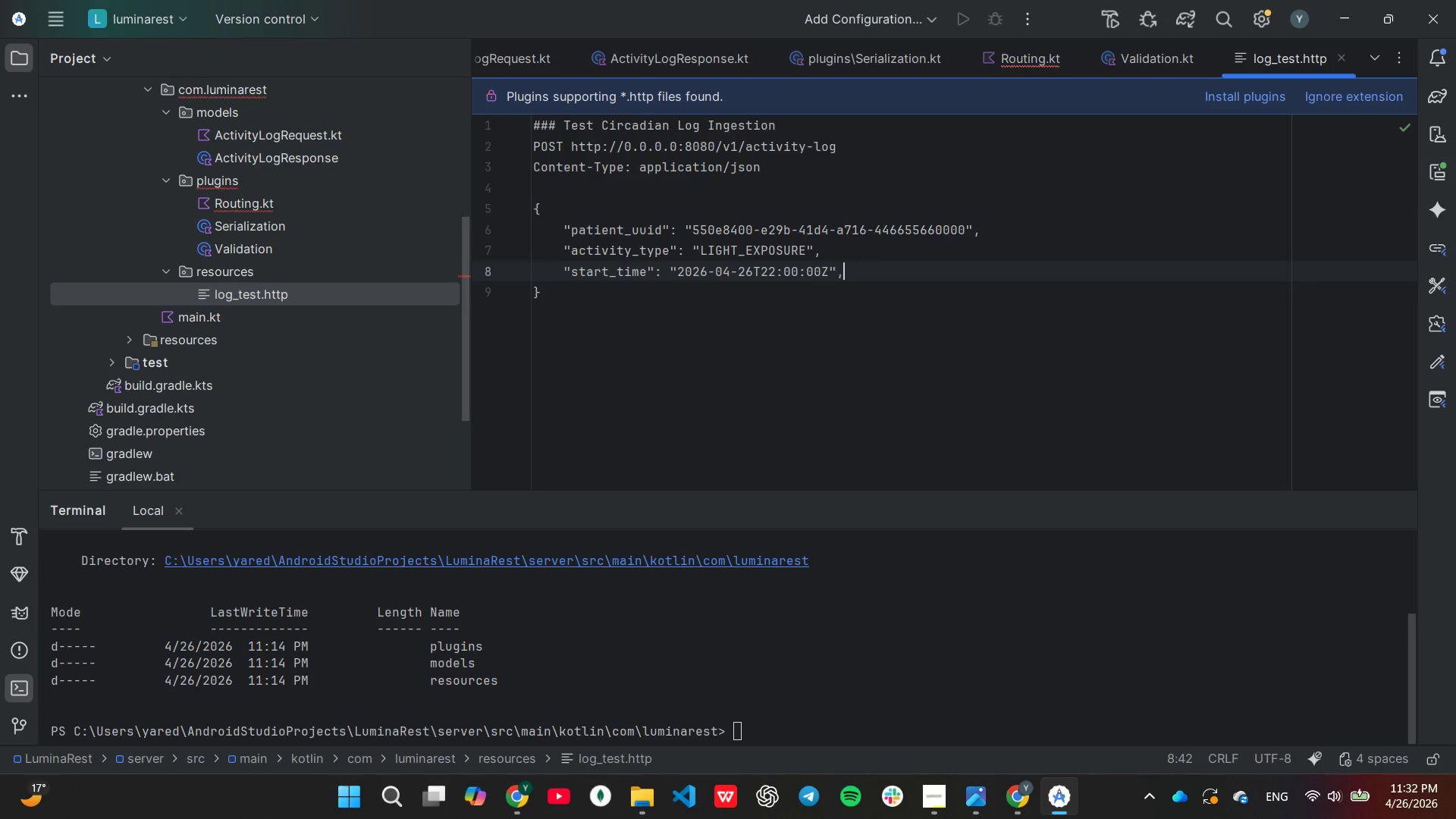 
key(Enter)
 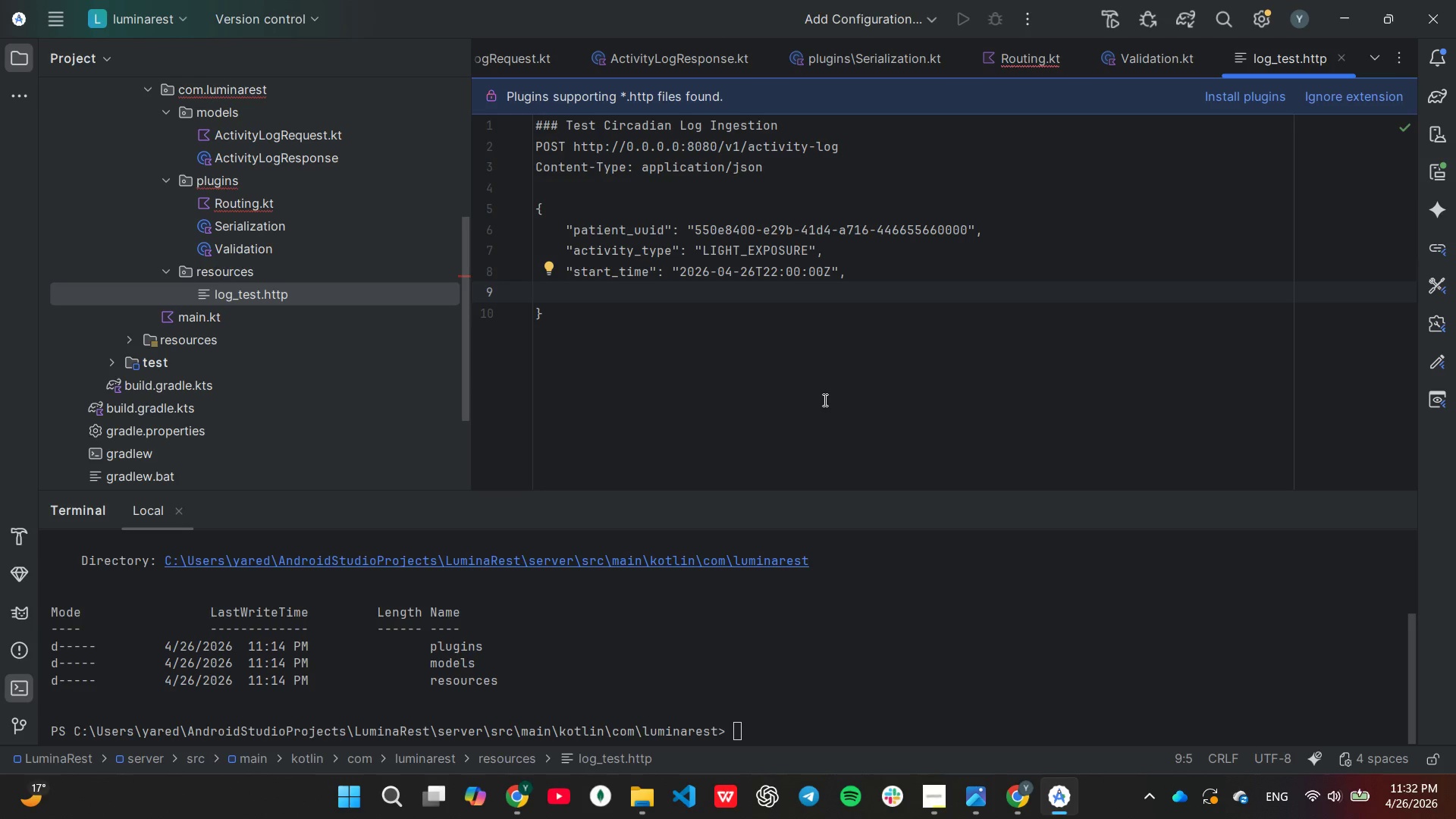 
type("duration_minutes": 30)
 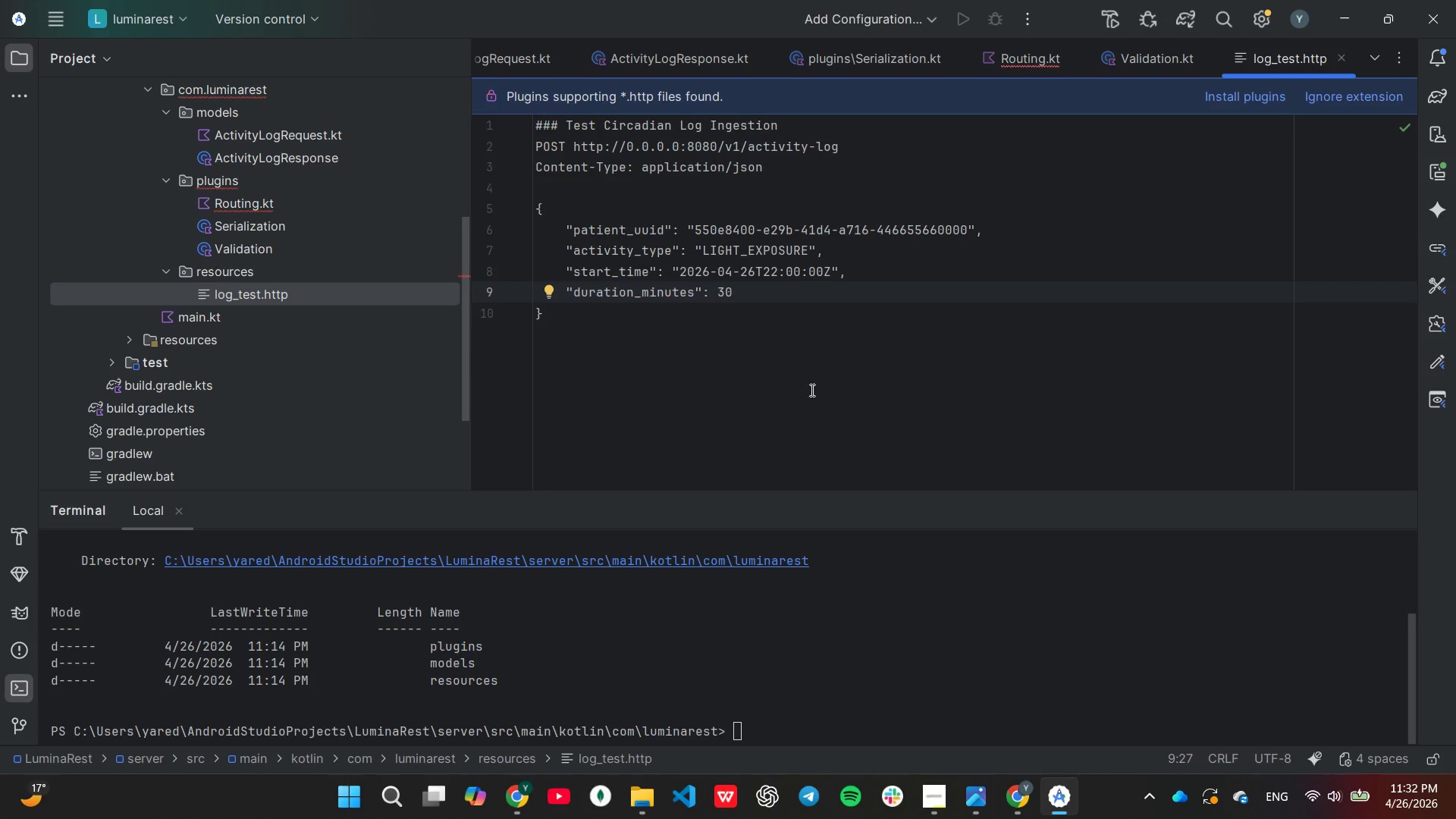 
wait(6.56)
 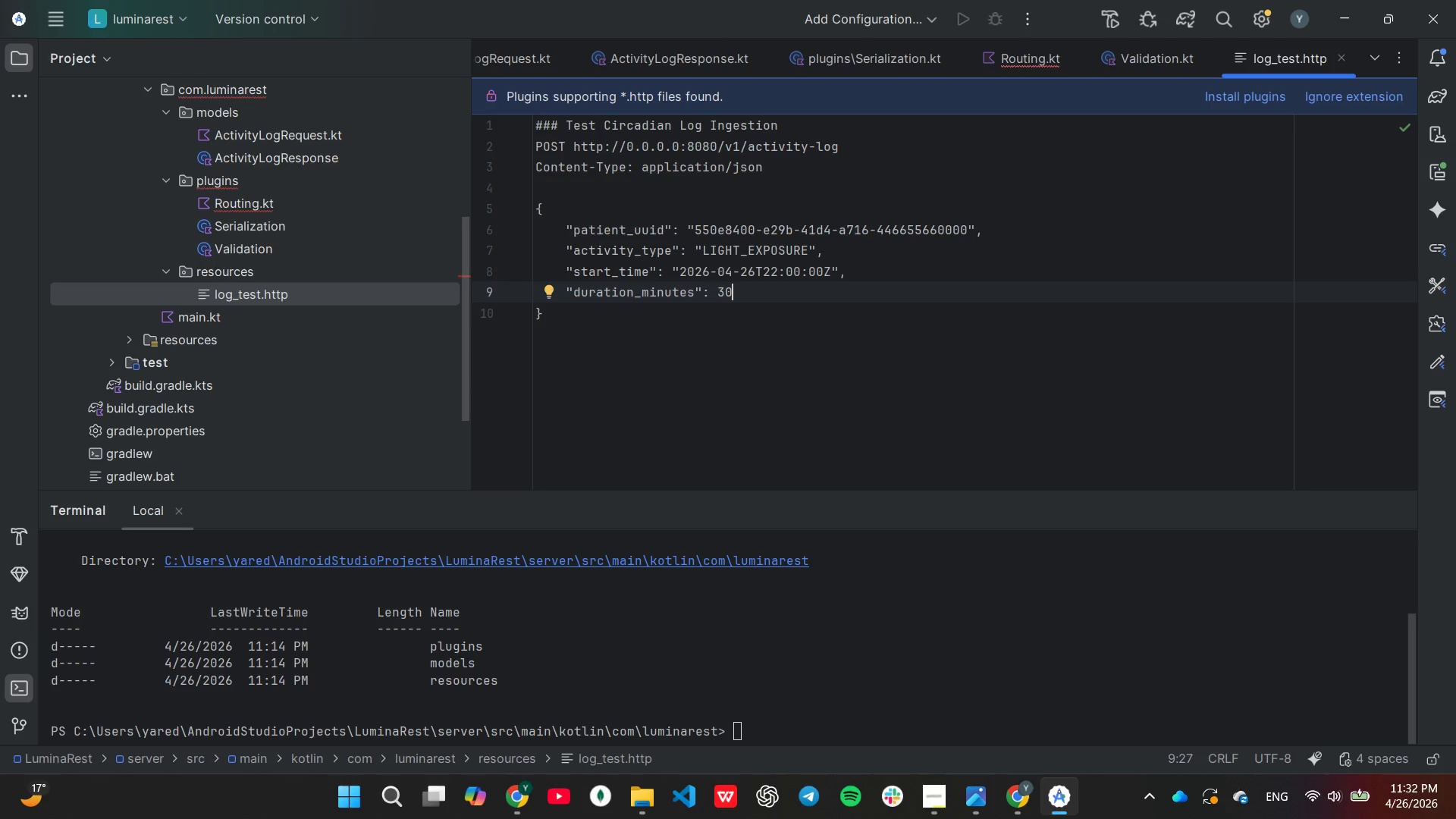 
double_click([219, 208])
 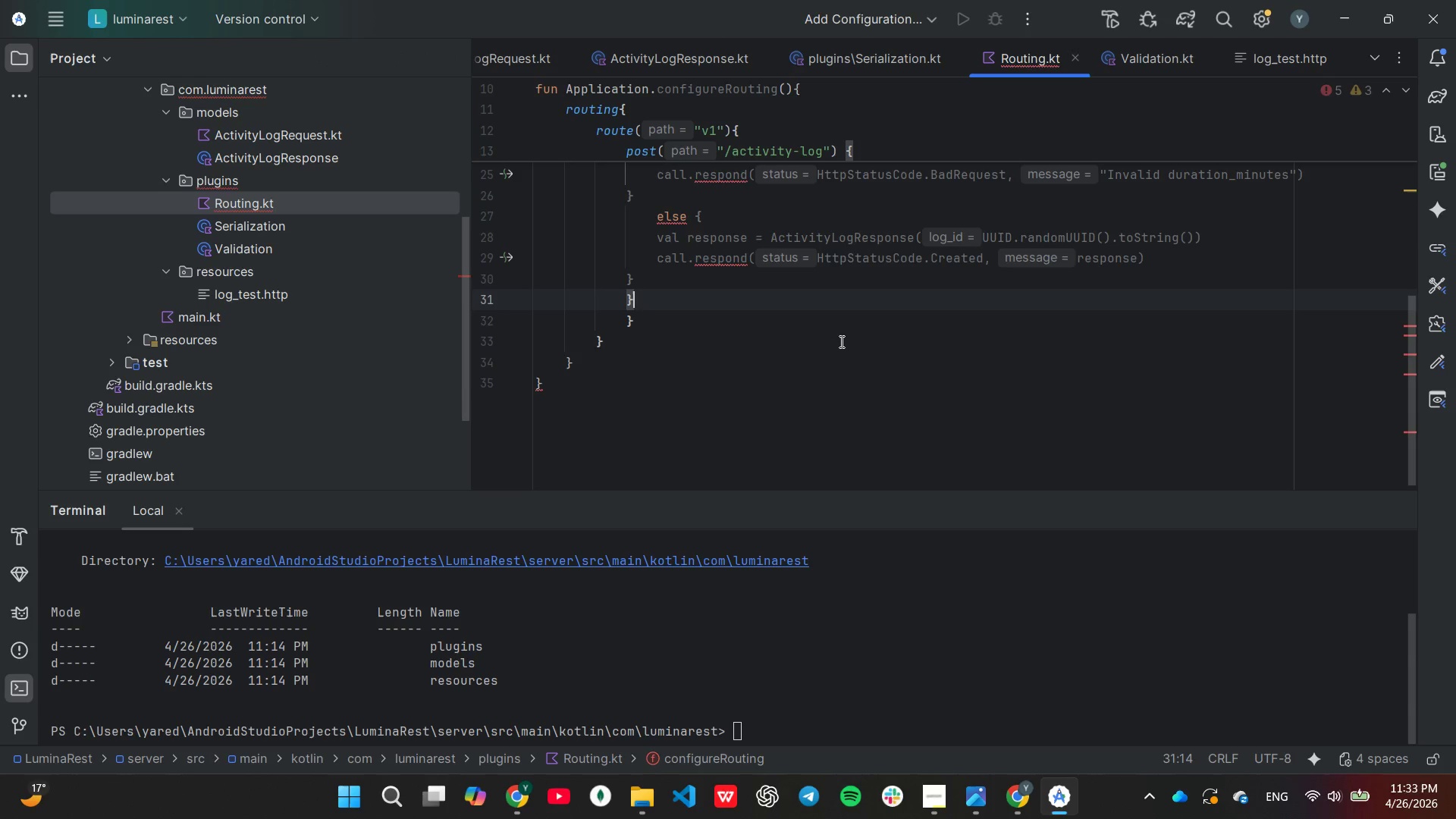 
scroll: coordinate [816, 314], scroll_direction: up, amount: 4.0
 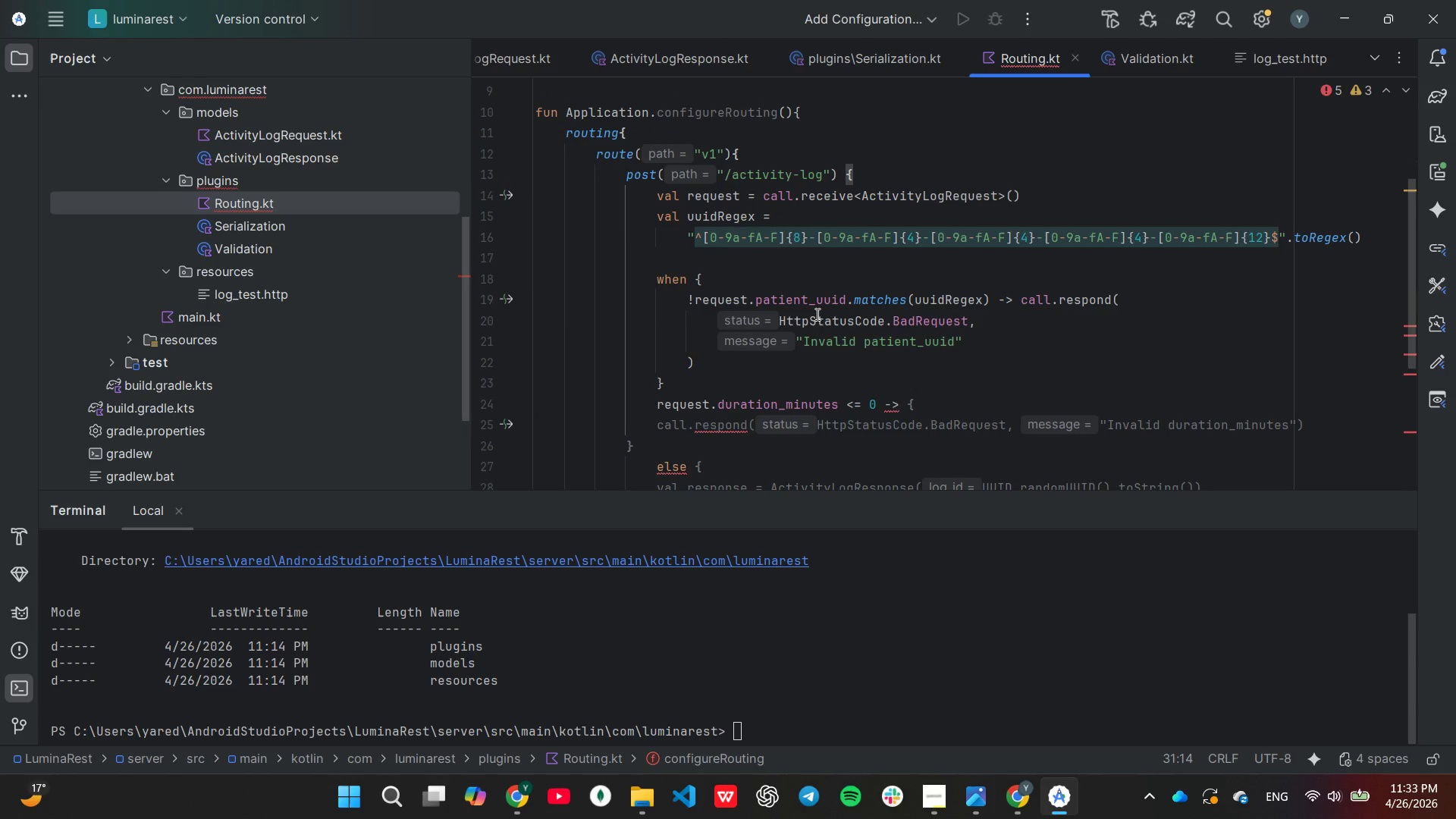 
scroll: coordinate [816, 314], scroll_direction: down, amount: 1.0
 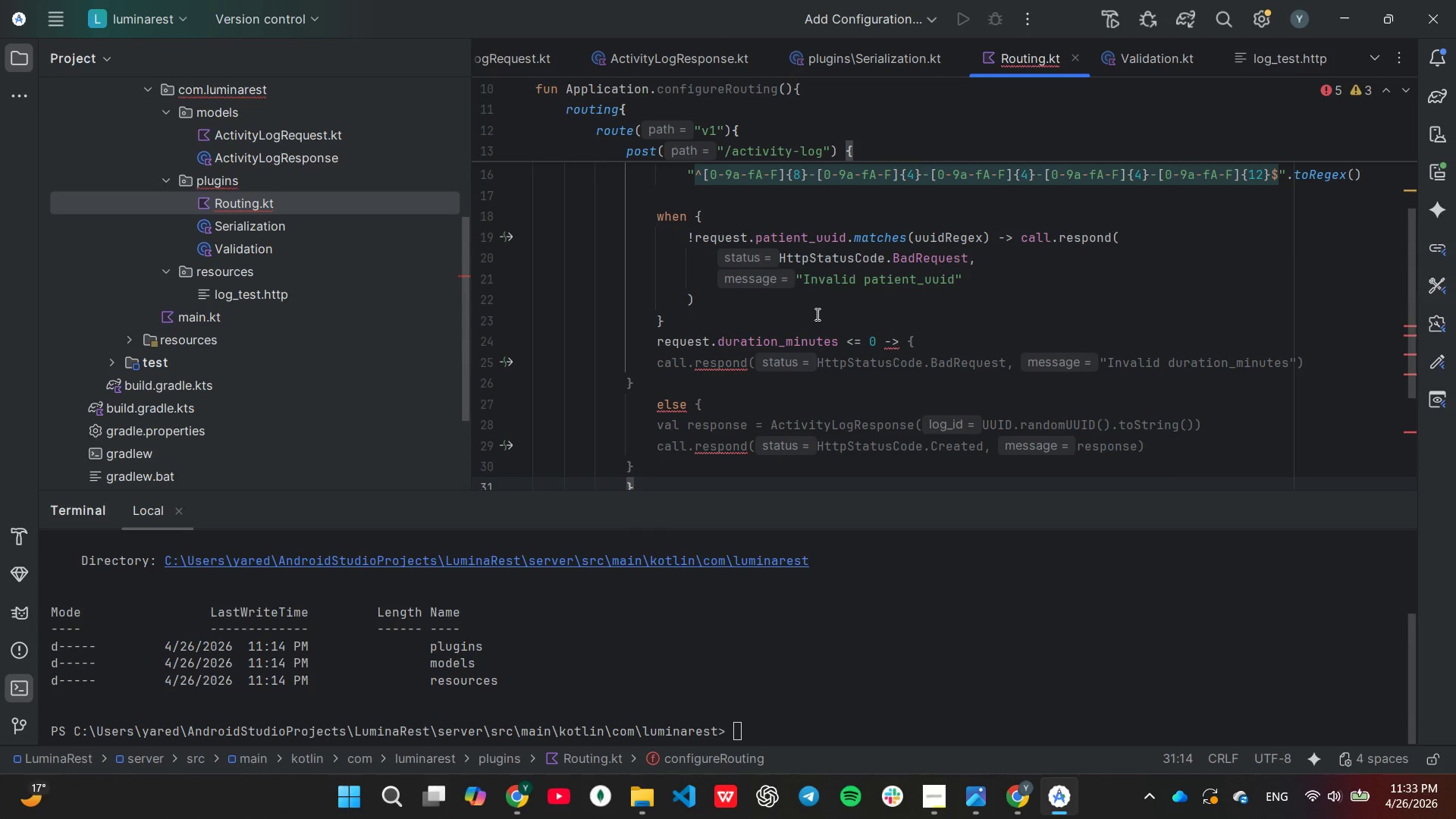 
scroll: coordinate [816, 314], scroll_direction: up, amount: 2.0
 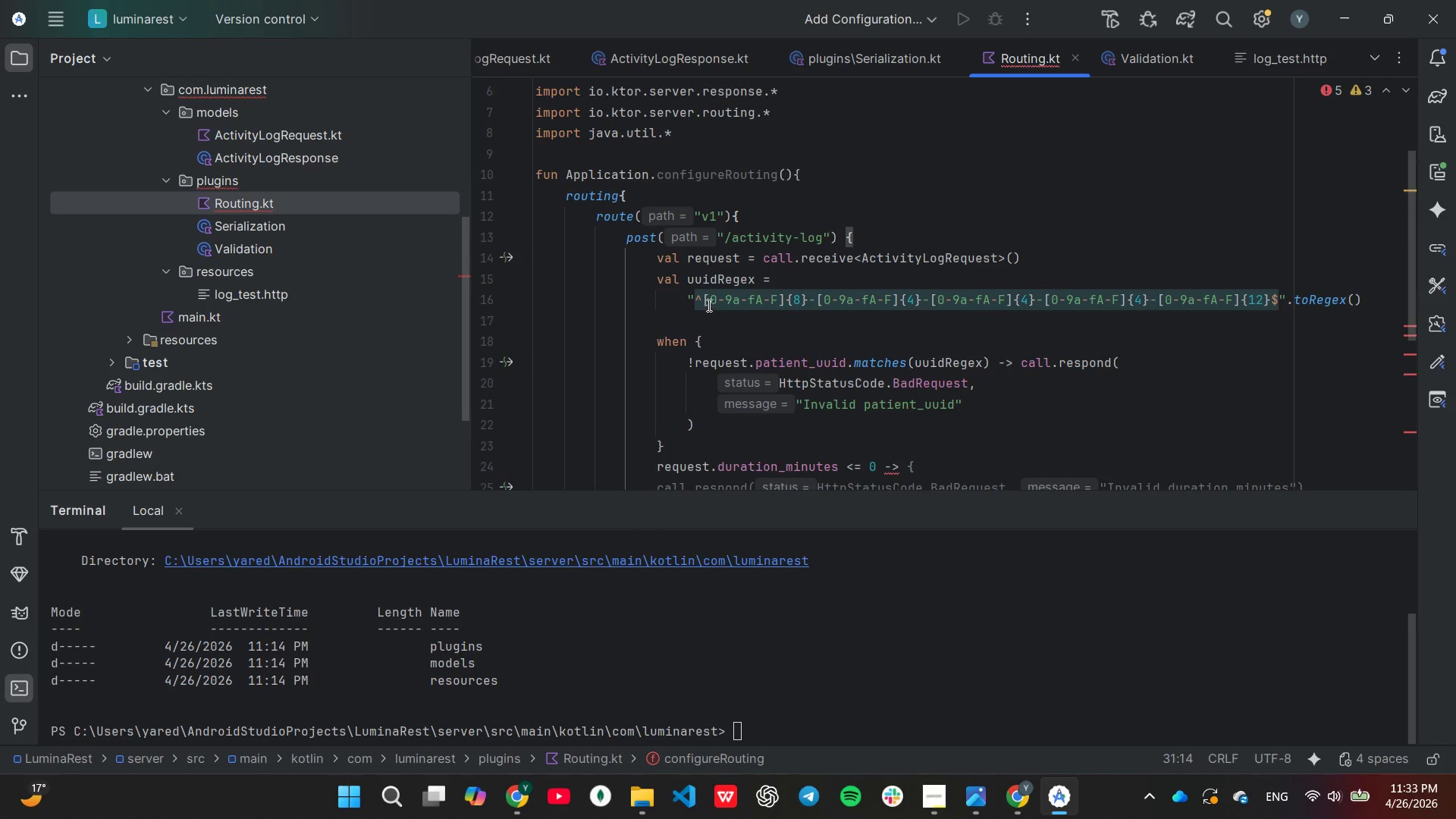 
left_click([685, 302])
 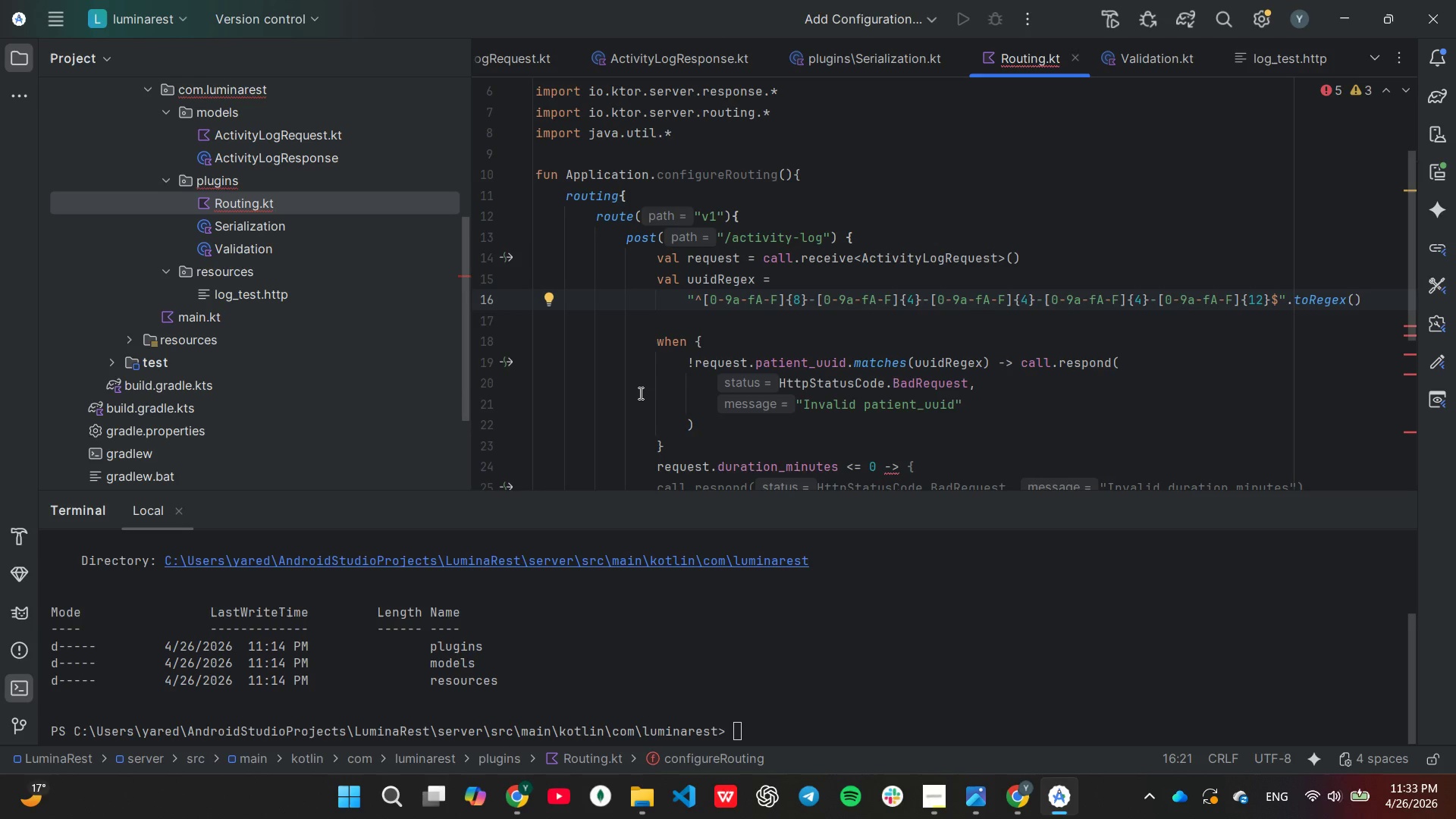 
key(Backspace)
 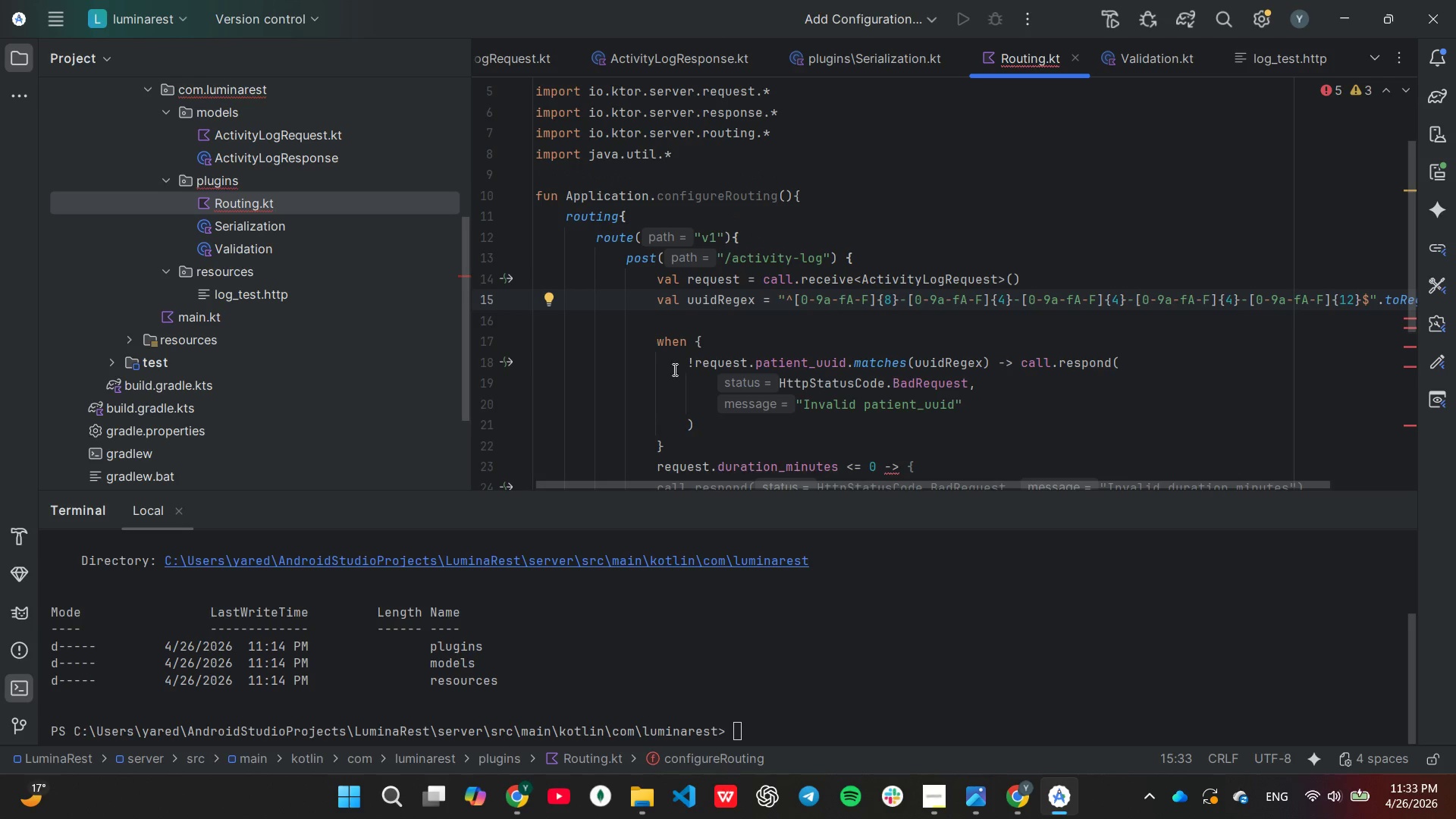 
scroll: coordinate [670, 372], scroll_direction: down, amount: 1.0
 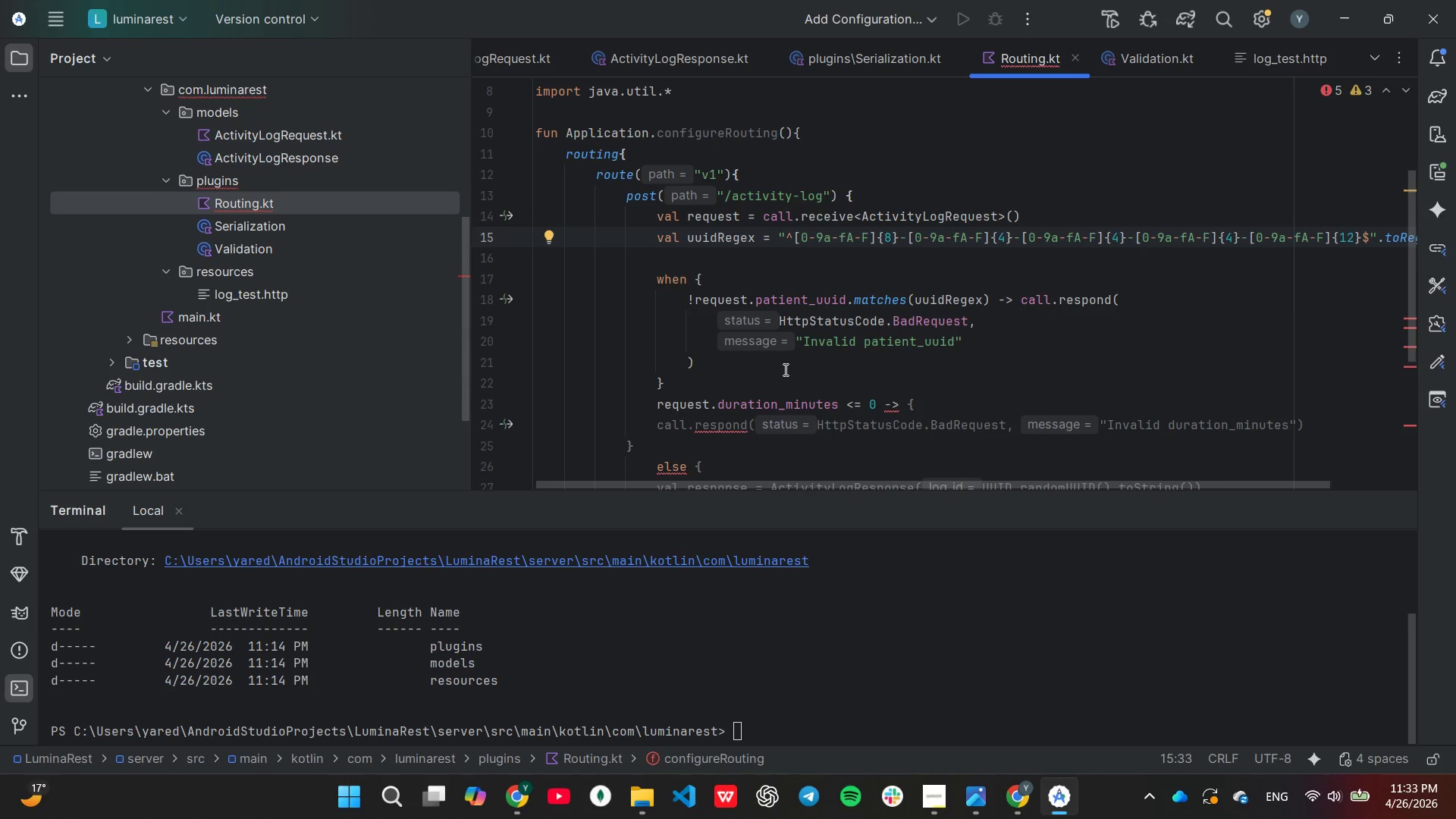 
wait(12.19)
 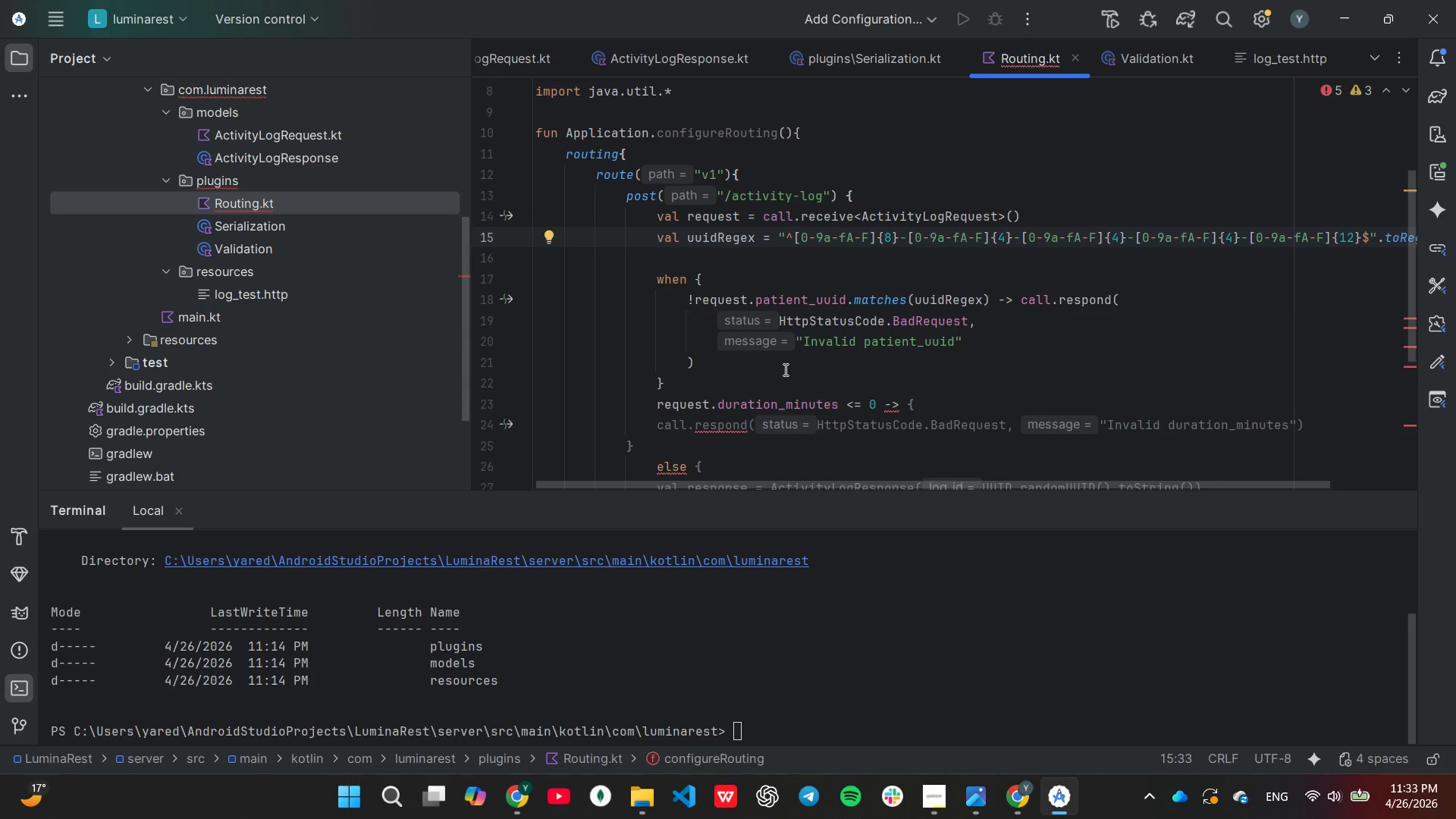 
left_click([1019, 301])
 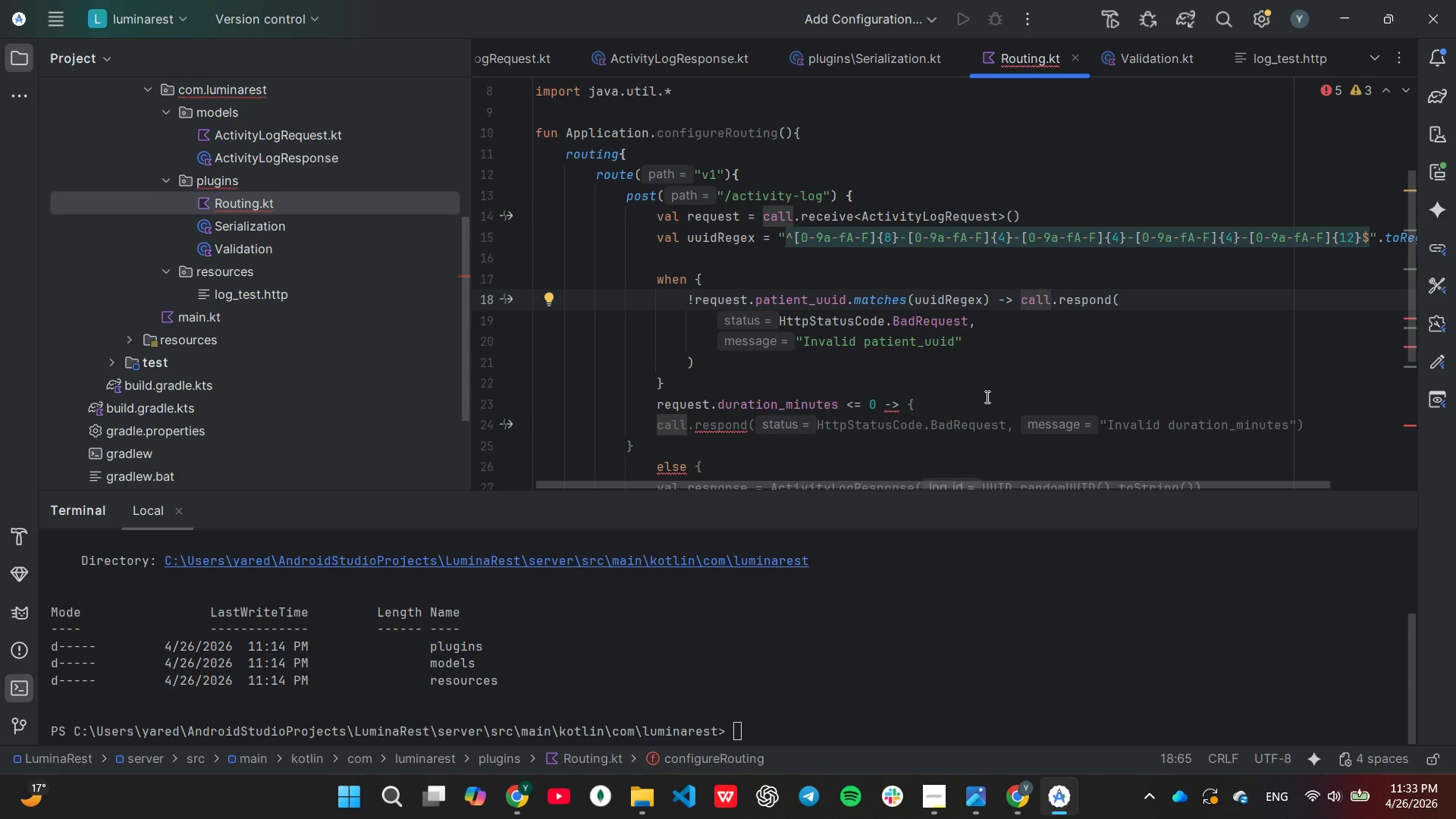 
key(Shift+BracketLeft)
 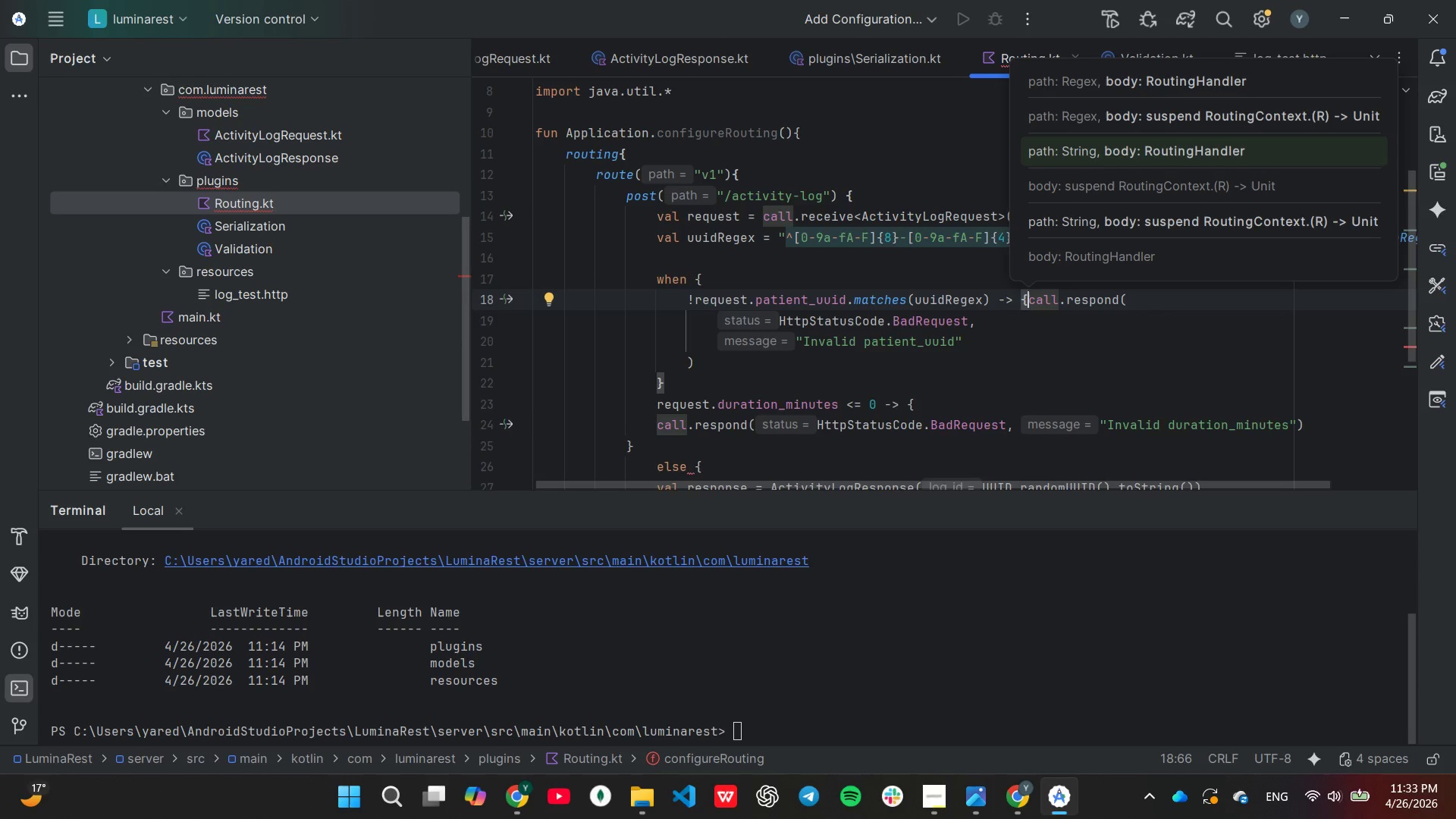 
scroll: coordinate [877, 435], scroll_direction: down, amount: 4.0
 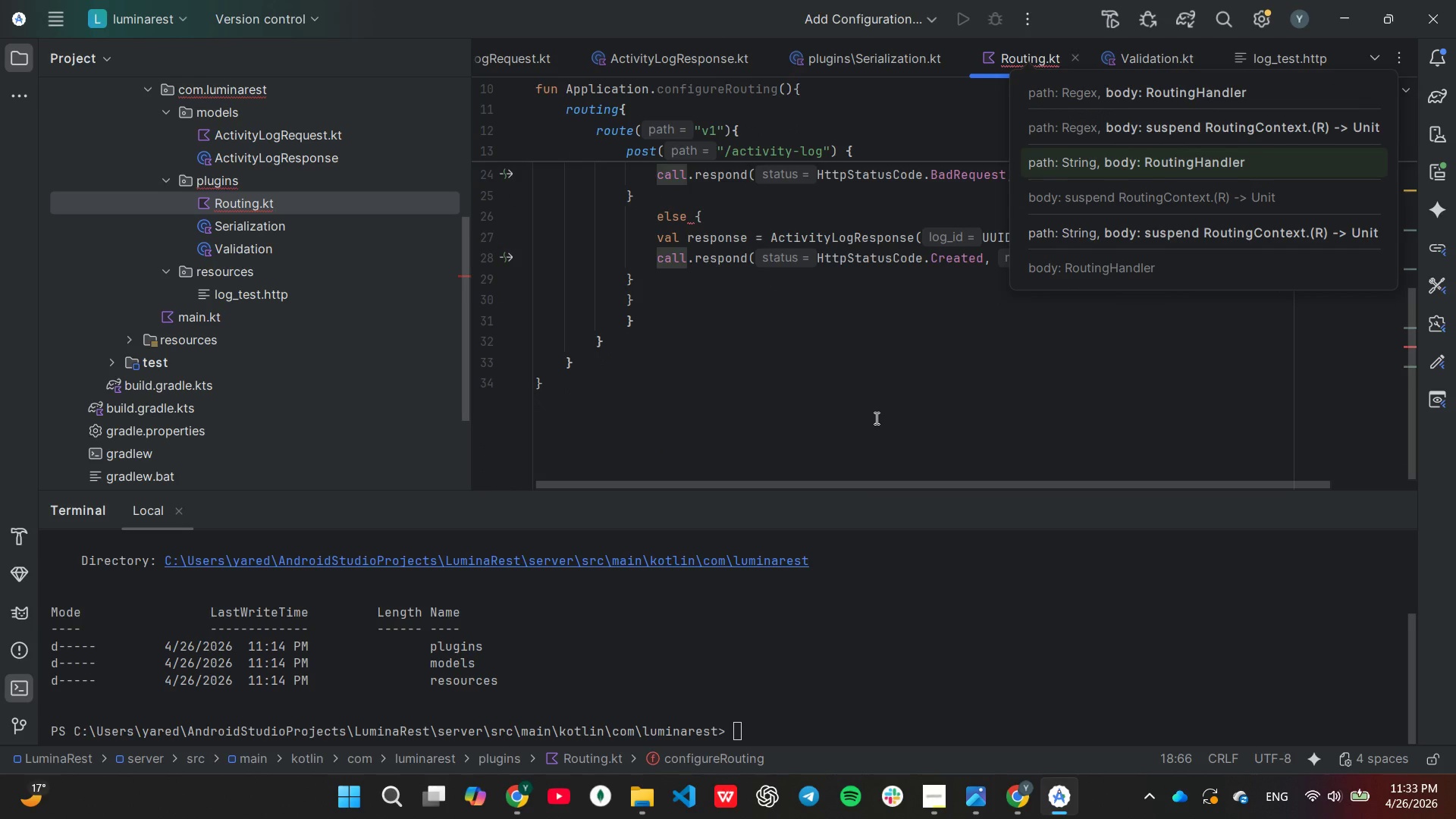 
scroll: coordinate [875, 418], scroll_direction: up, amount: 1.0
 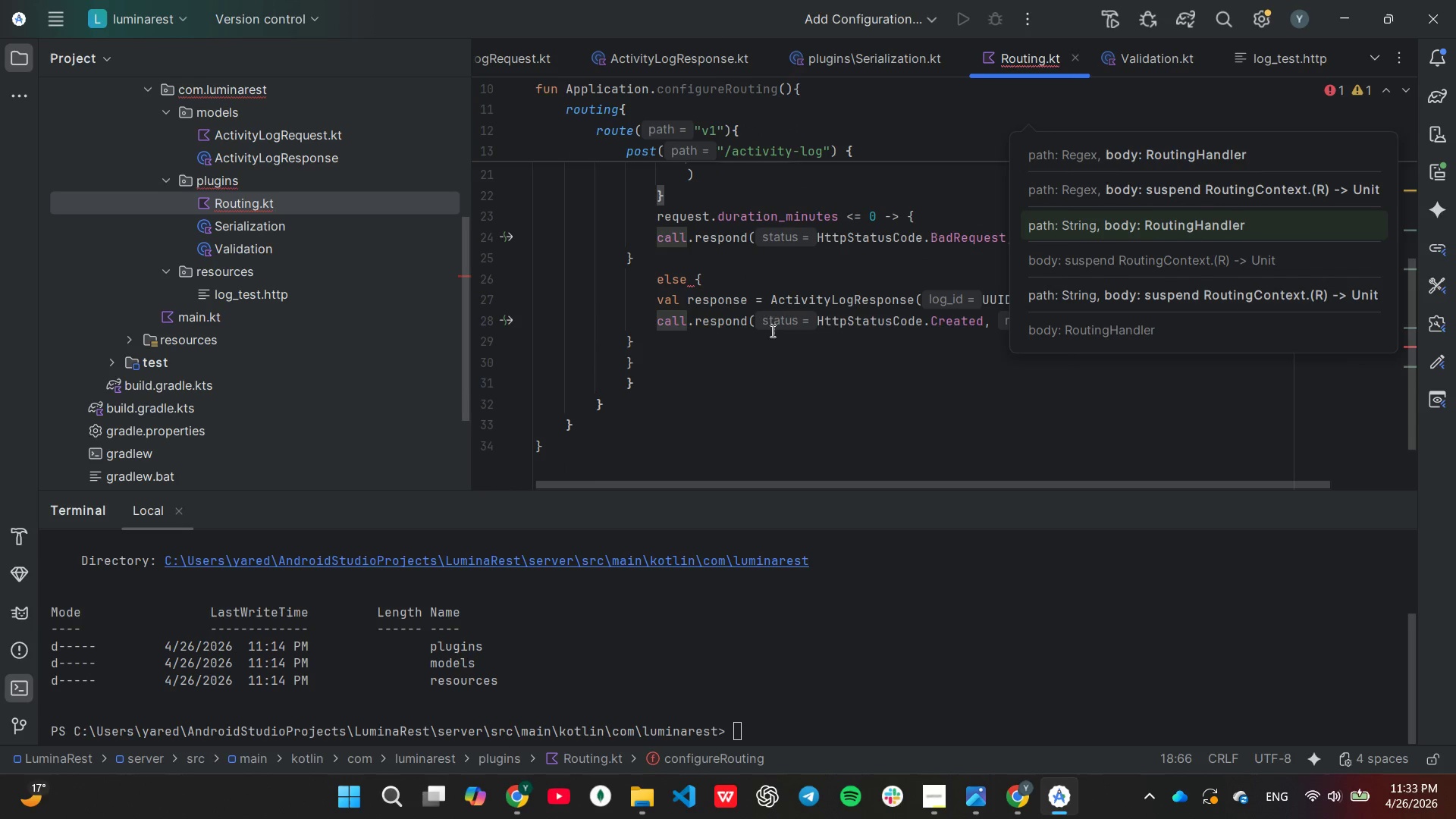 
mouse_move([733, 291])
 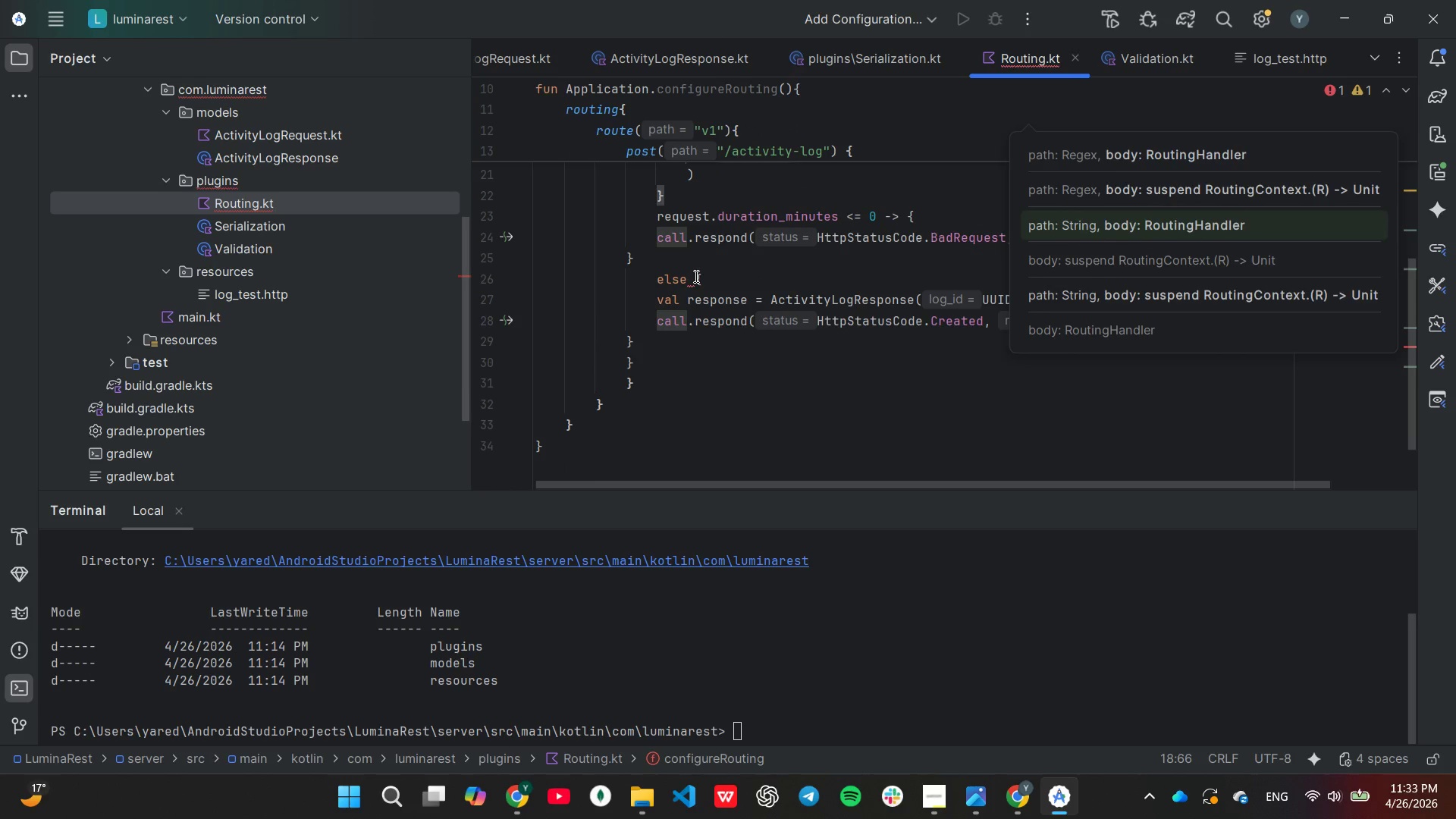 
left_click([695, 276])
 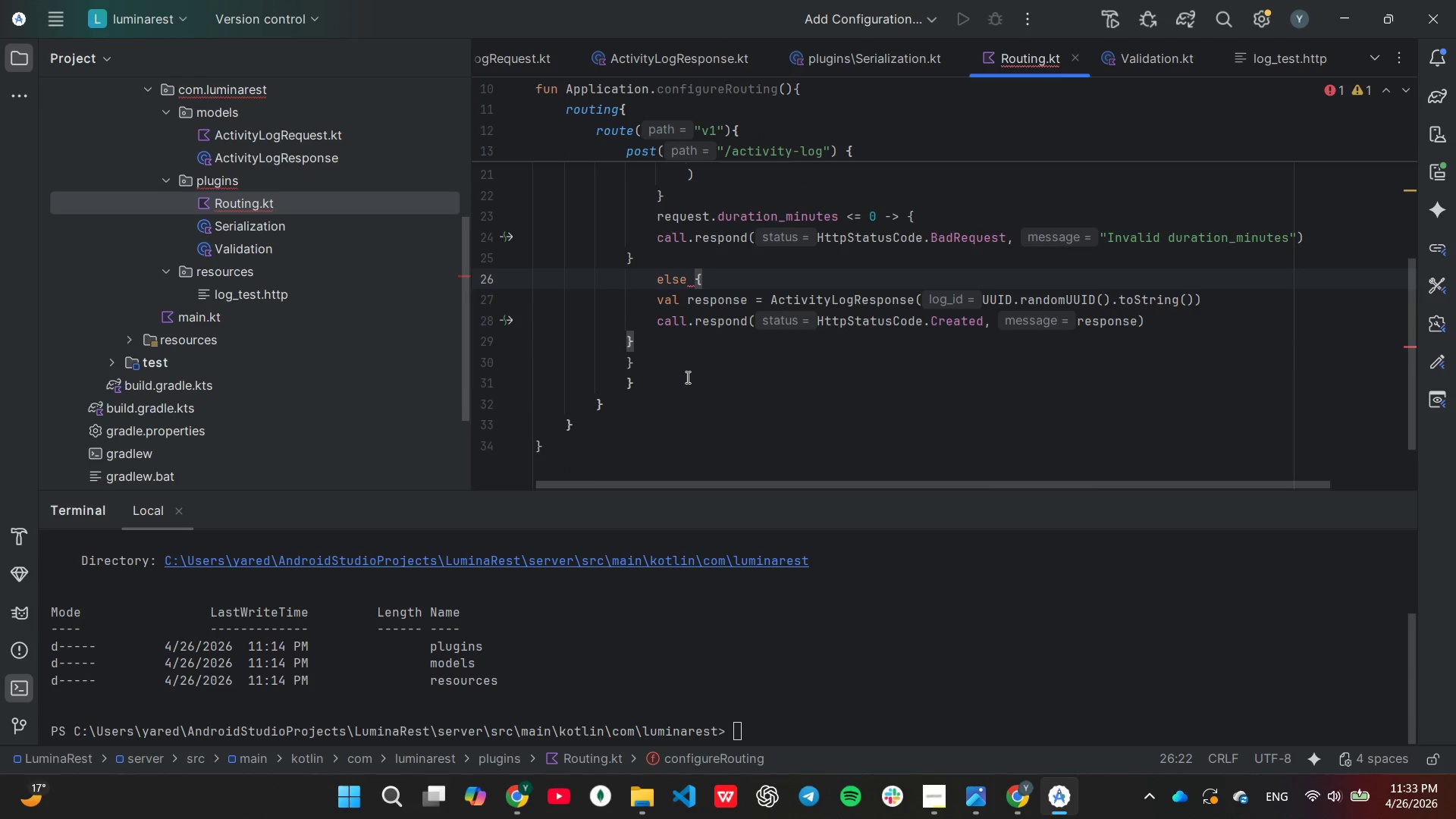 
key(Minus)
 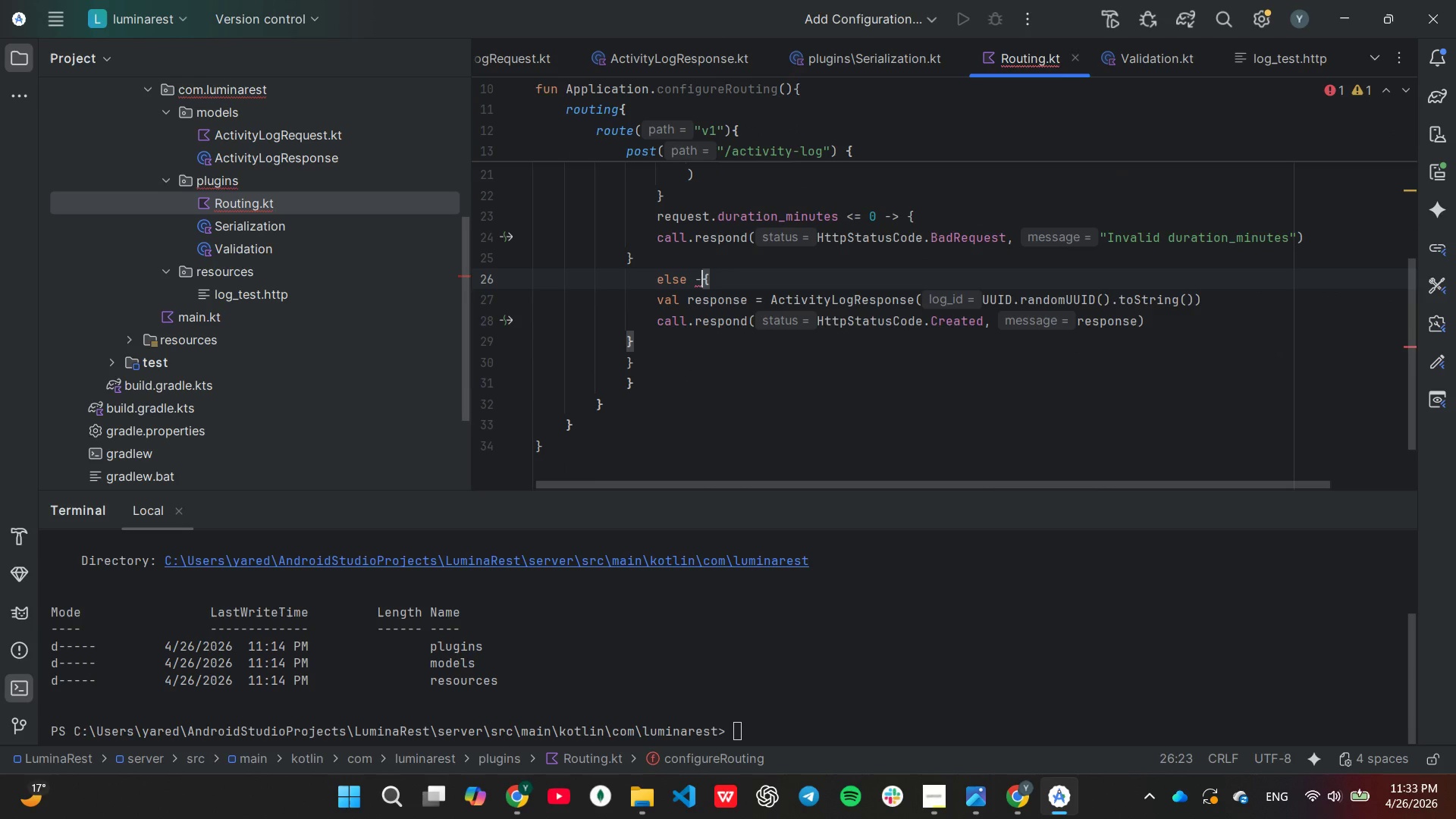 
hold_key(key=ShiftRight, duration=0.34)
 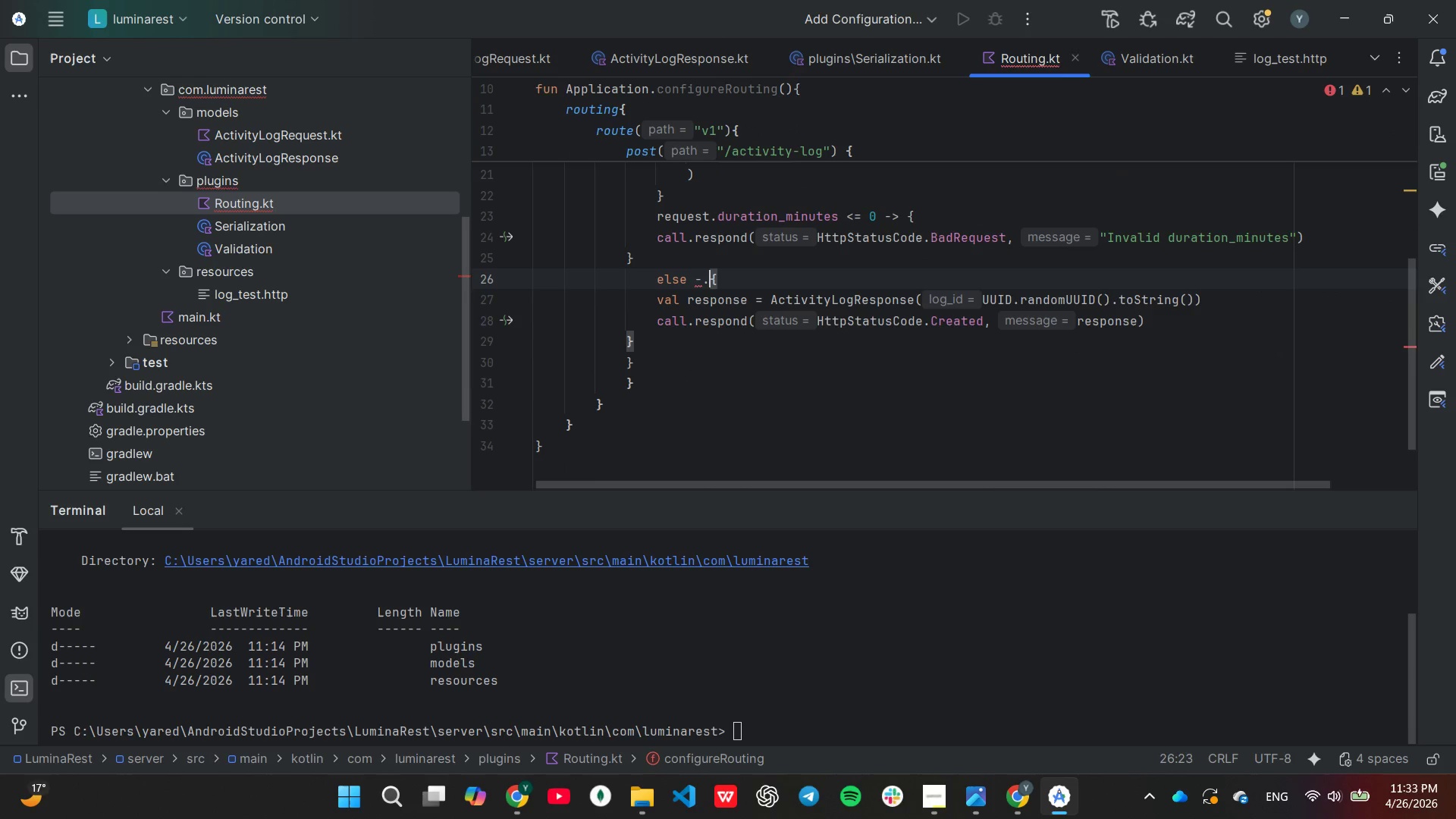 
key(Period)
 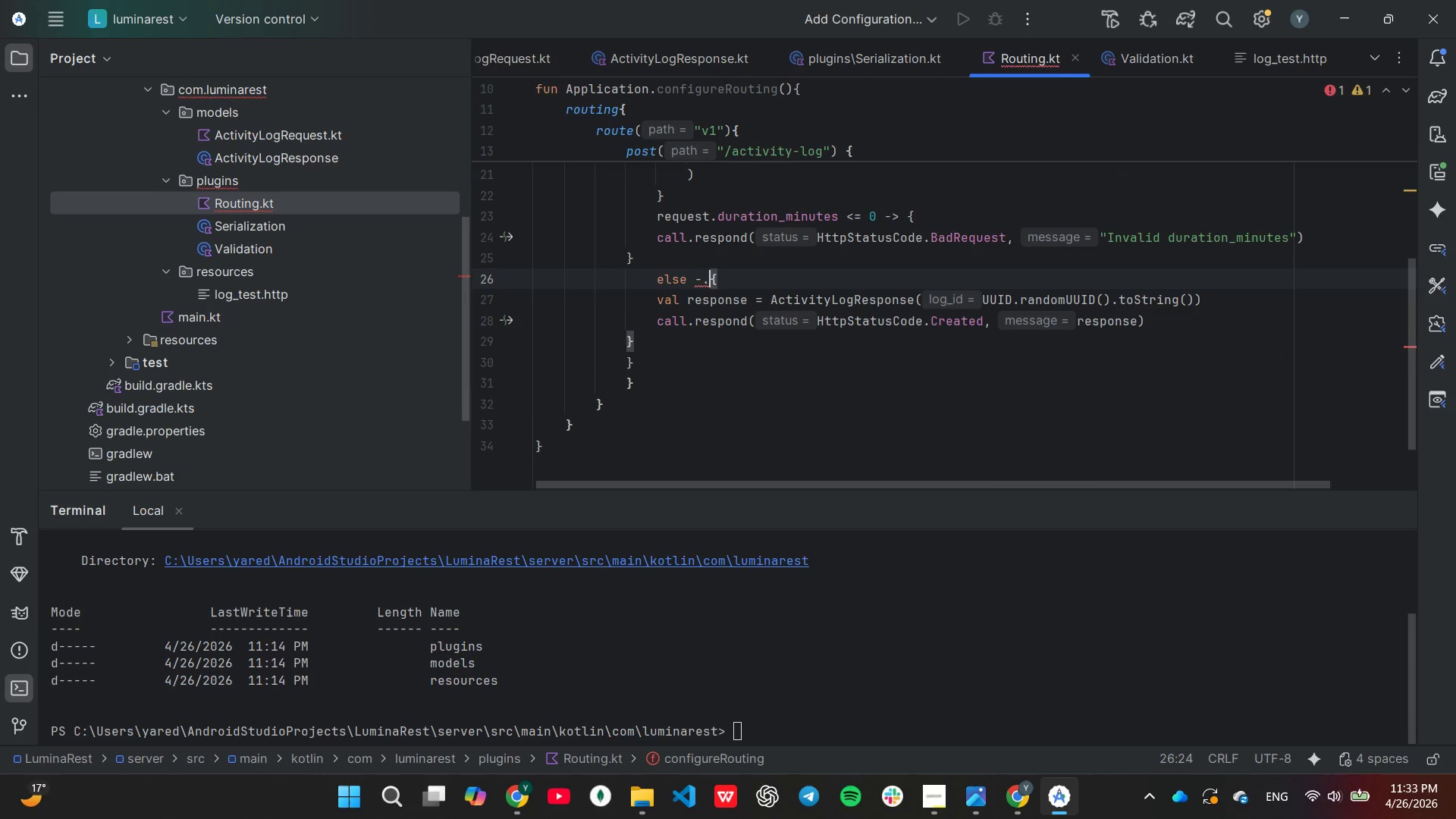 
key(Backspace)
 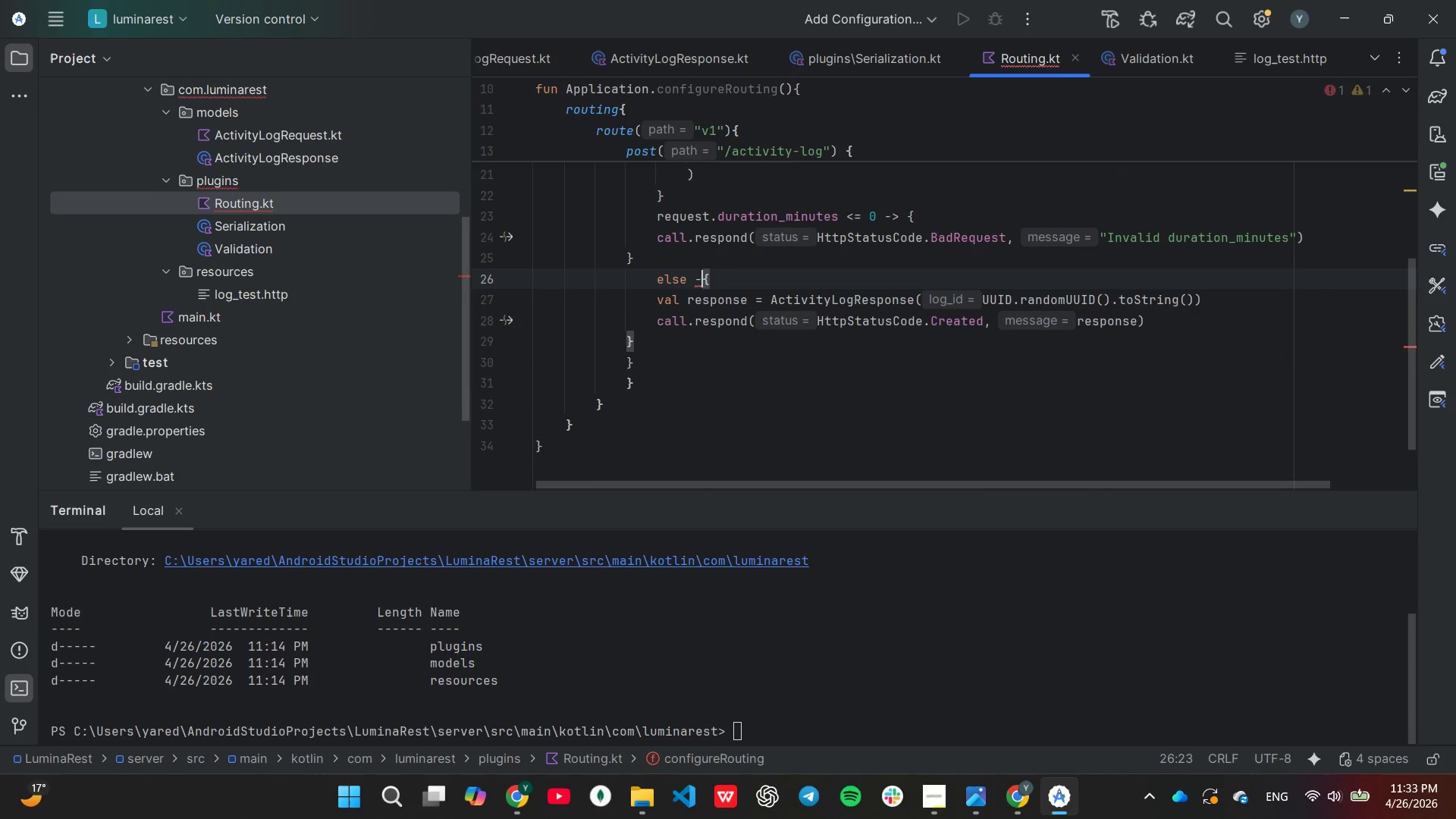 
key(Shift+Period)
 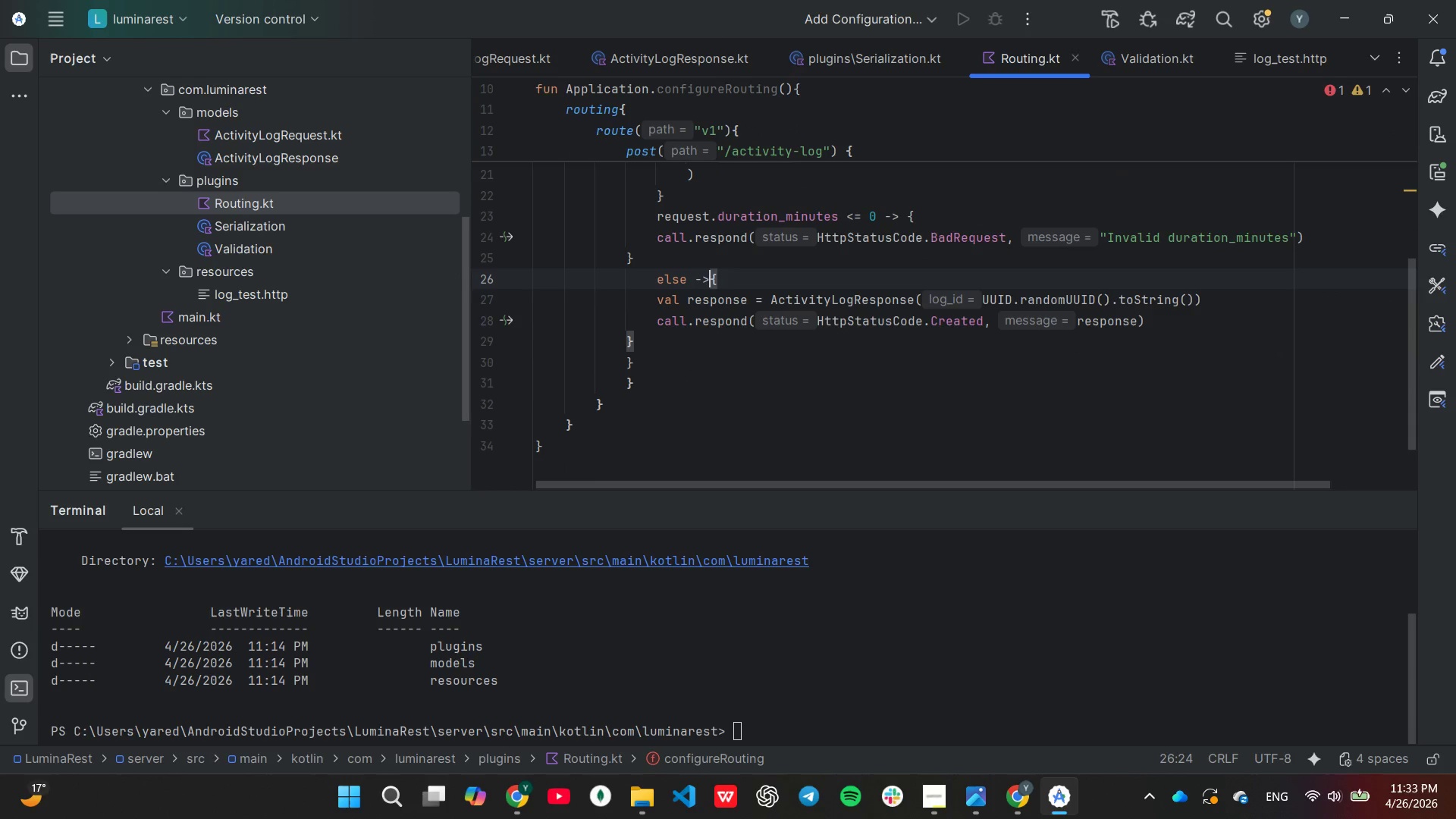 
key(Space)
 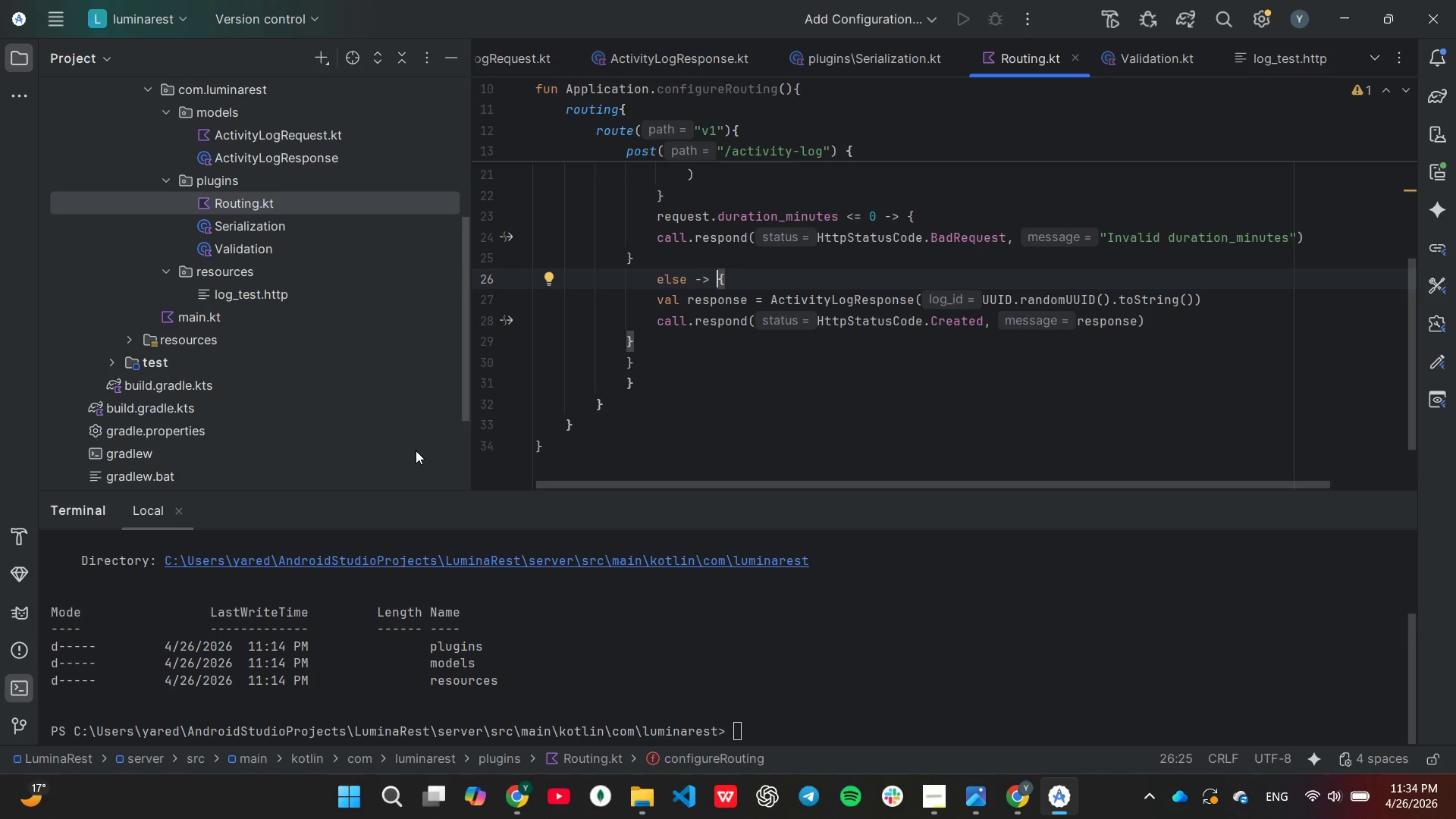 
wait(28.94)
 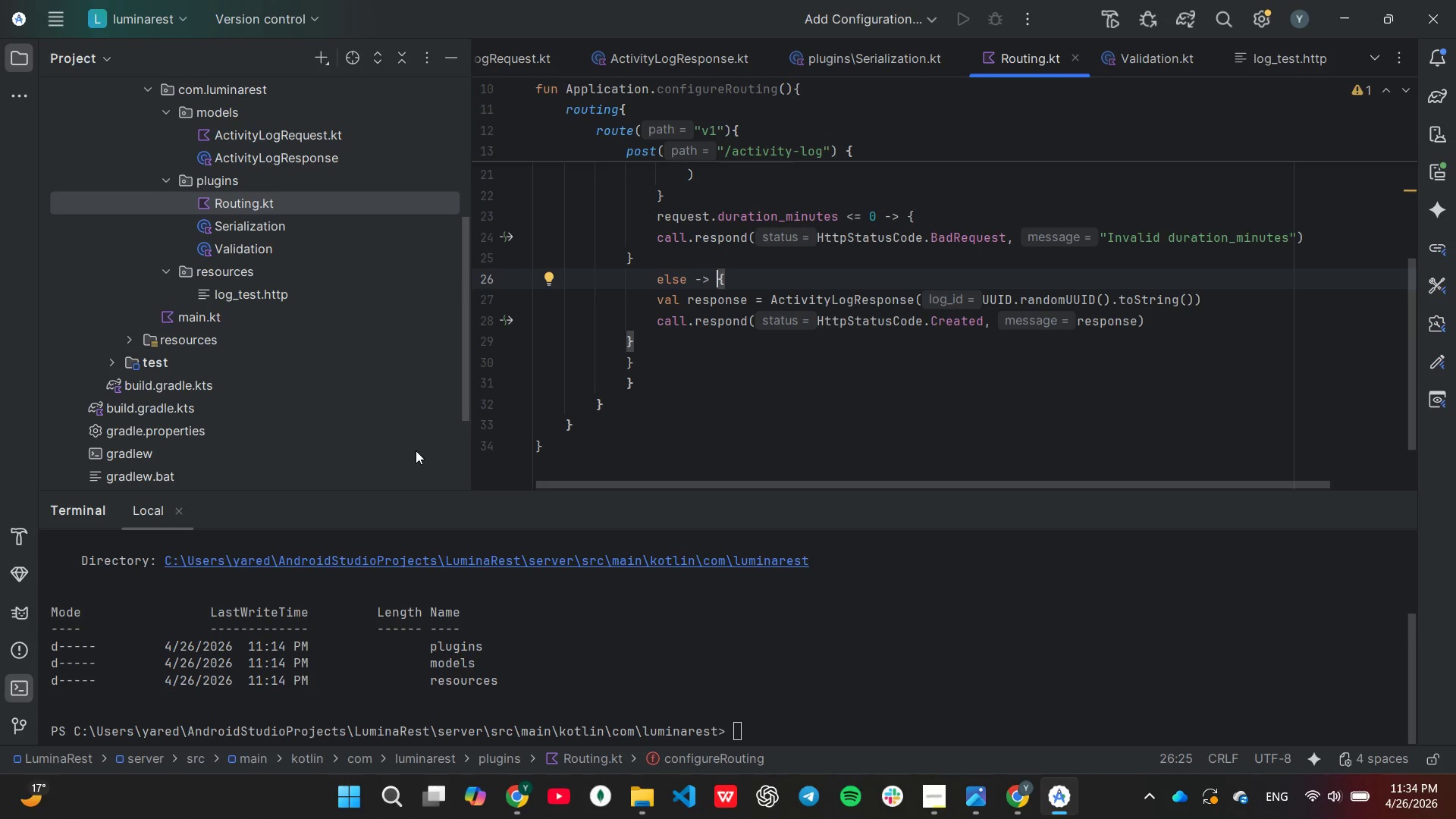 
double_click([252, 224])
 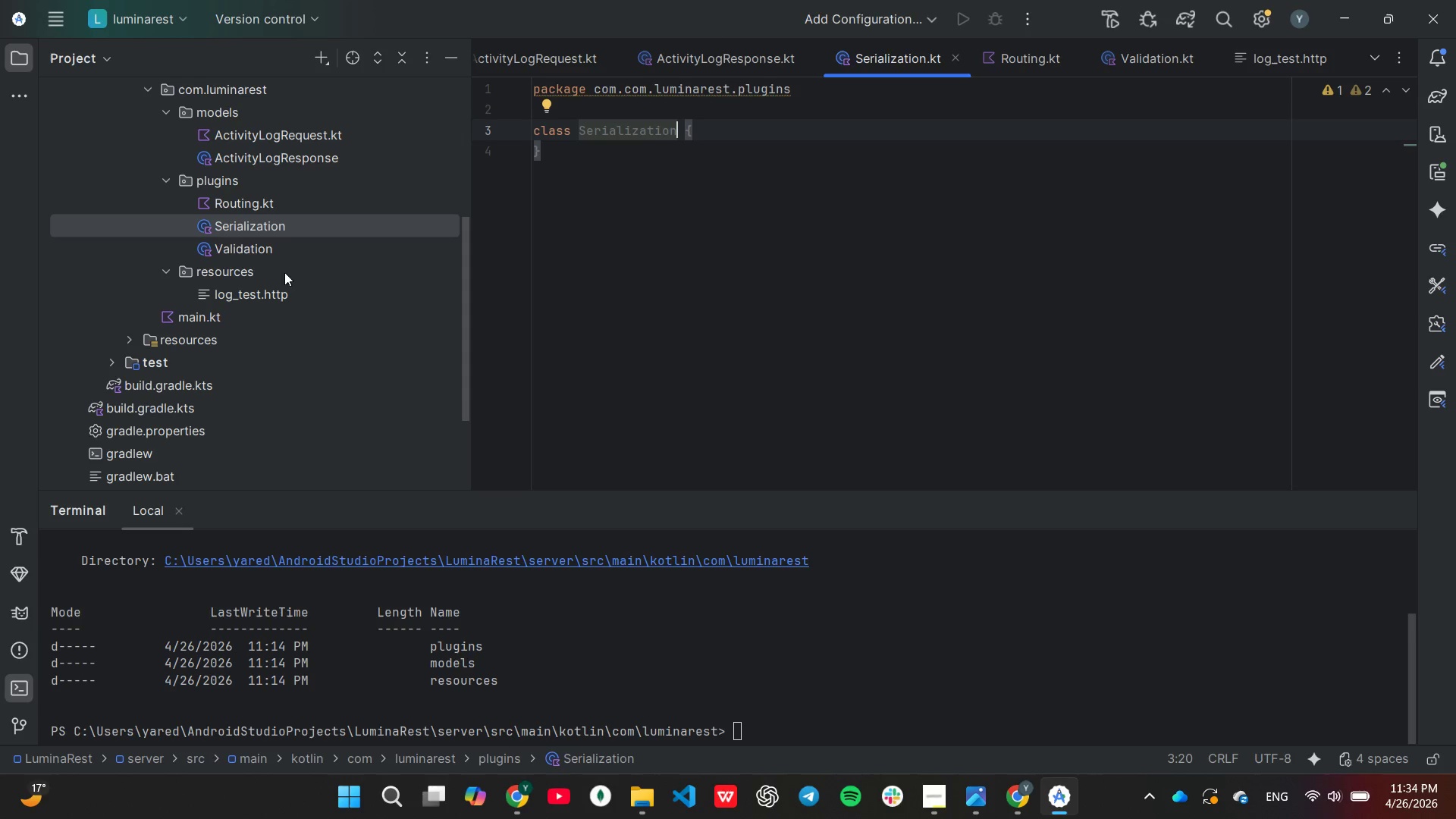 
left_click([613, 112])
 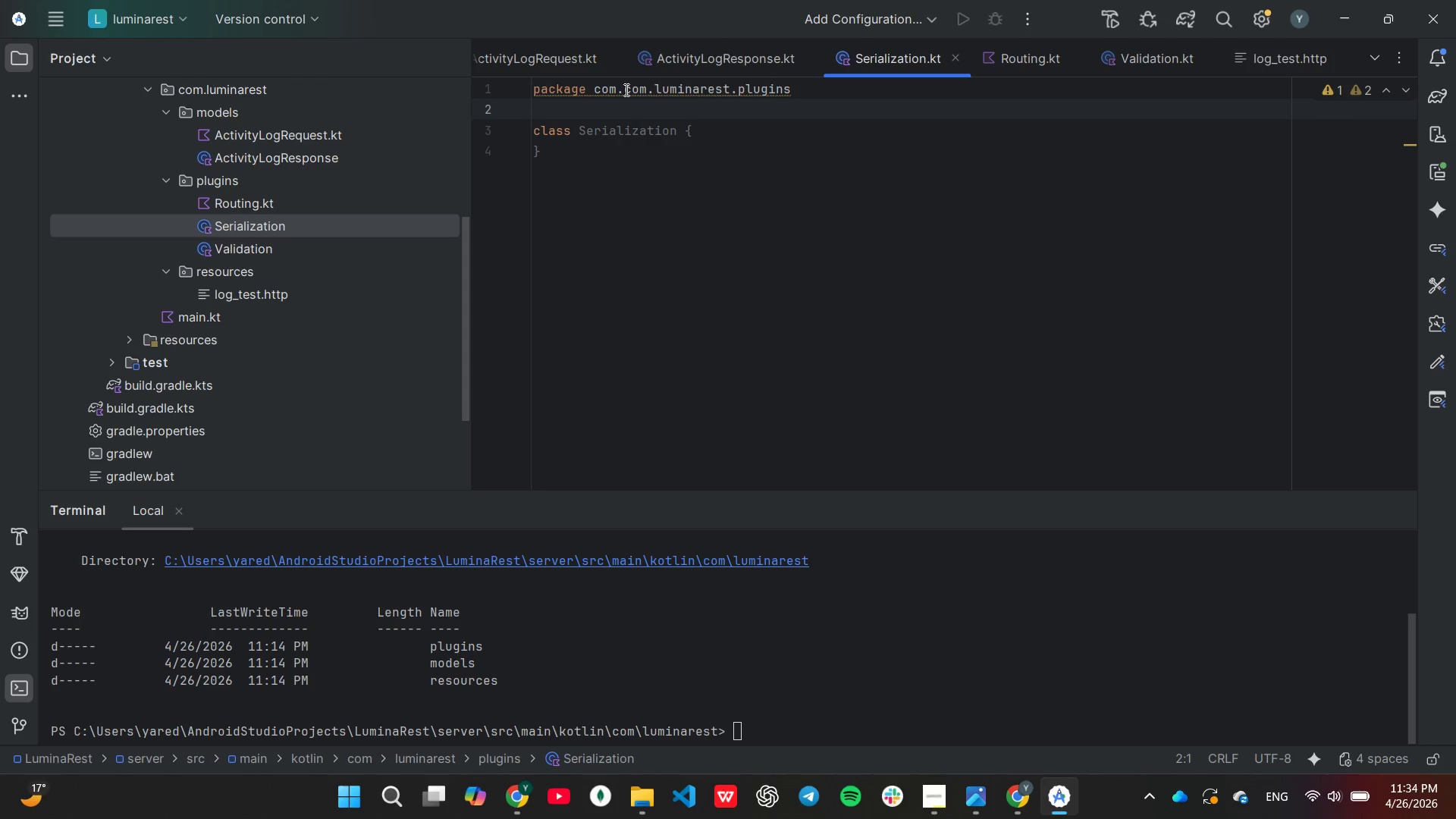 
left_click([625, 89])
 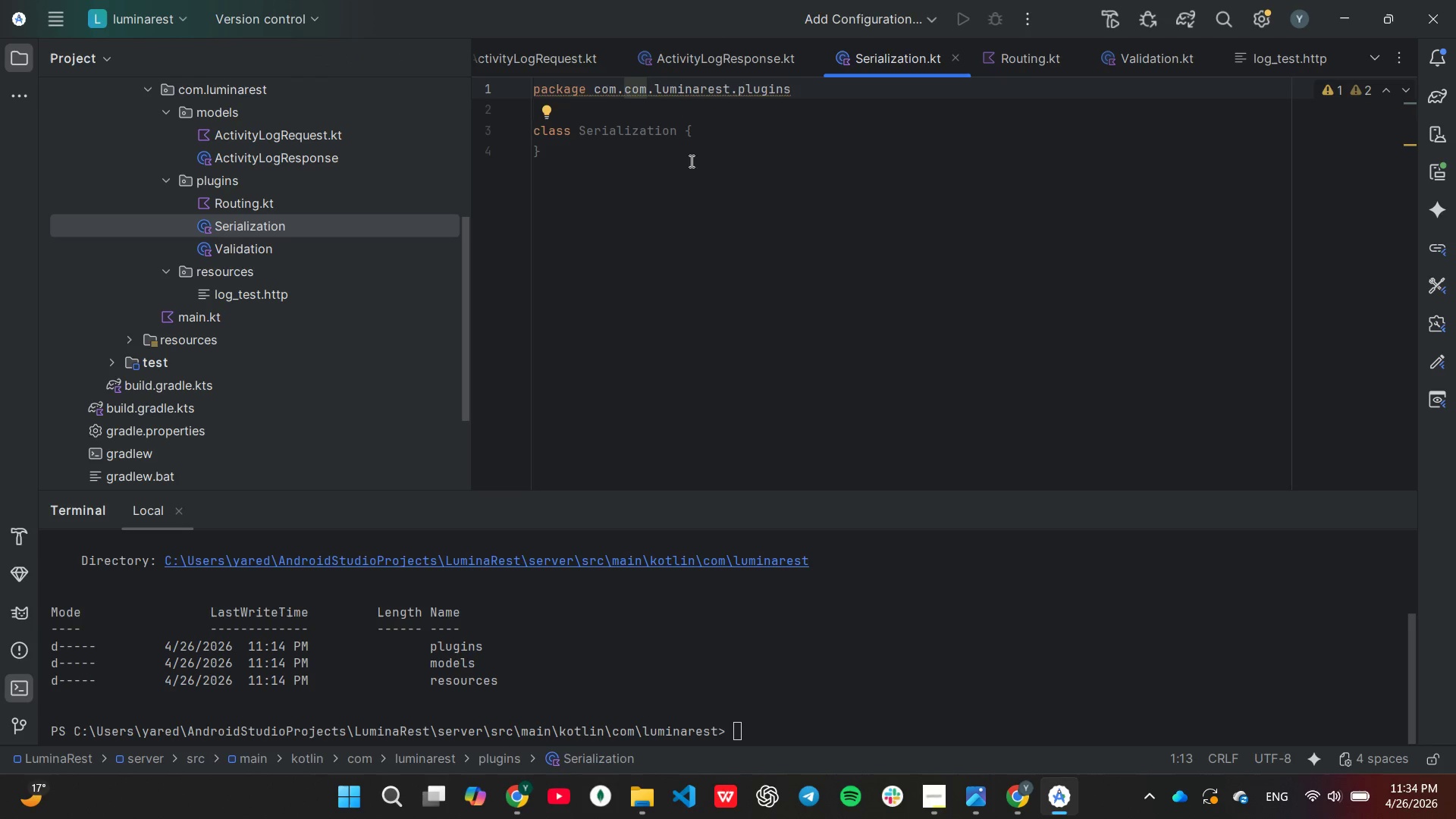 
key(Backspace)
 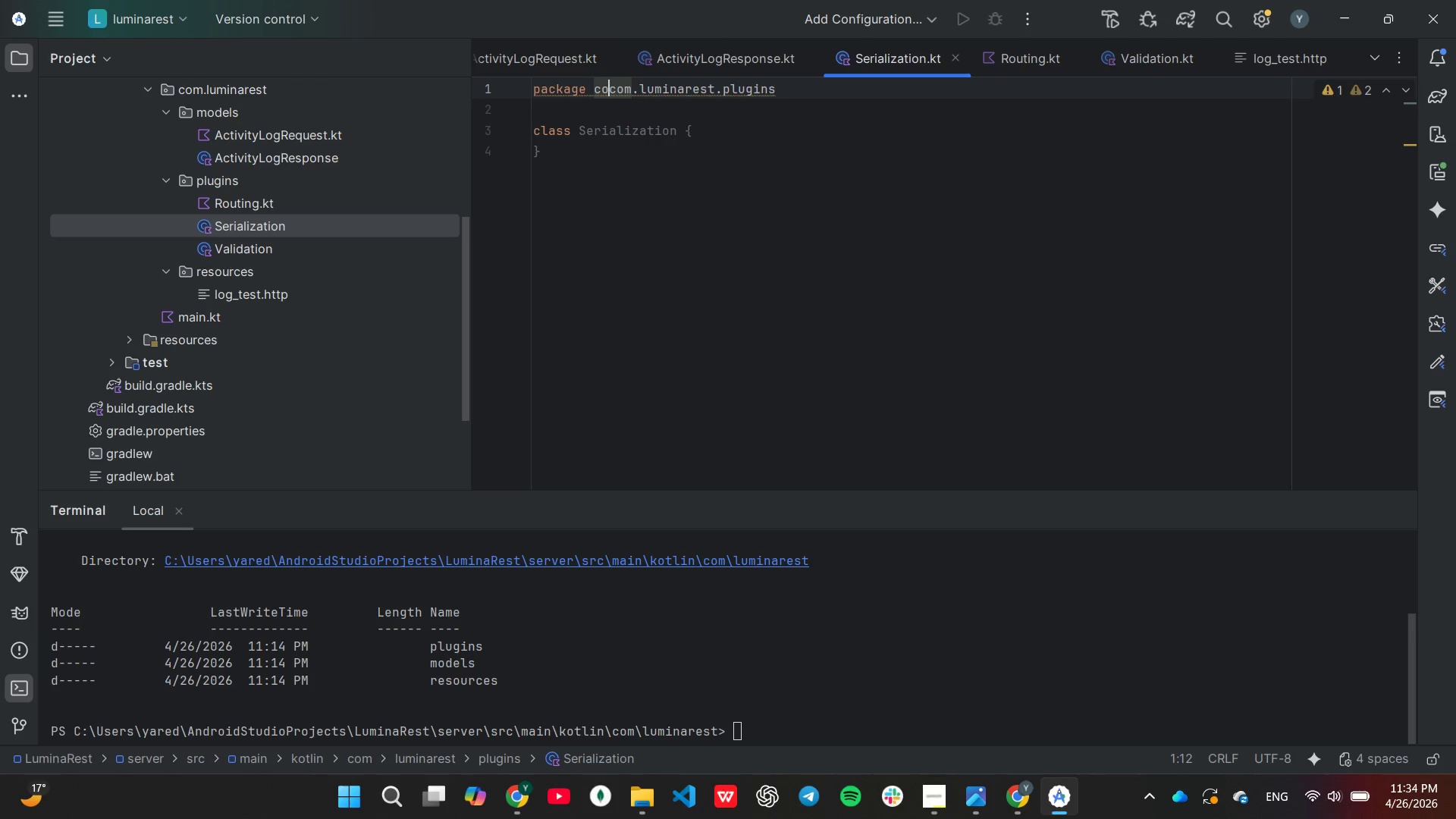 
key(Backspace)
 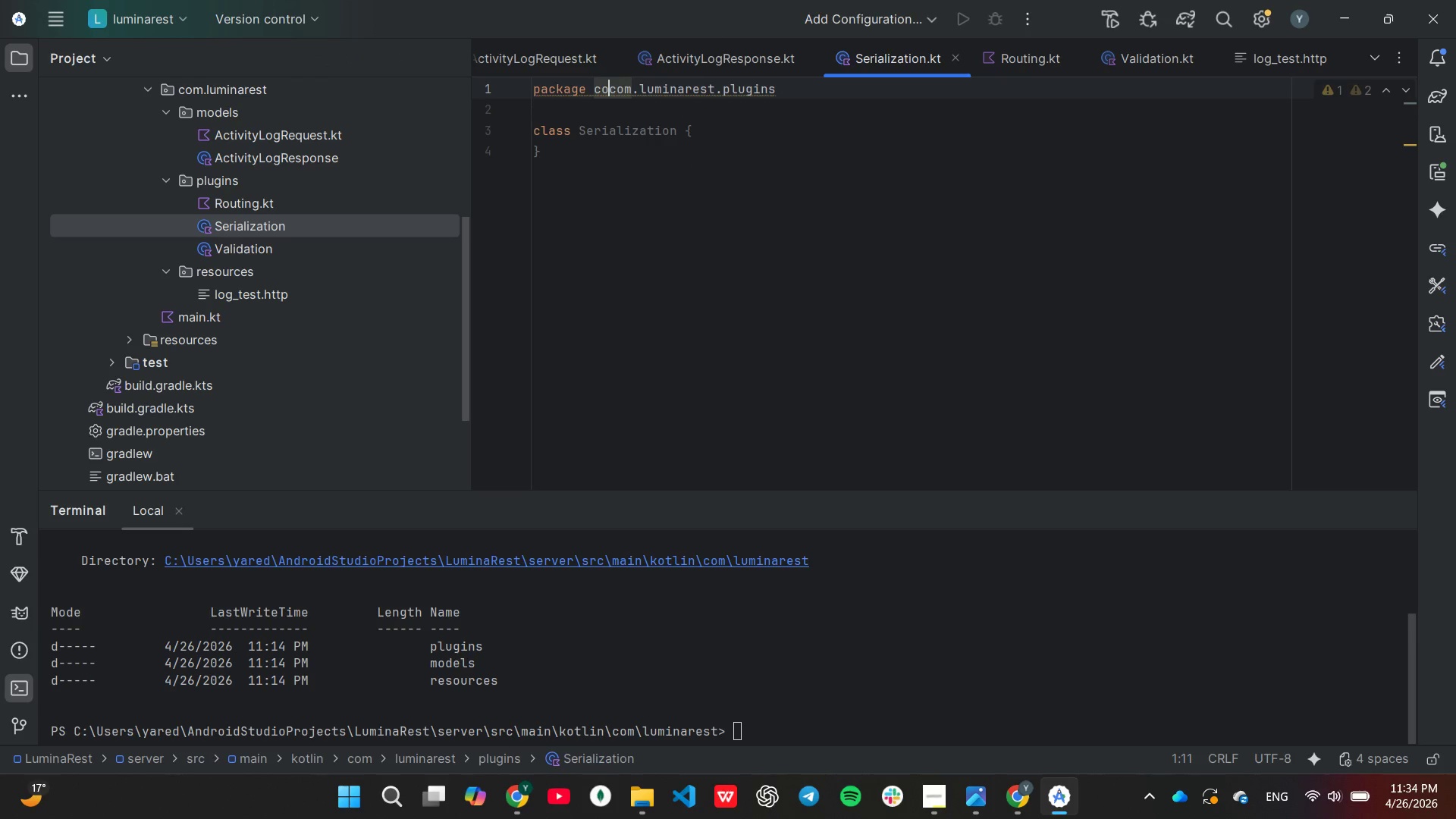 
key(Backspace)
 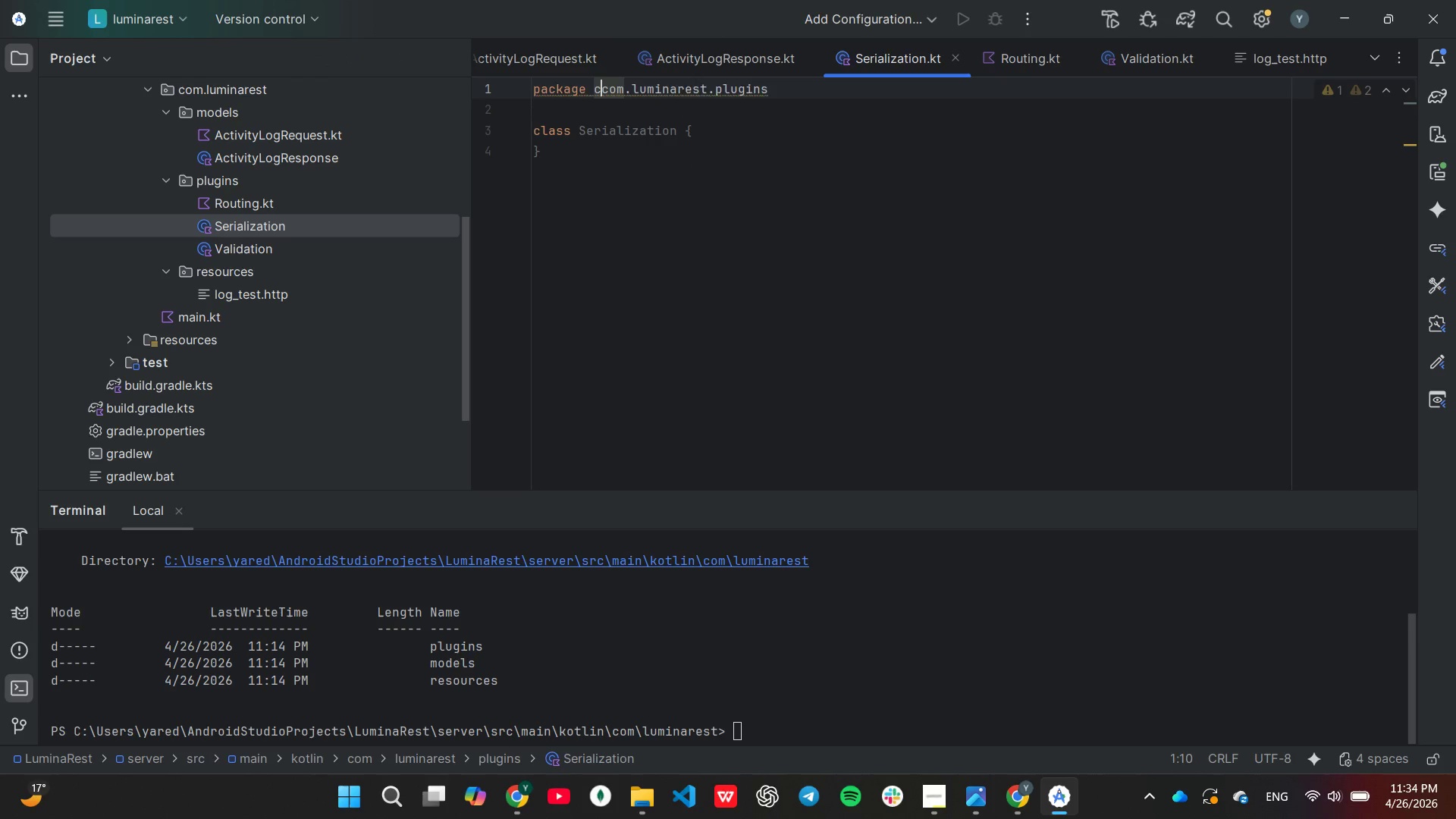 
key(Backspace)
 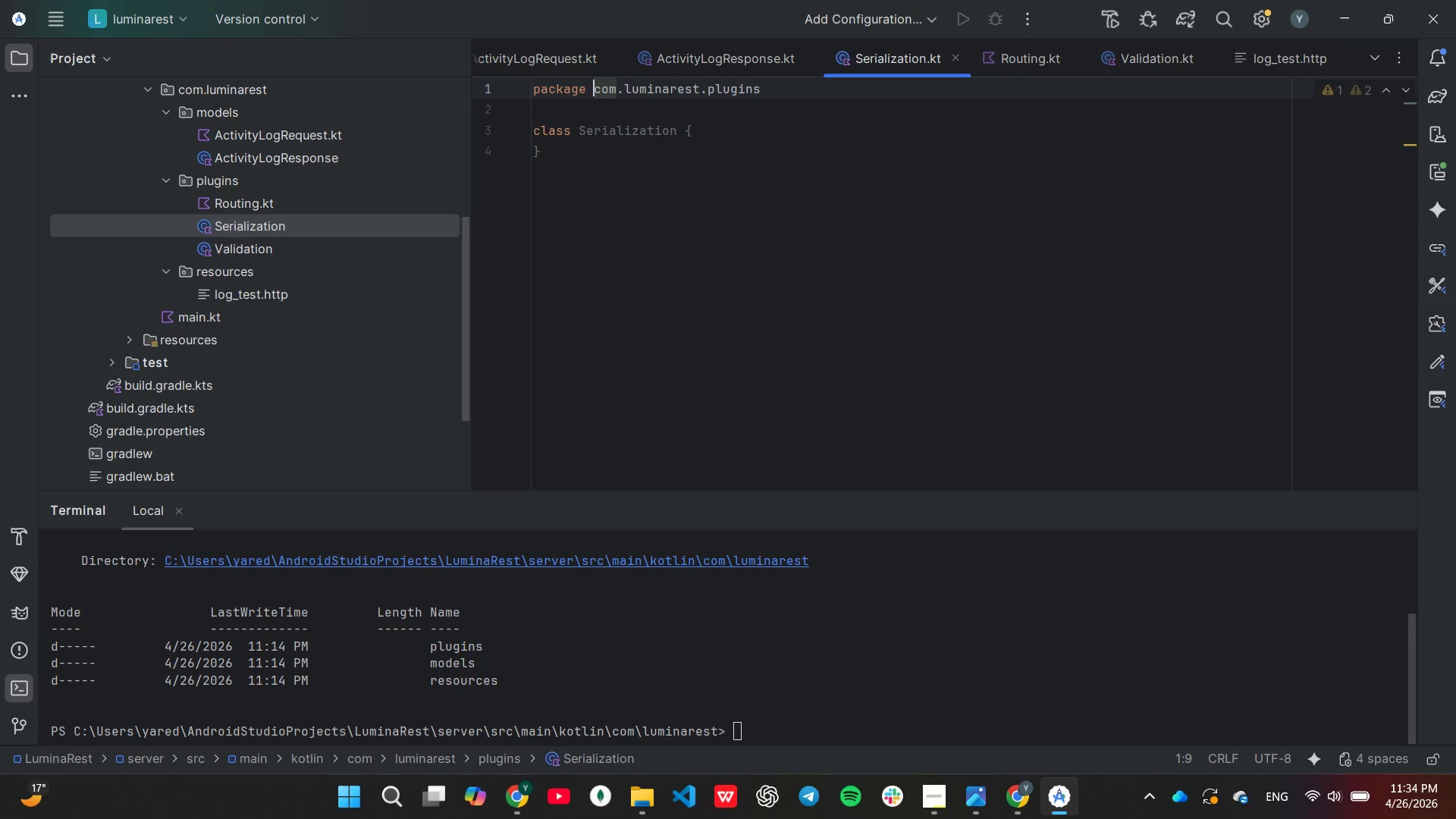 
key(End)
 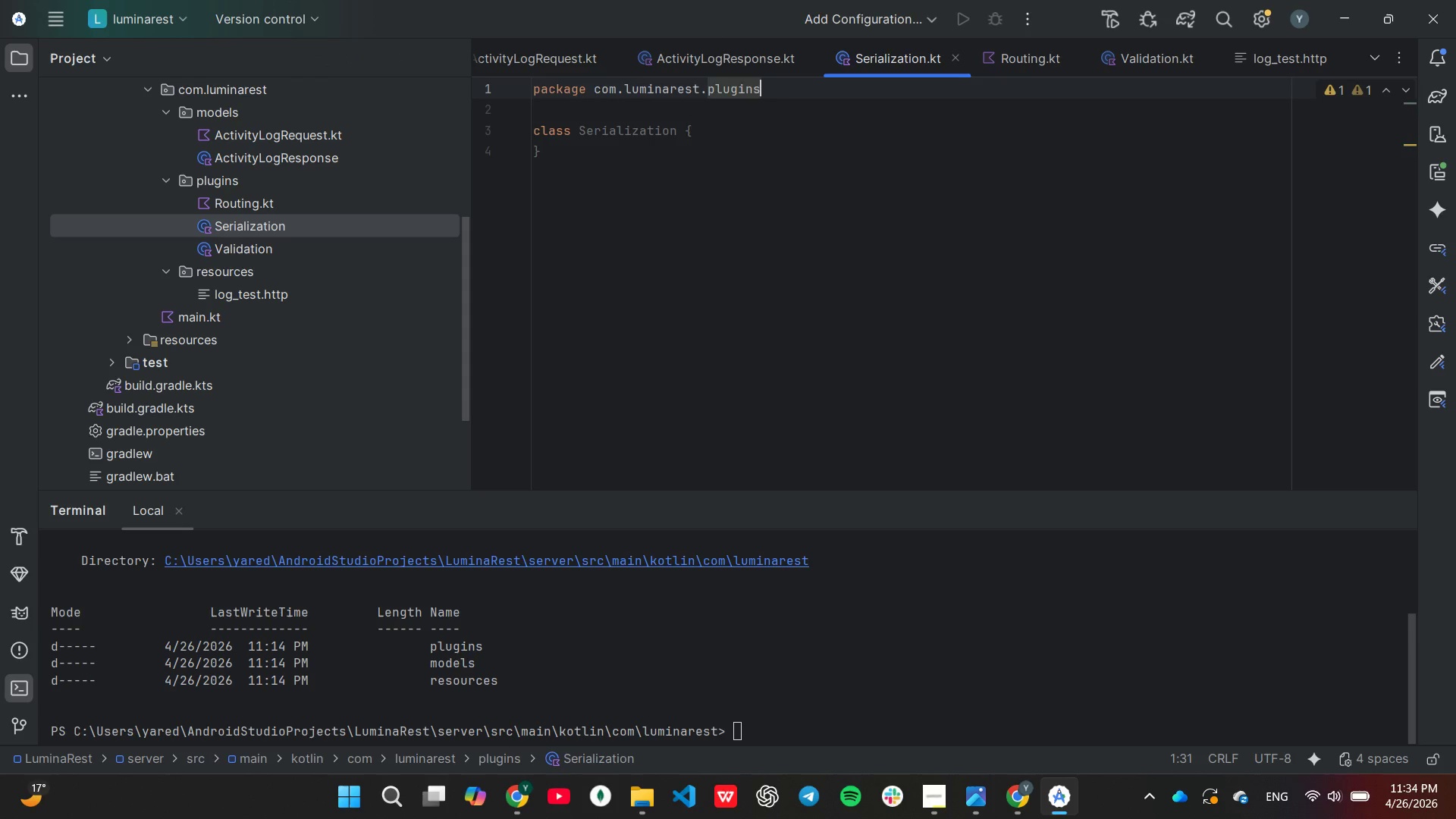 
key(Enter)
 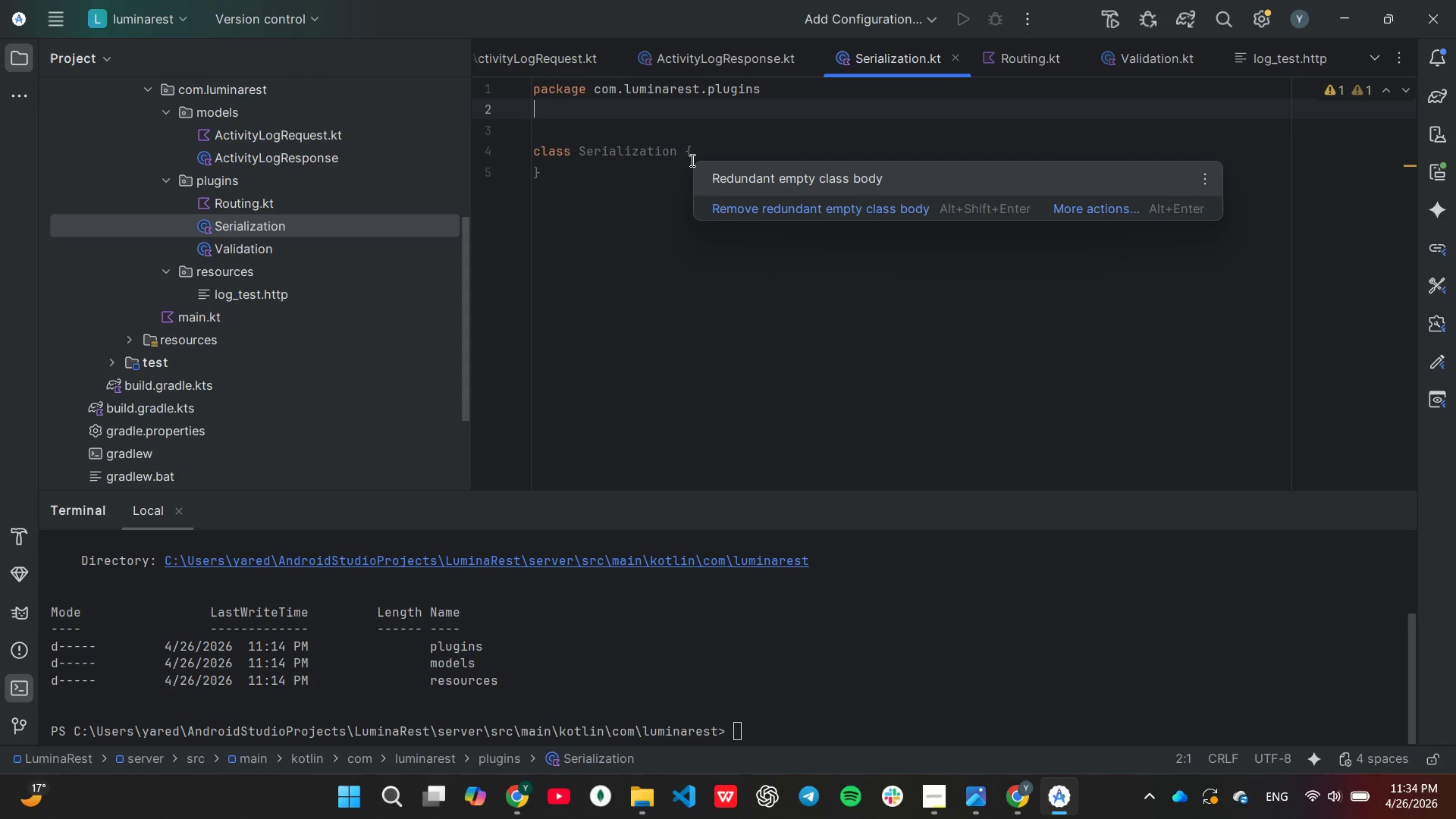 
type(im)
 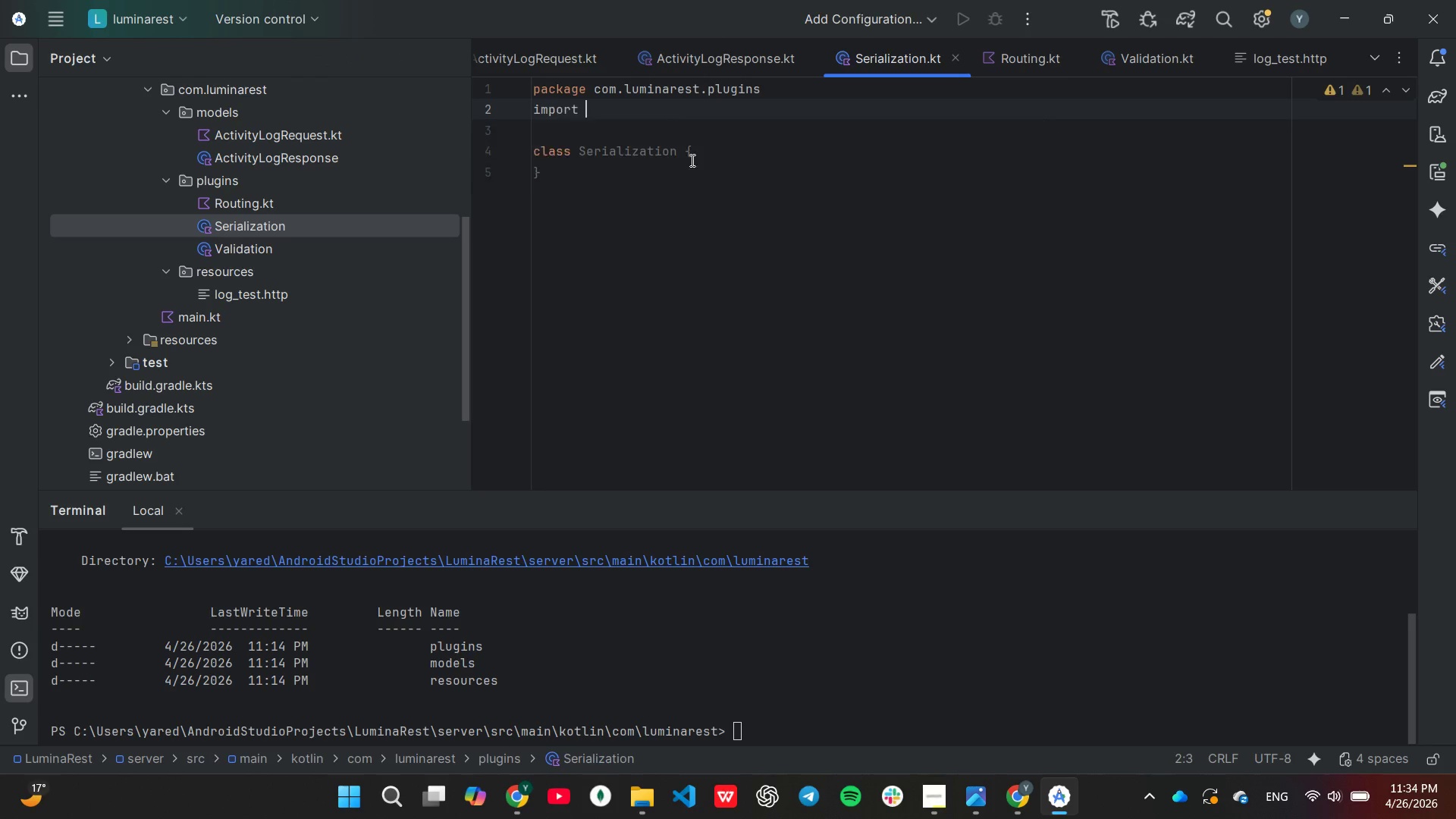 
key(Enter)
 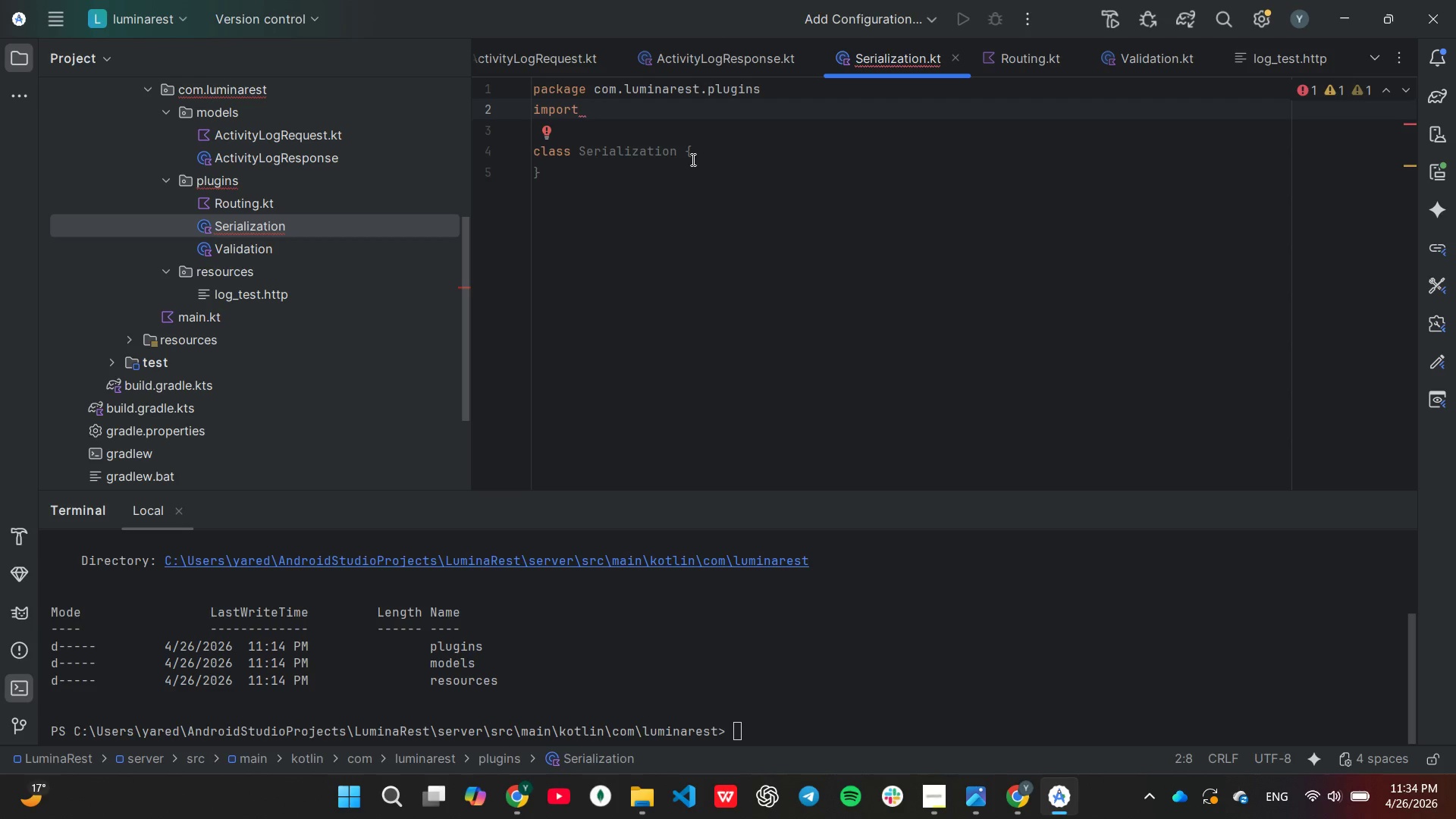 
type(io)
 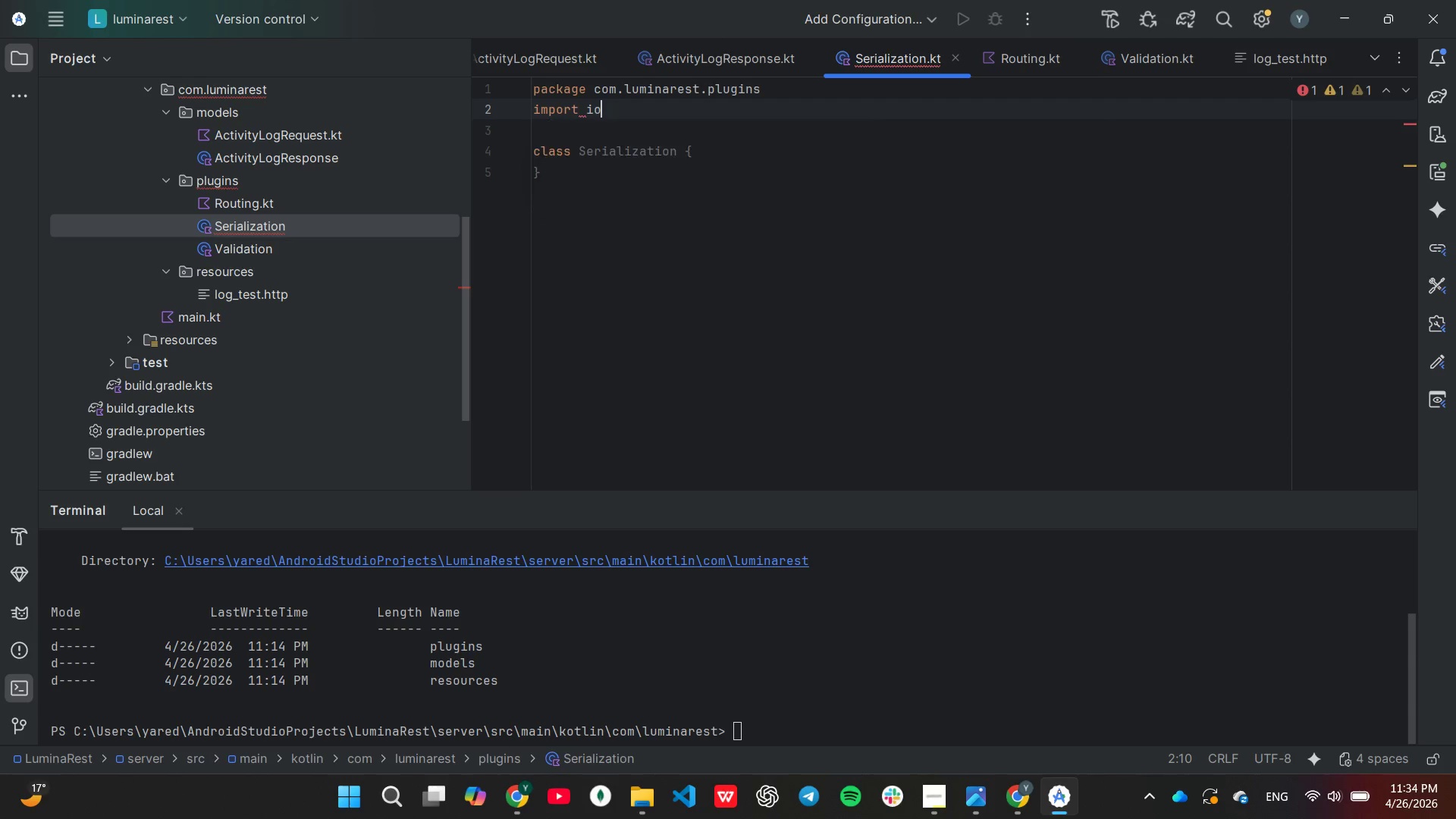 
key(Enter)
 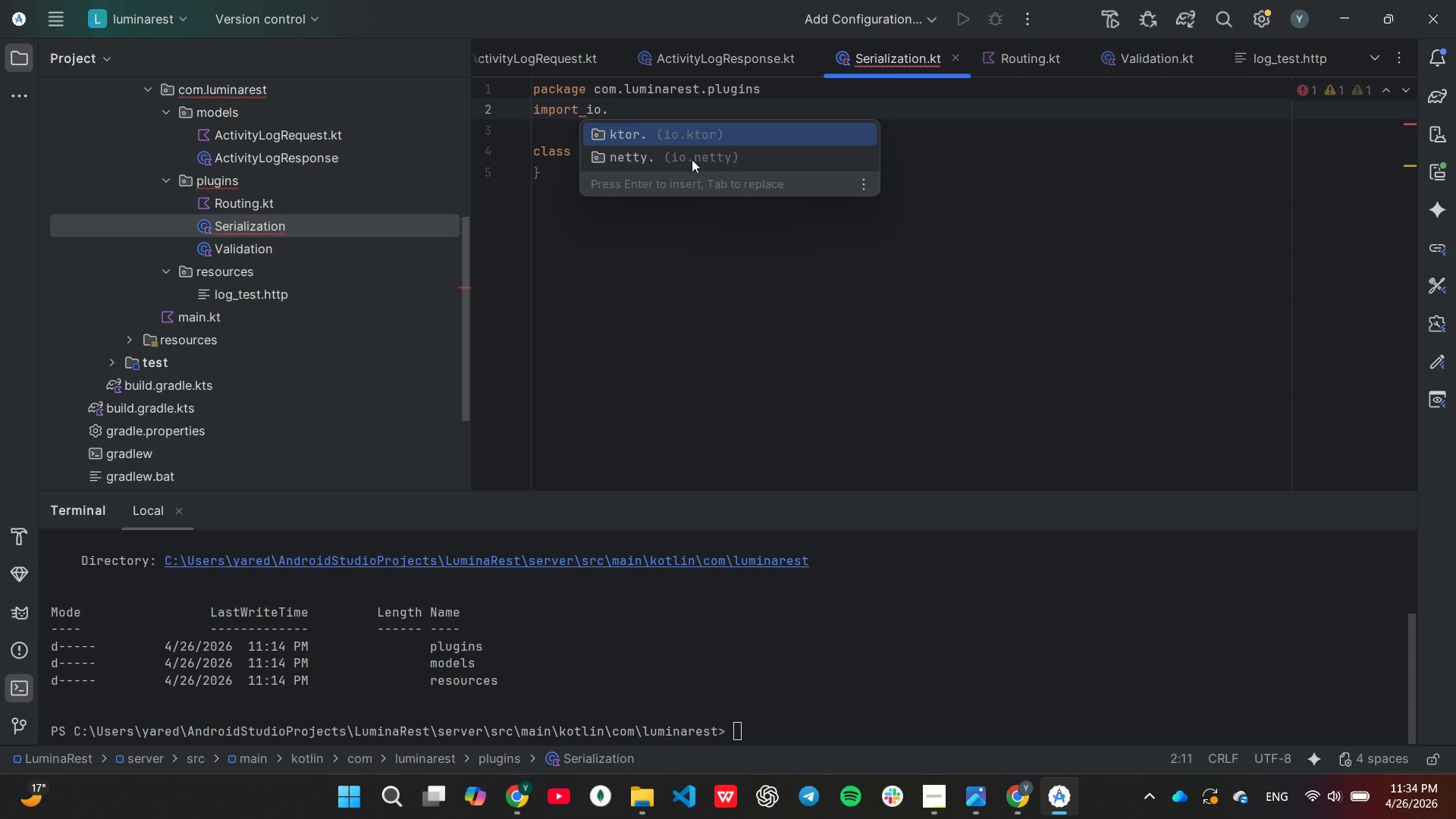 
key(Enter)
 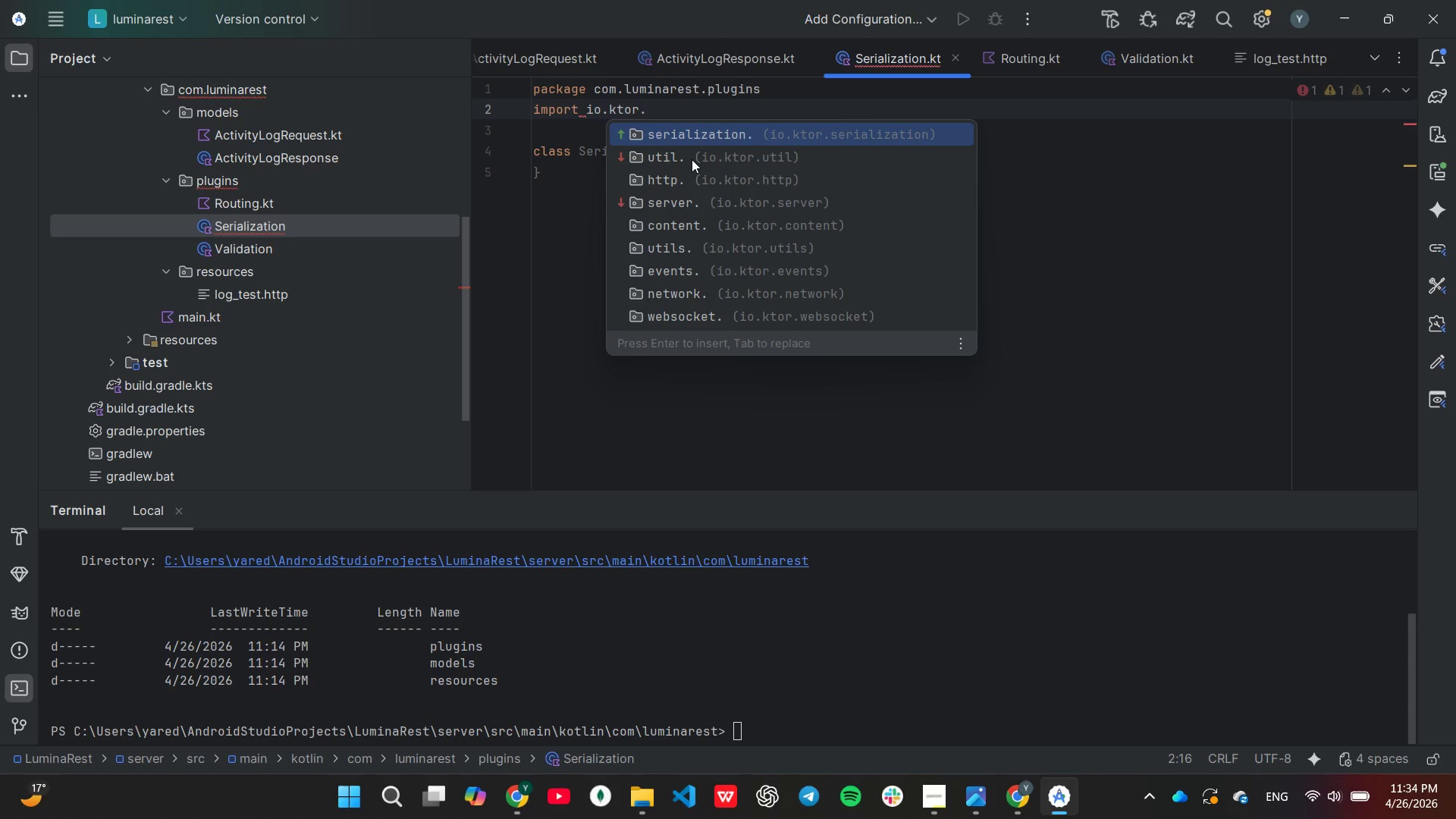 
key(Enter)
 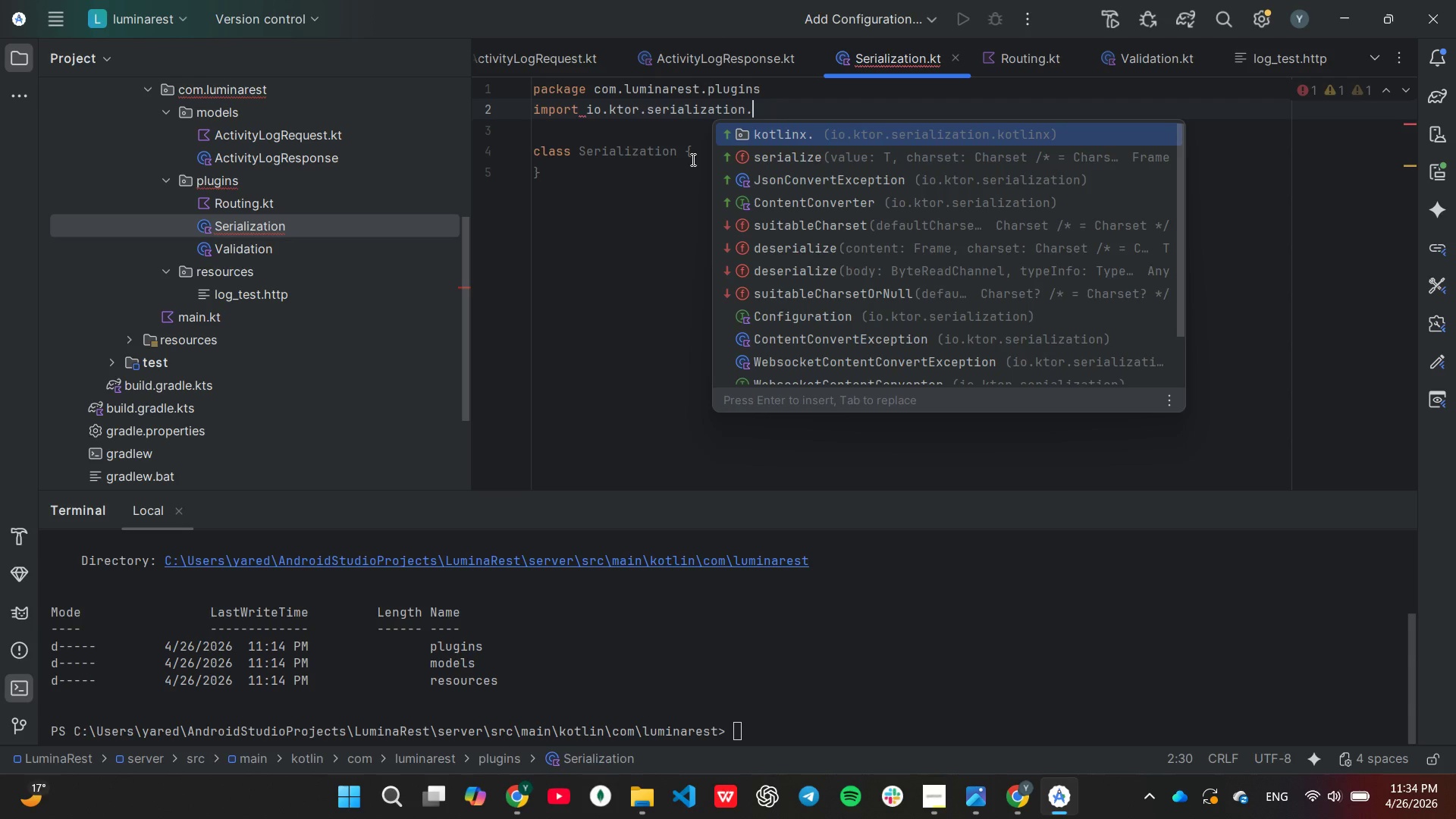 
key(Enter)
 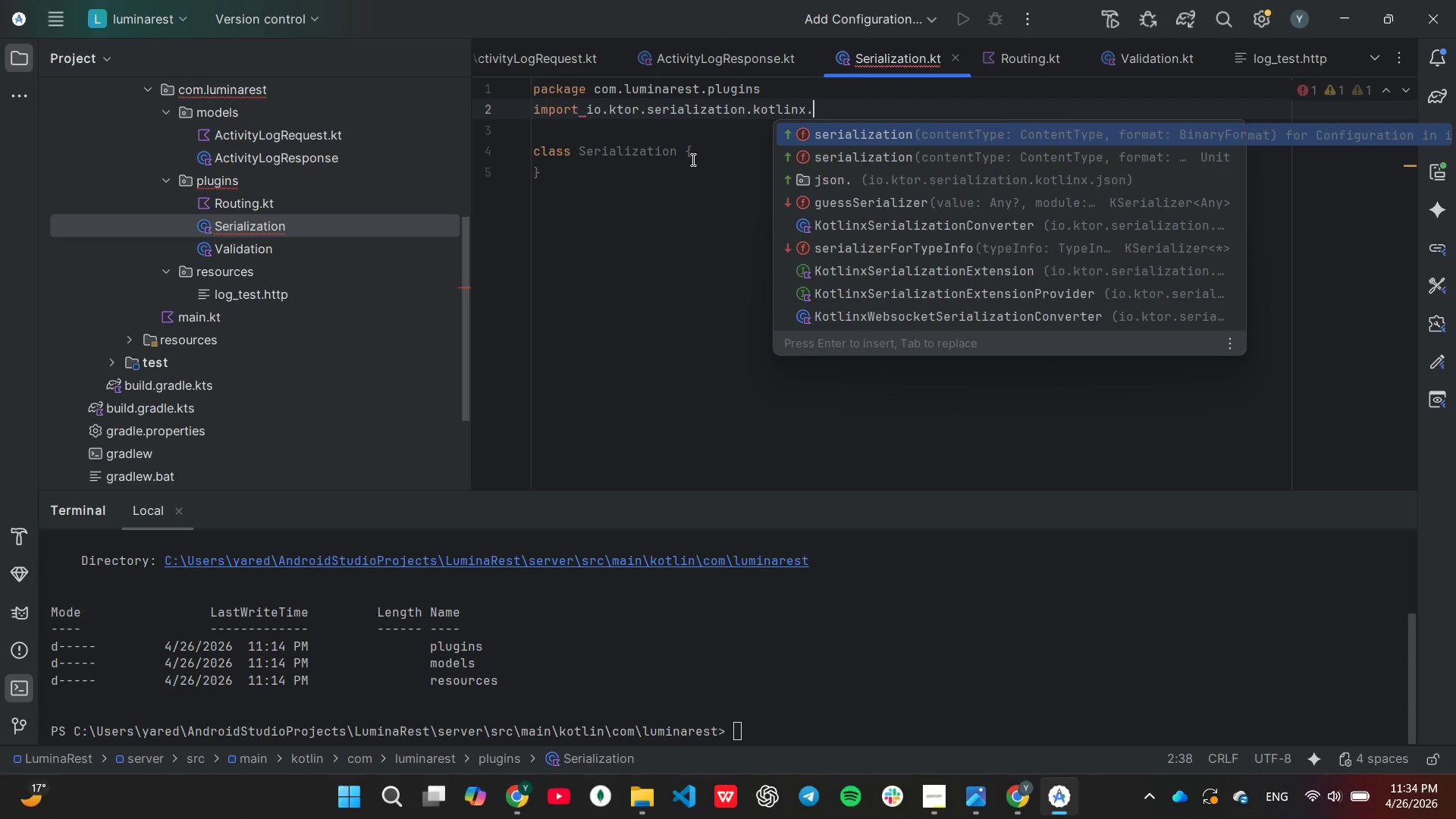 
key(ArrowDown)
 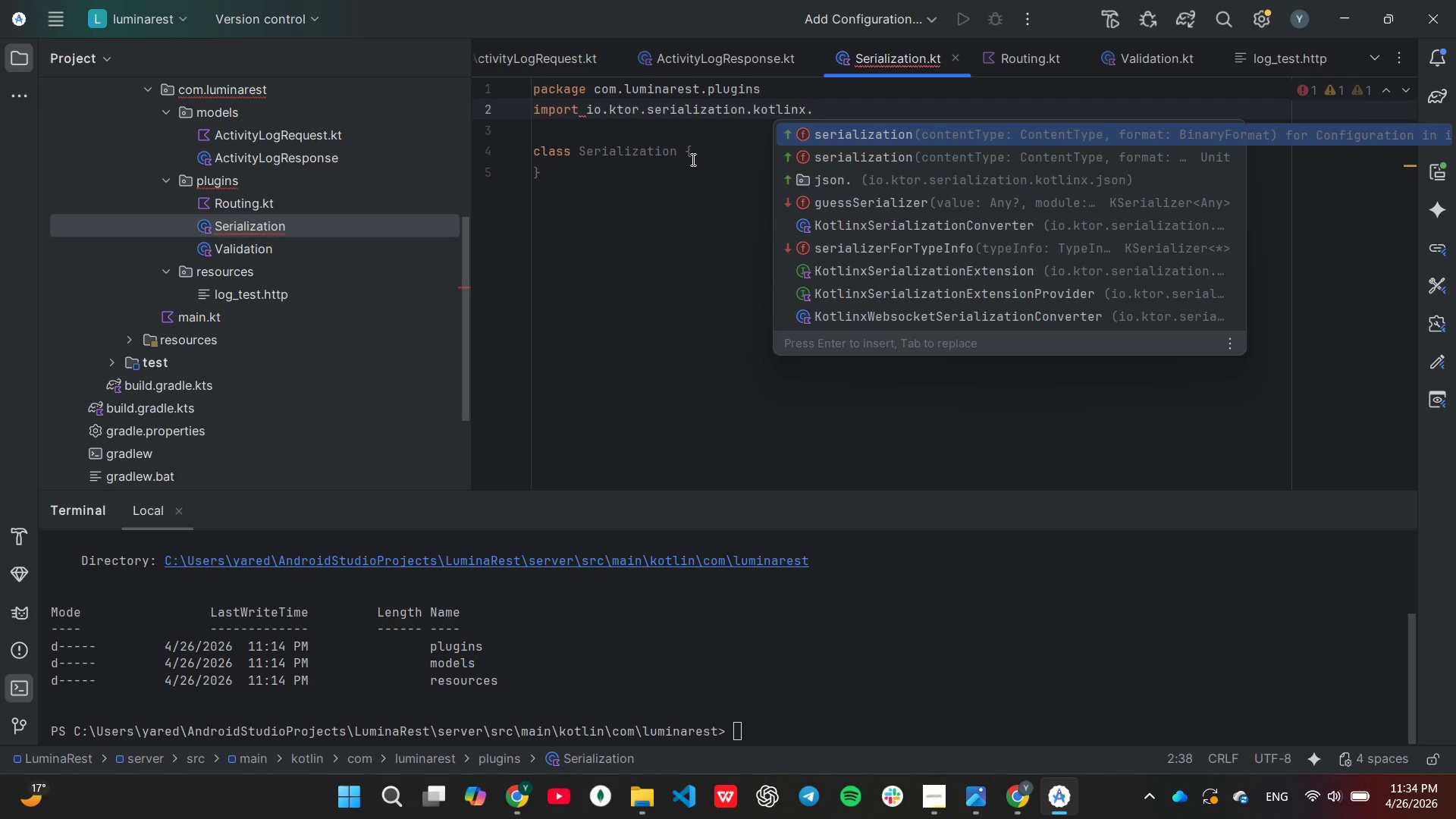 
key(ArrowDown)
 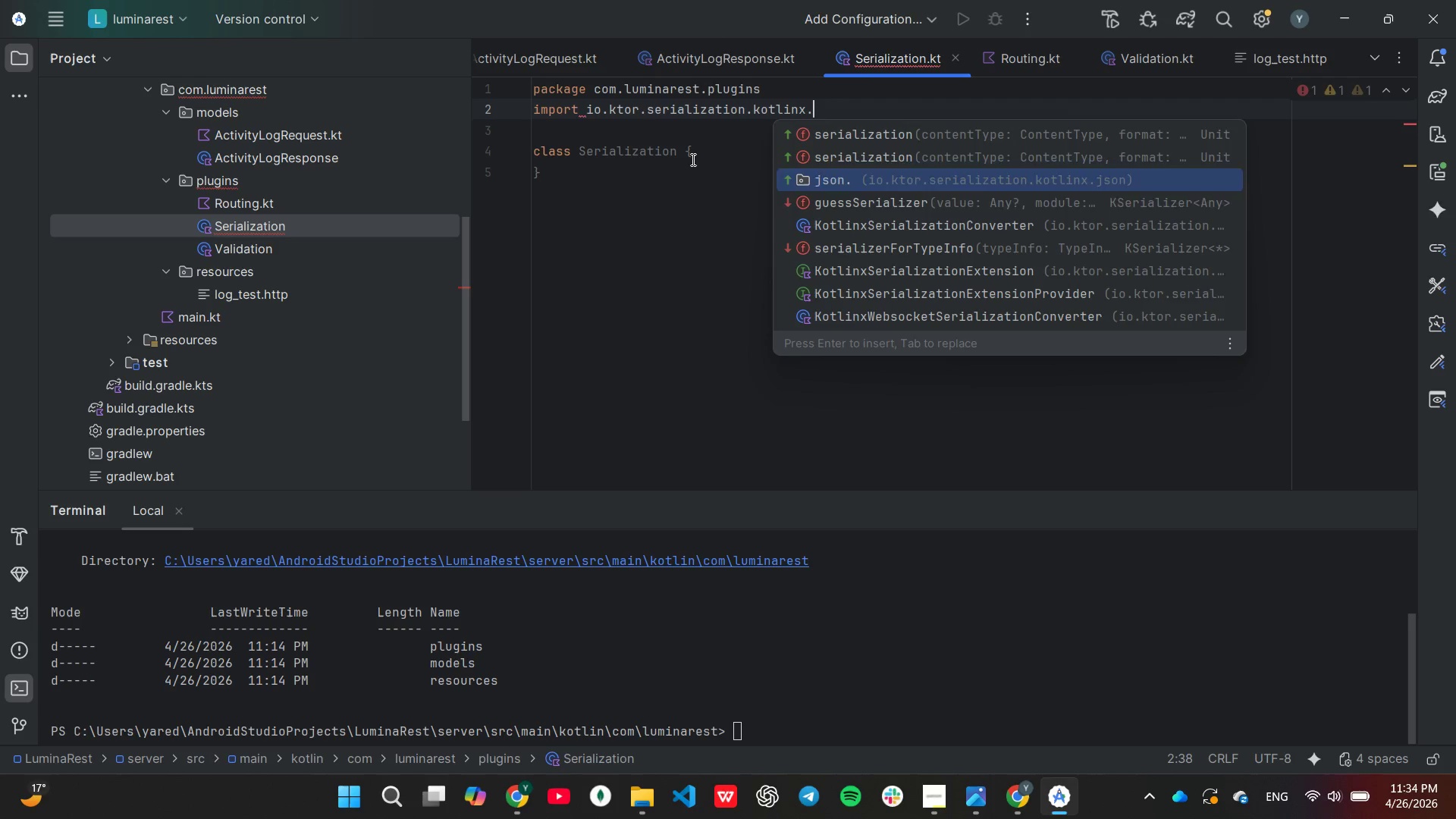 
key(ArrowDown)
 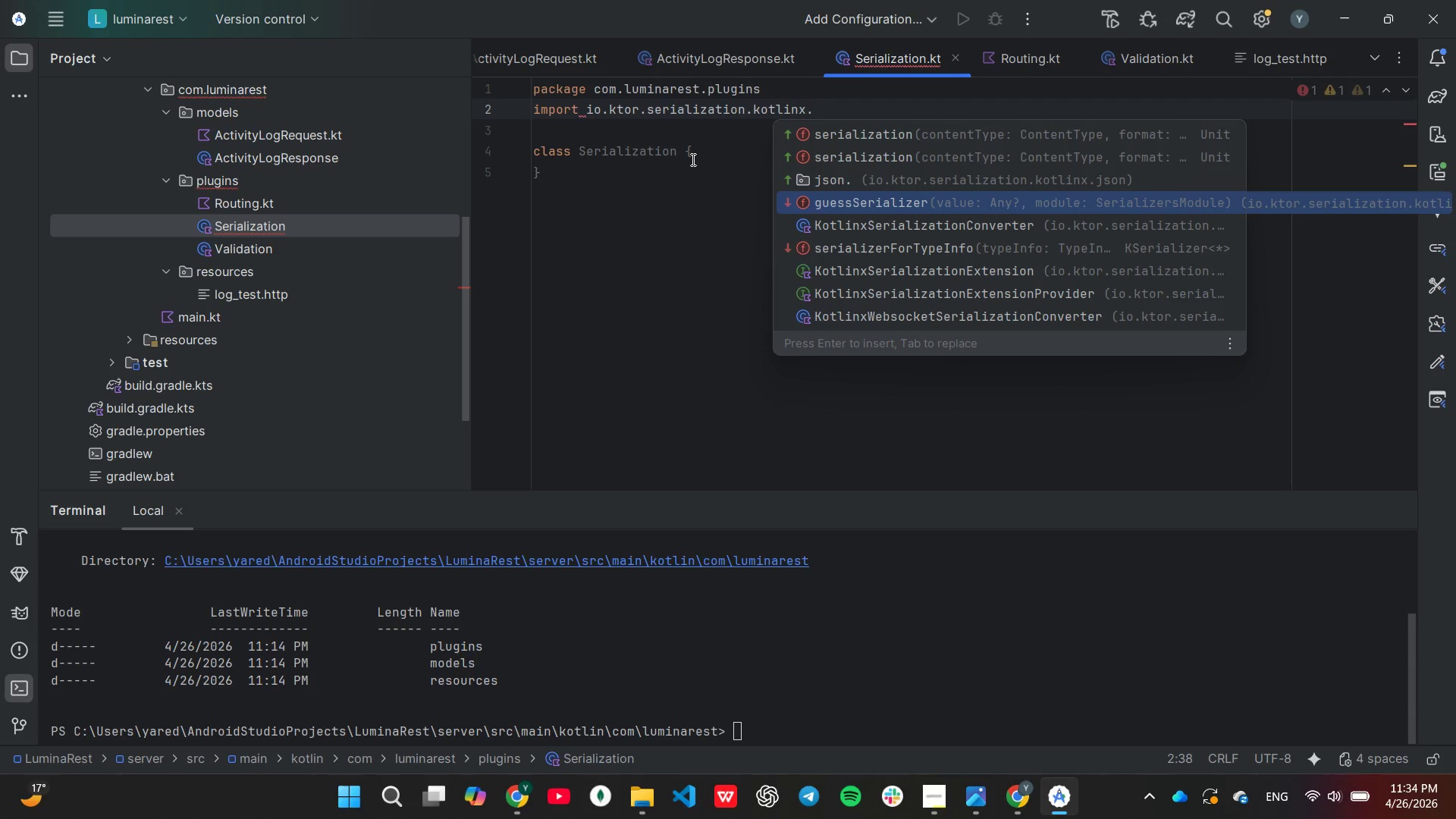 
key(ArrowUp)
 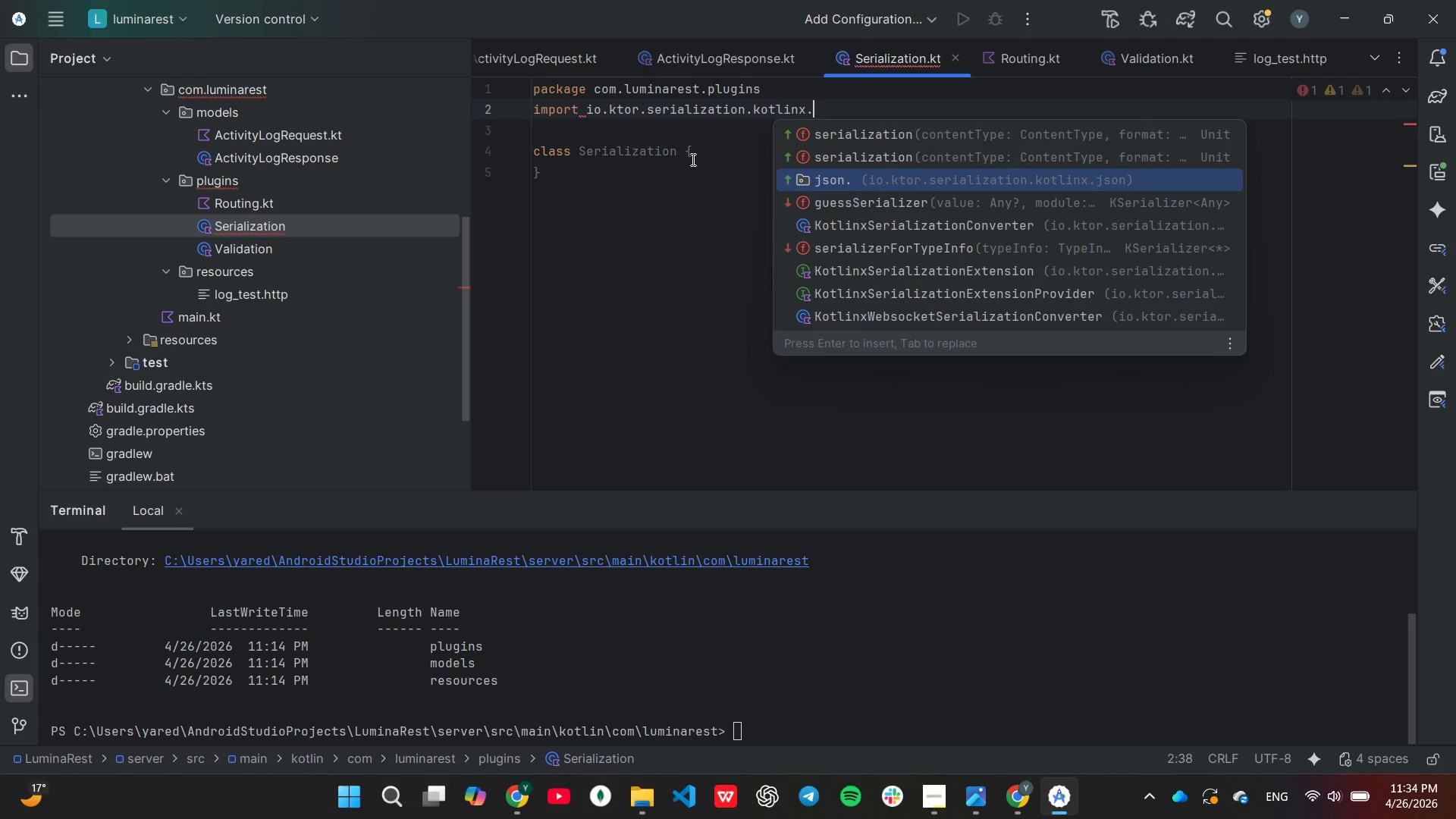 
key(Enter)
 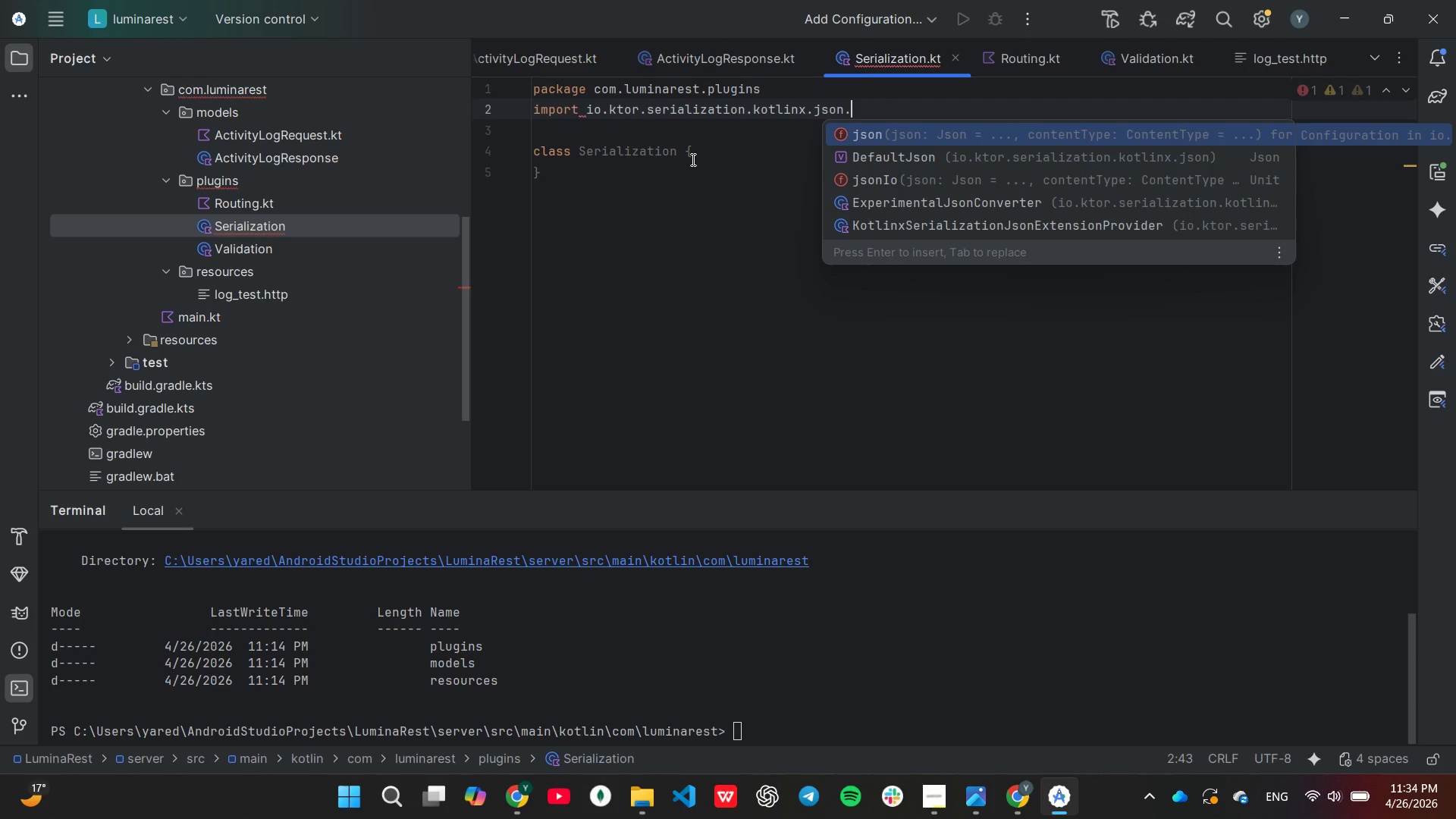 
key(Shift+ShiftLeft)
 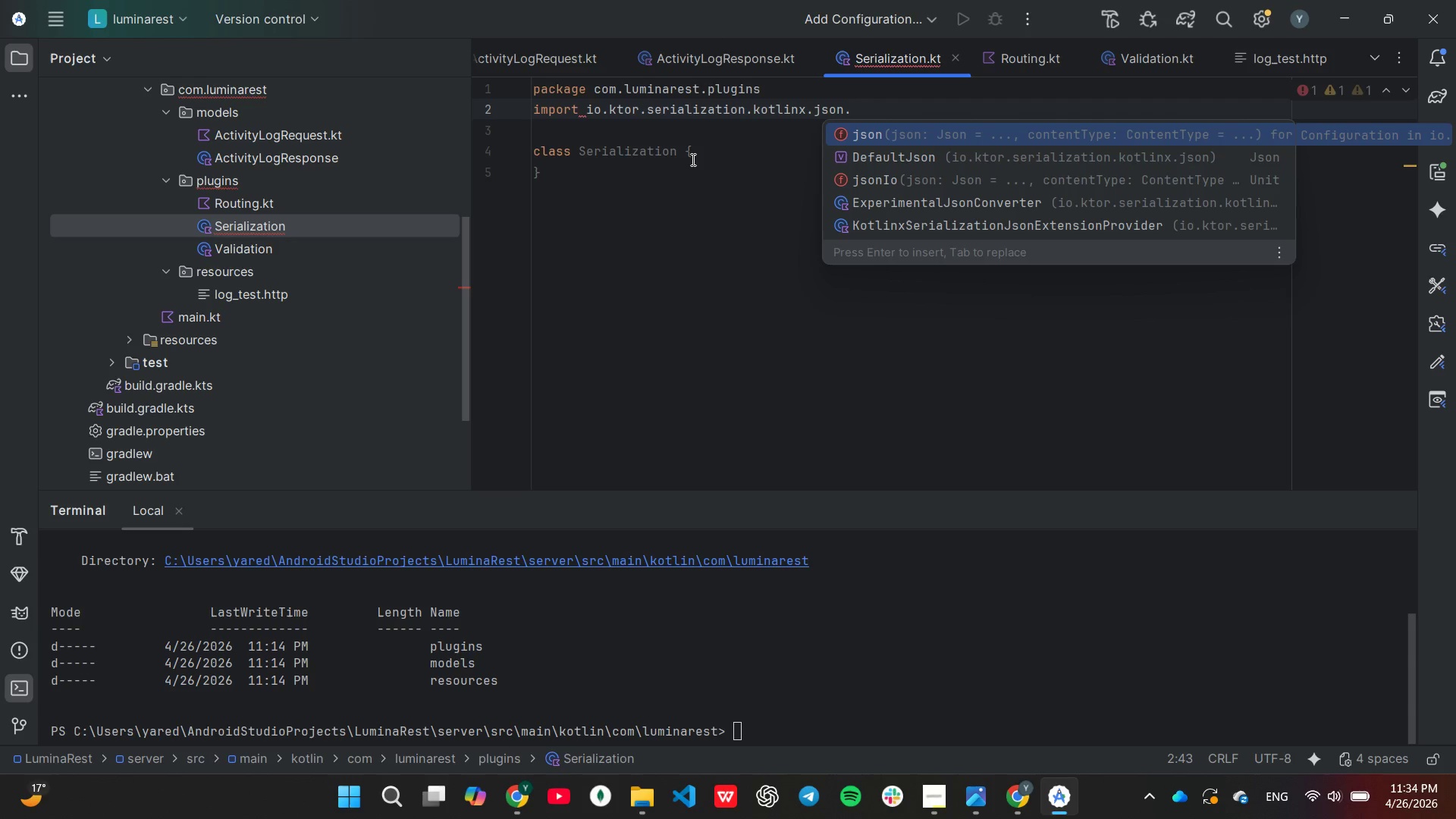 
key(Shift+8)
 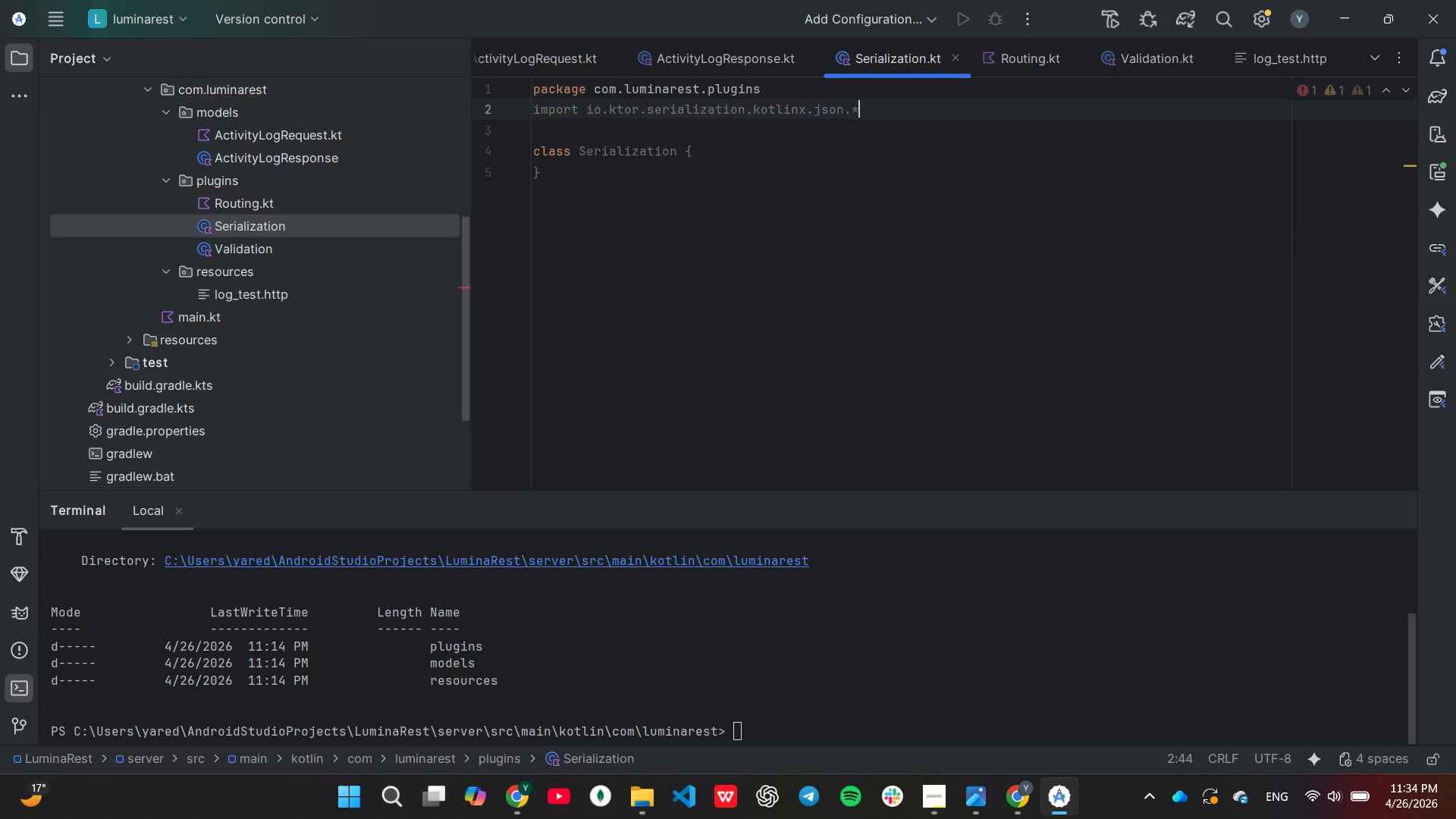 
key(Enter)
 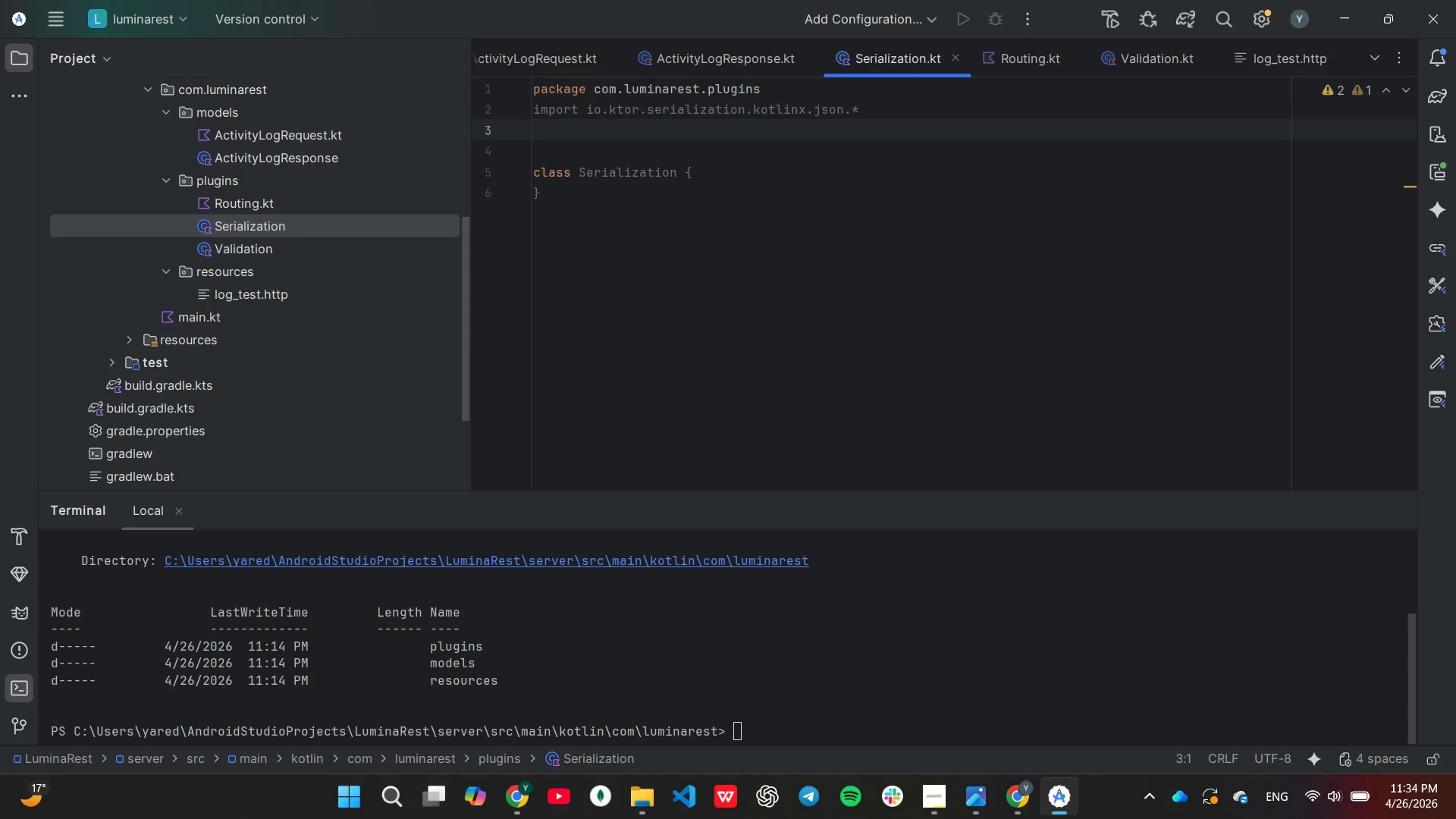 
type(im)
 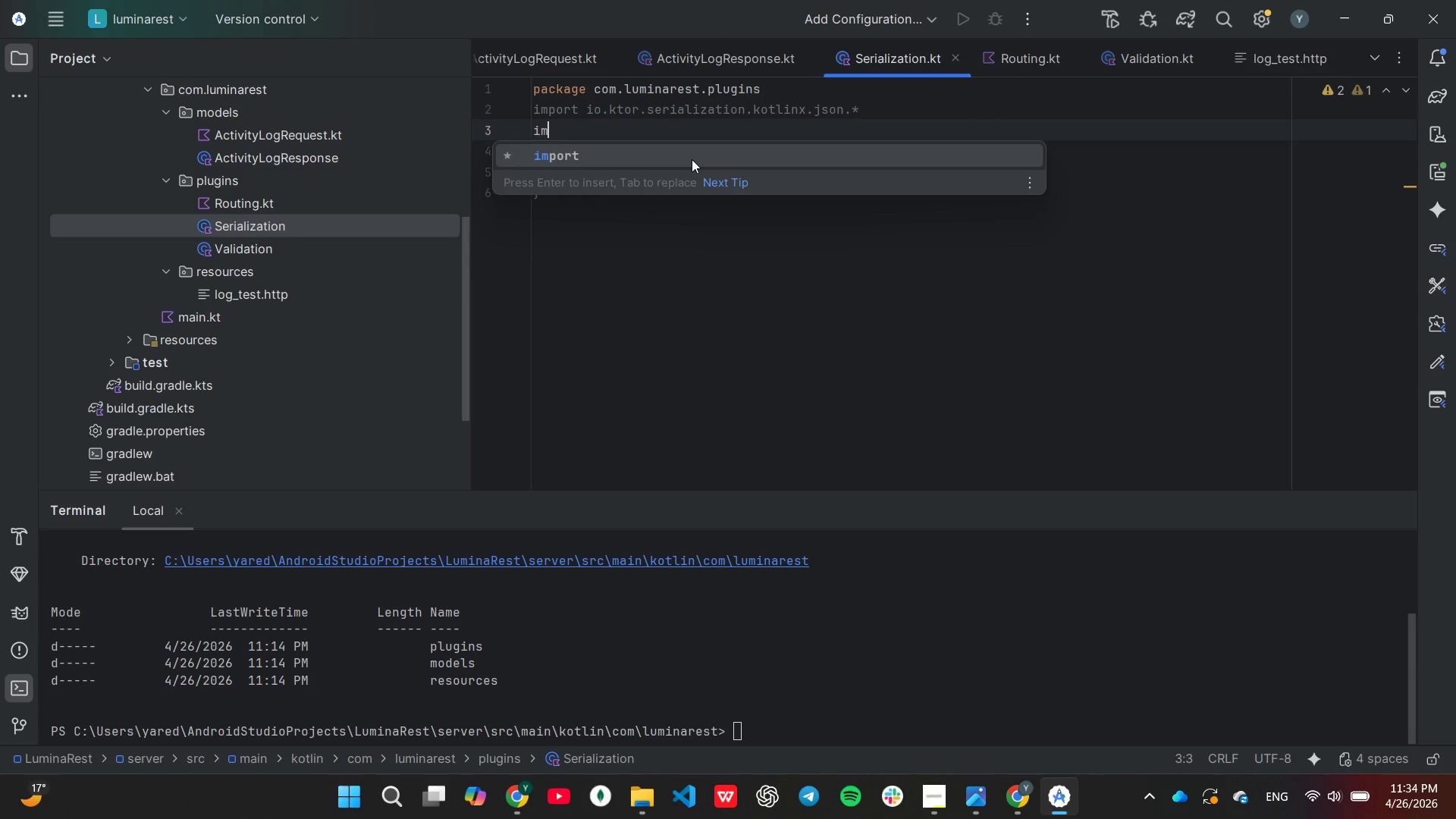 
key(Enter)
 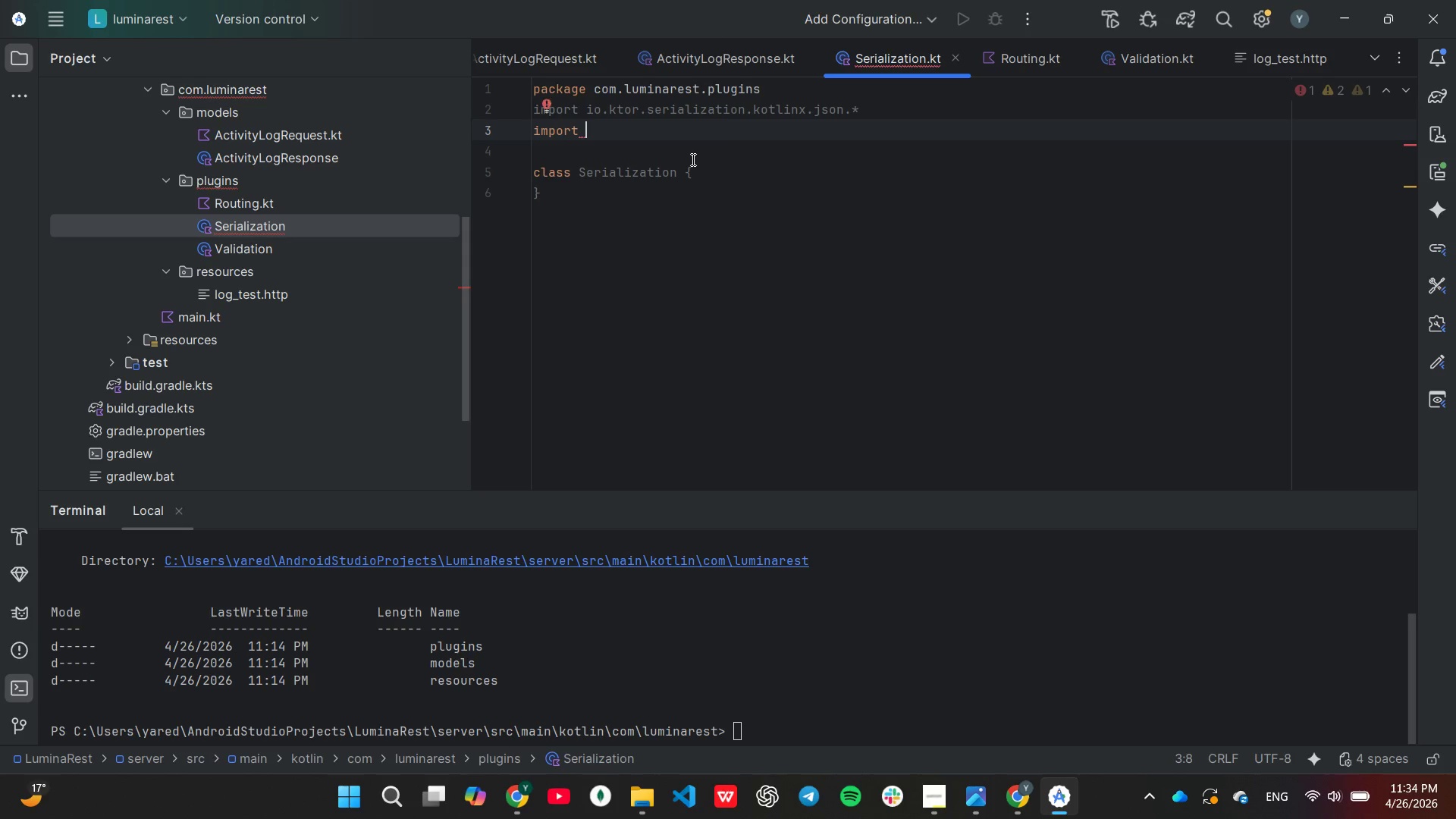 
type(io)
 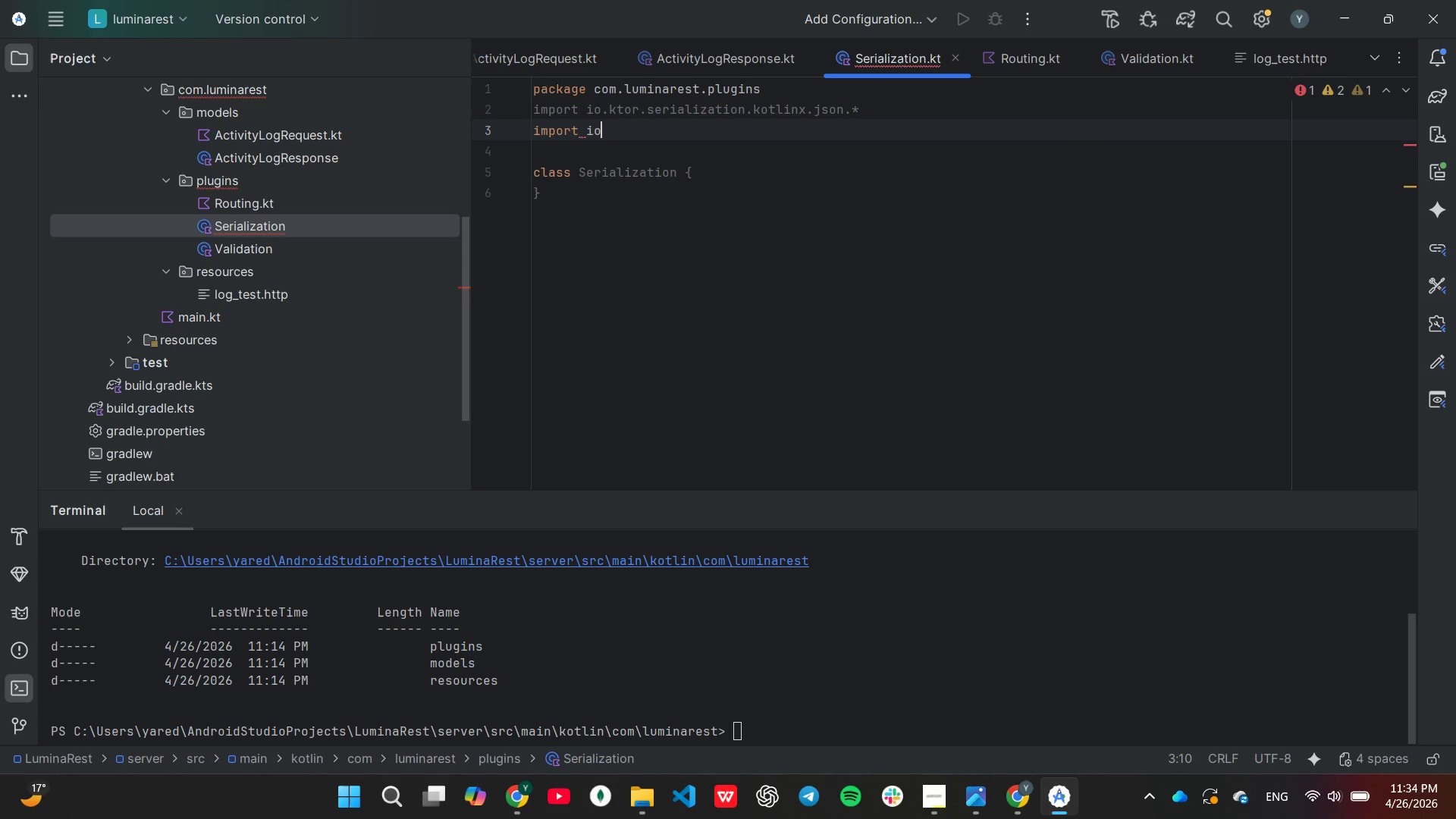 
key(Enter)
 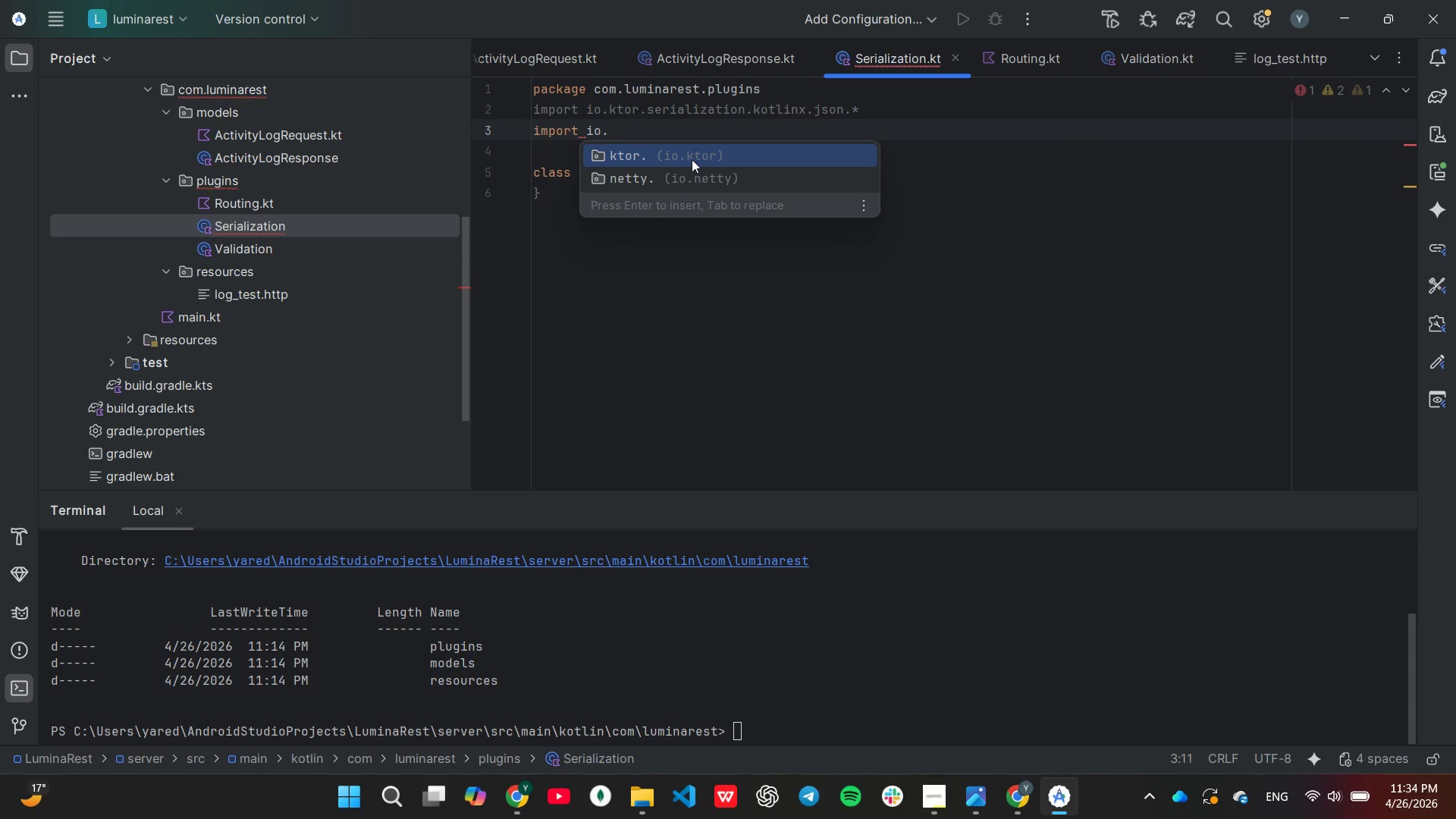 
key(Enter)
 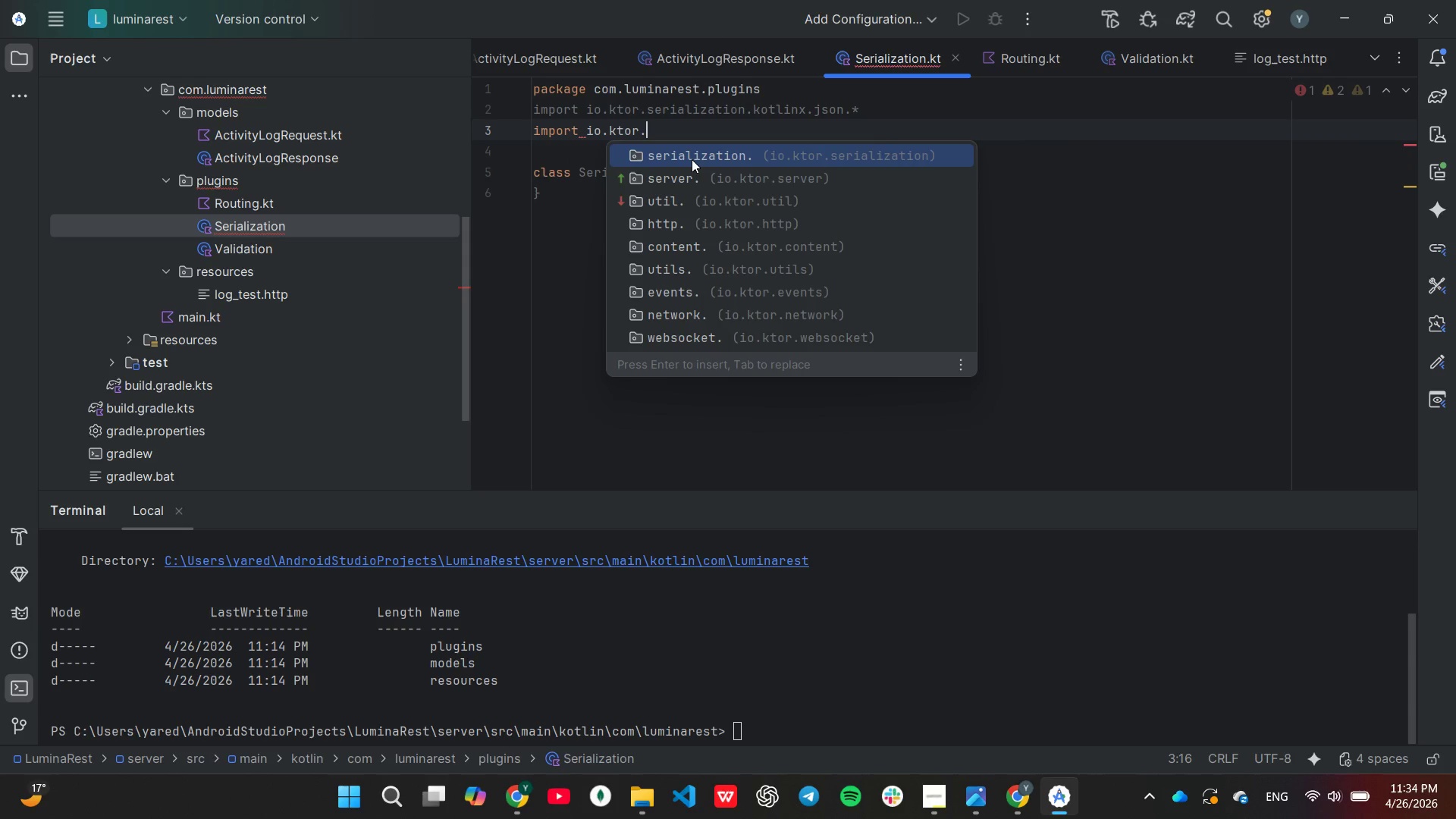 
key(ArrowDown)
 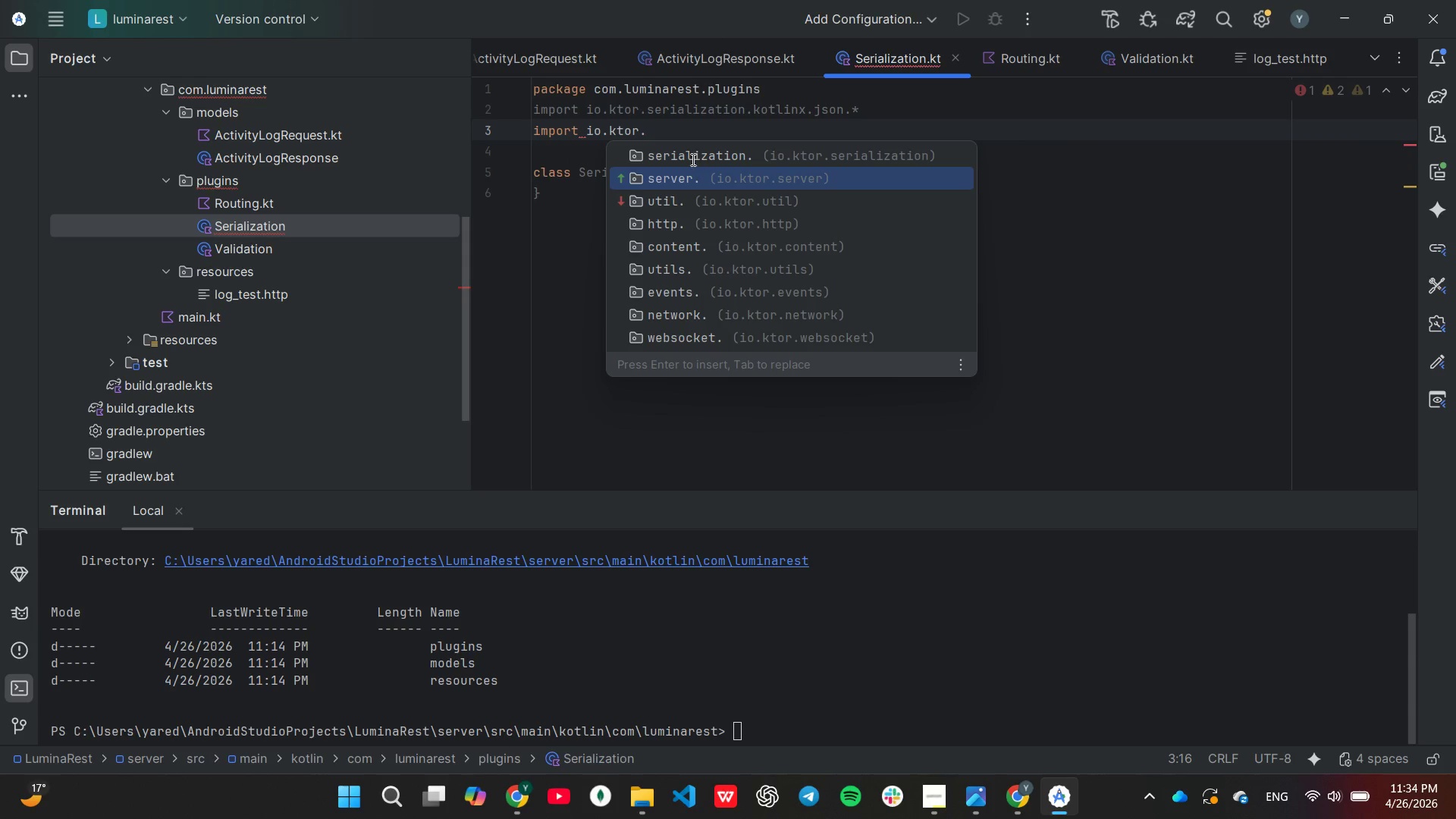 
key(Enter)
 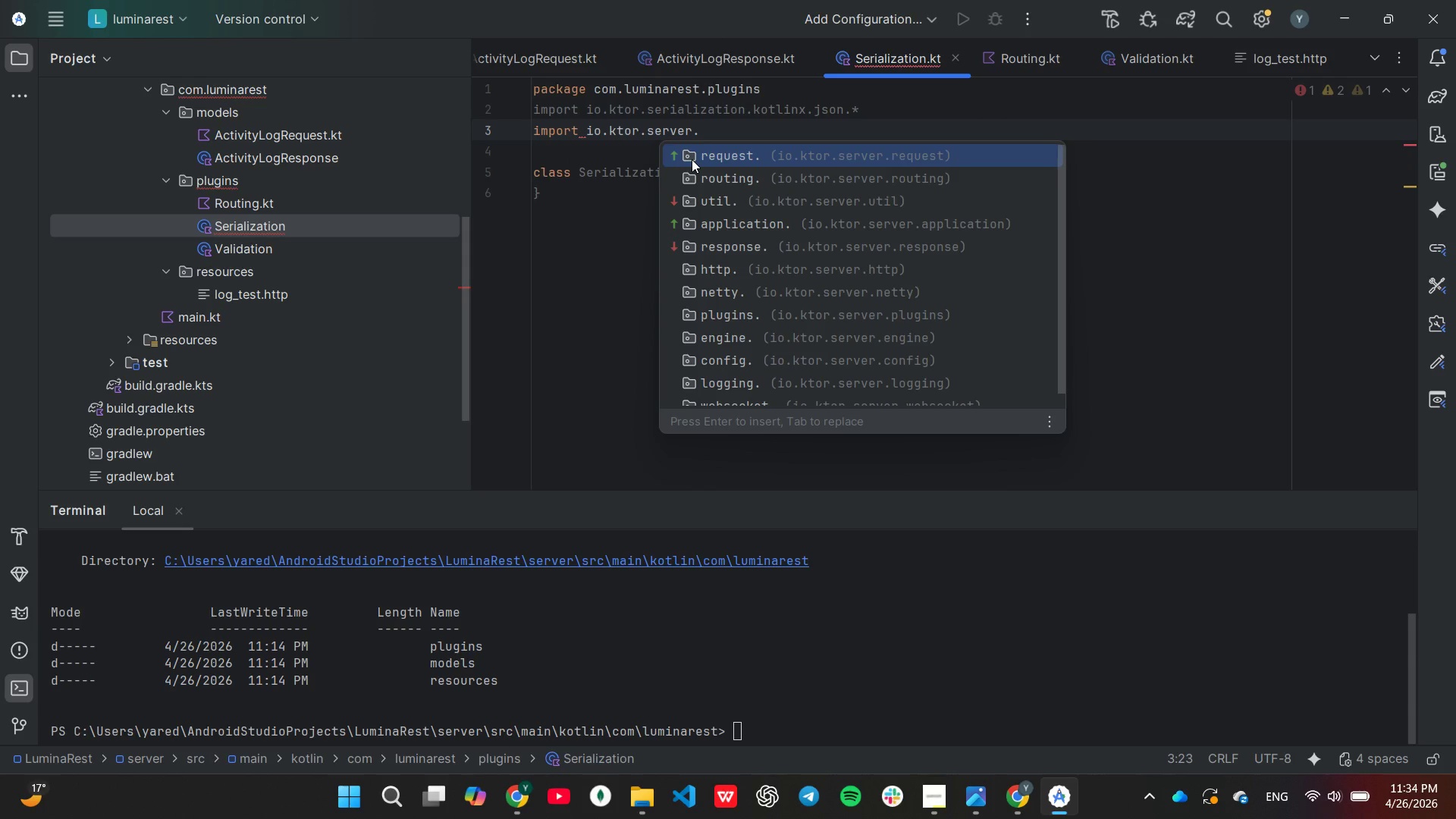 
key(ArrowDown)
 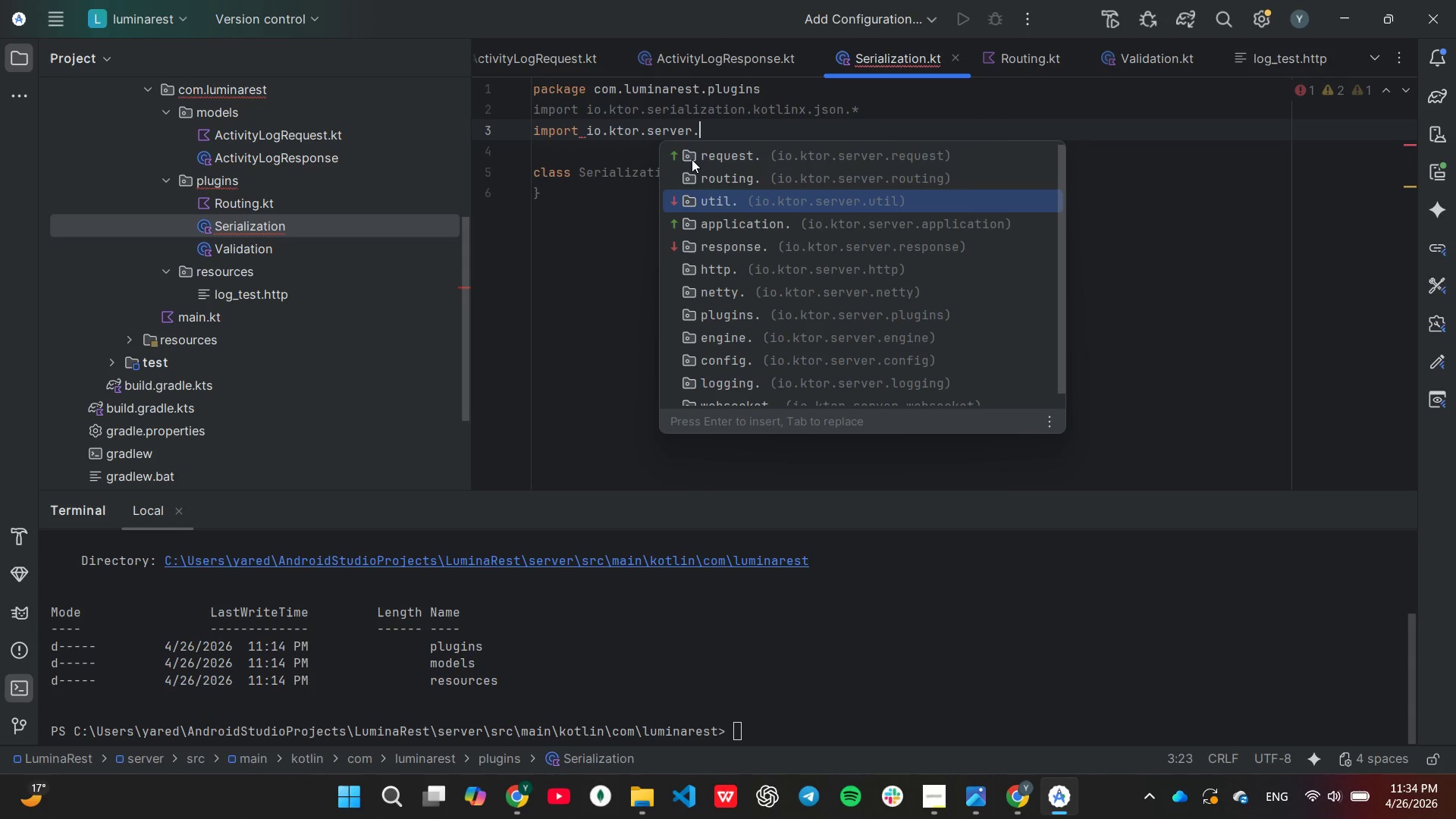 
key(ArrowDown)
 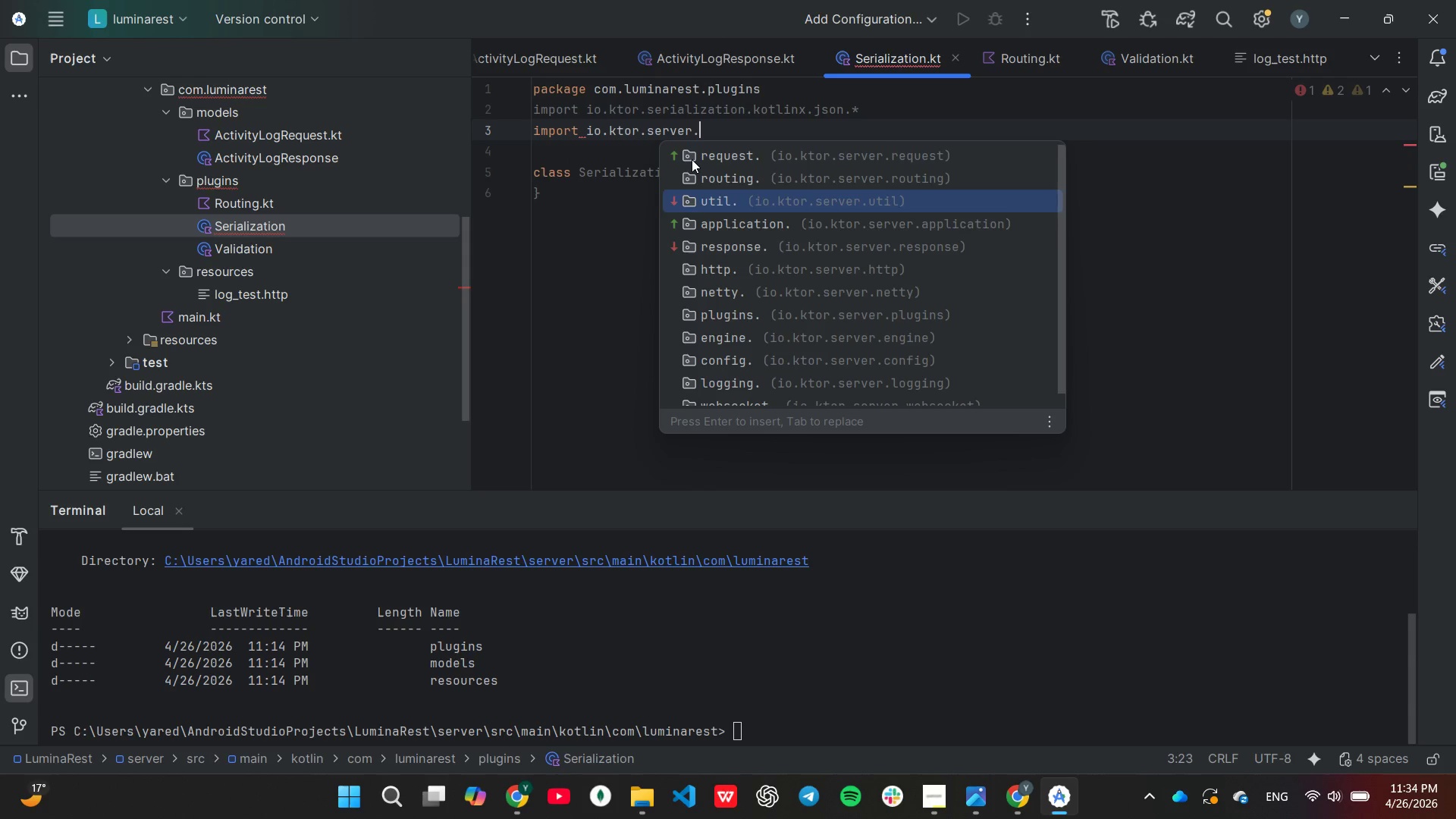 
key(ArrowDown)
 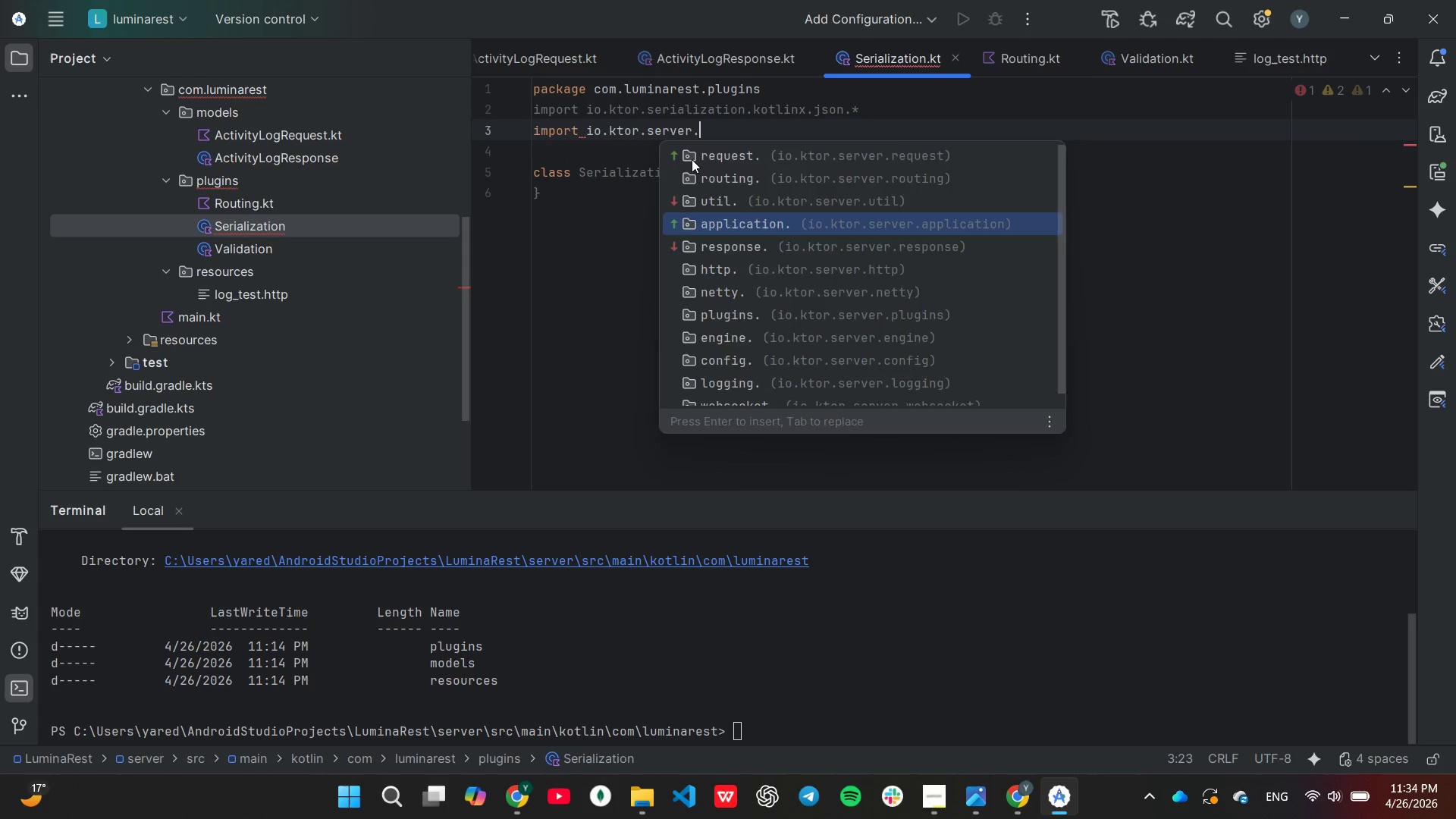 
key(Enter)
 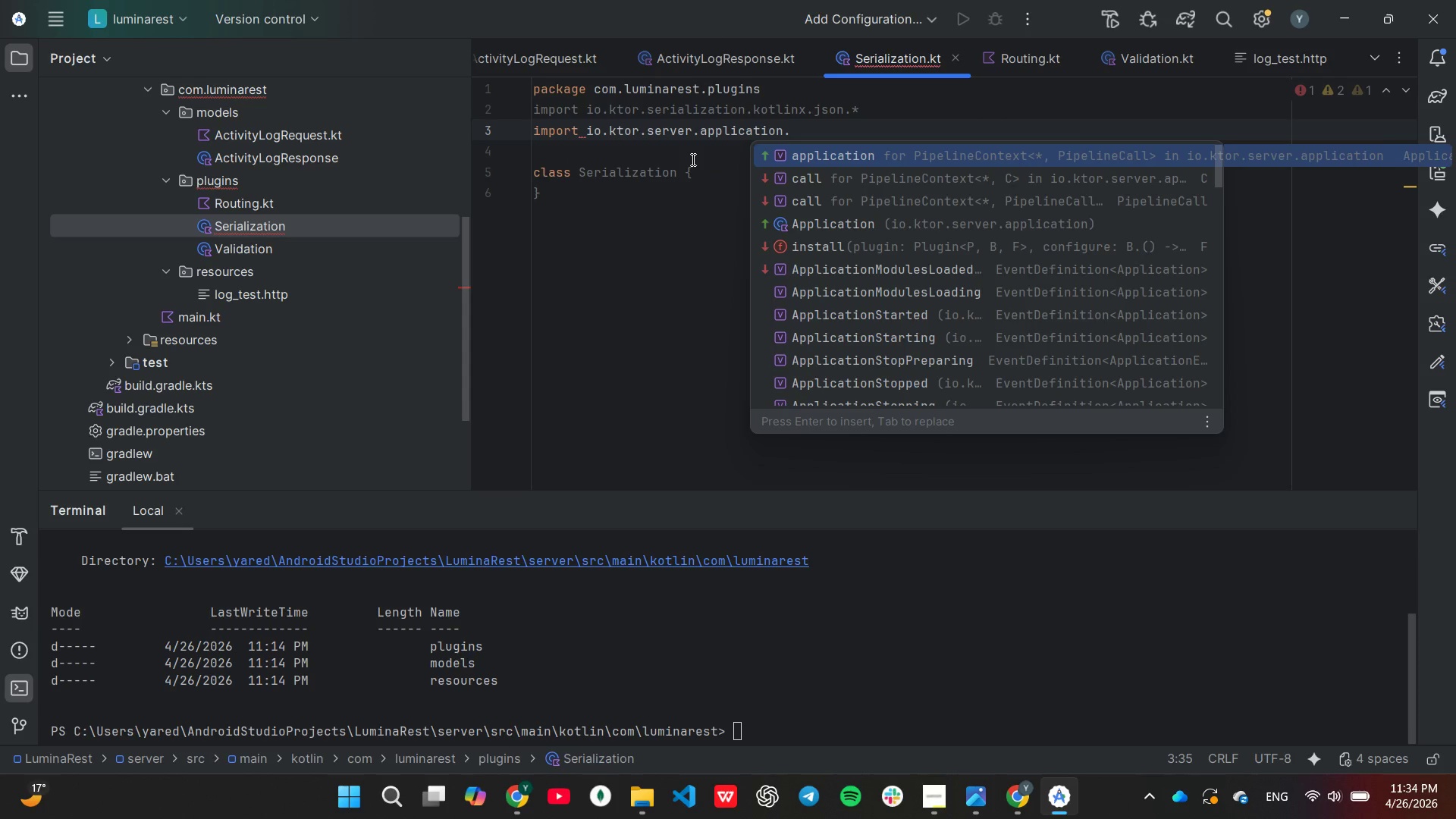 
key(Shift+ShiftLeft)
 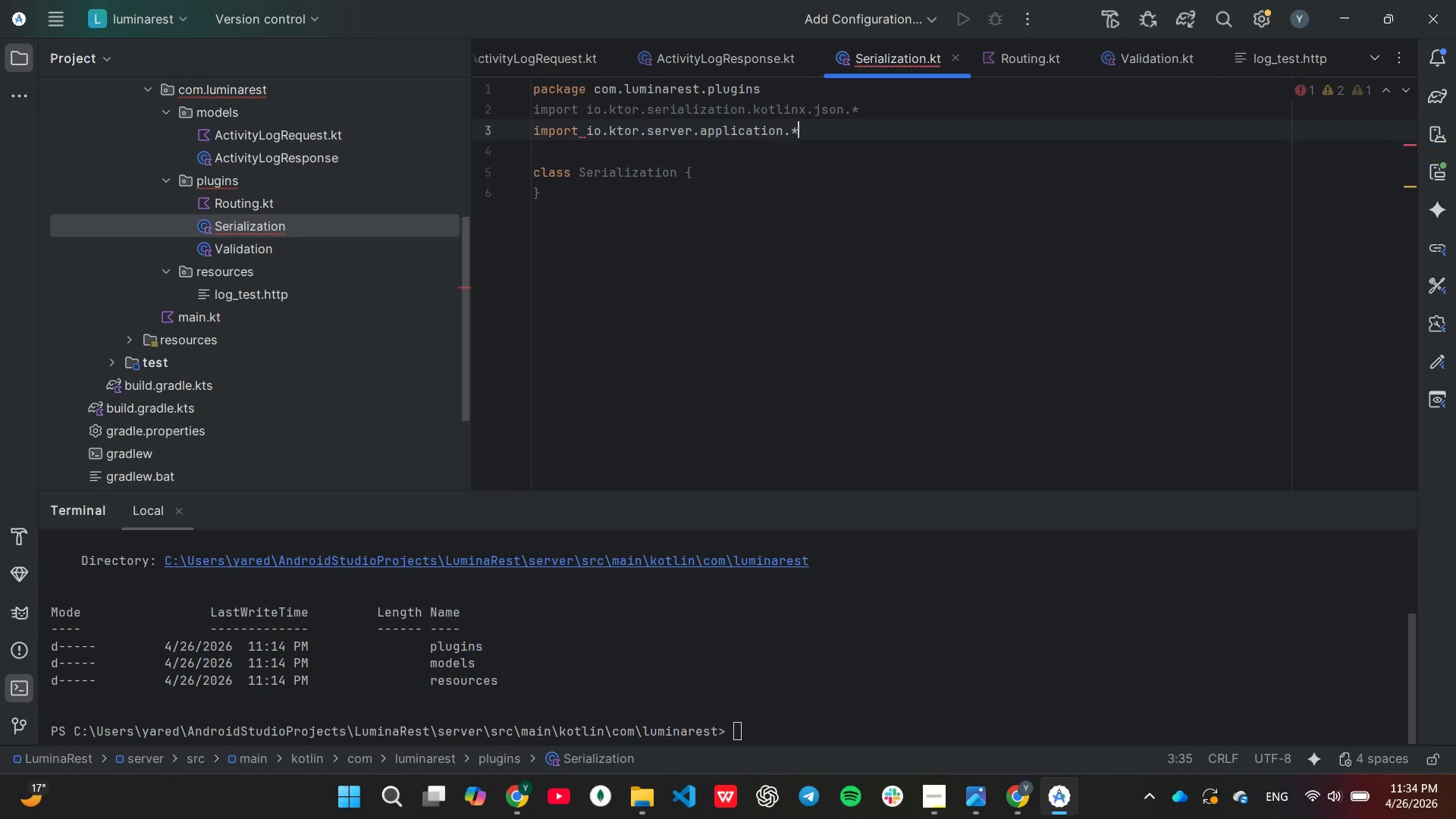 
key(Shift+8)
 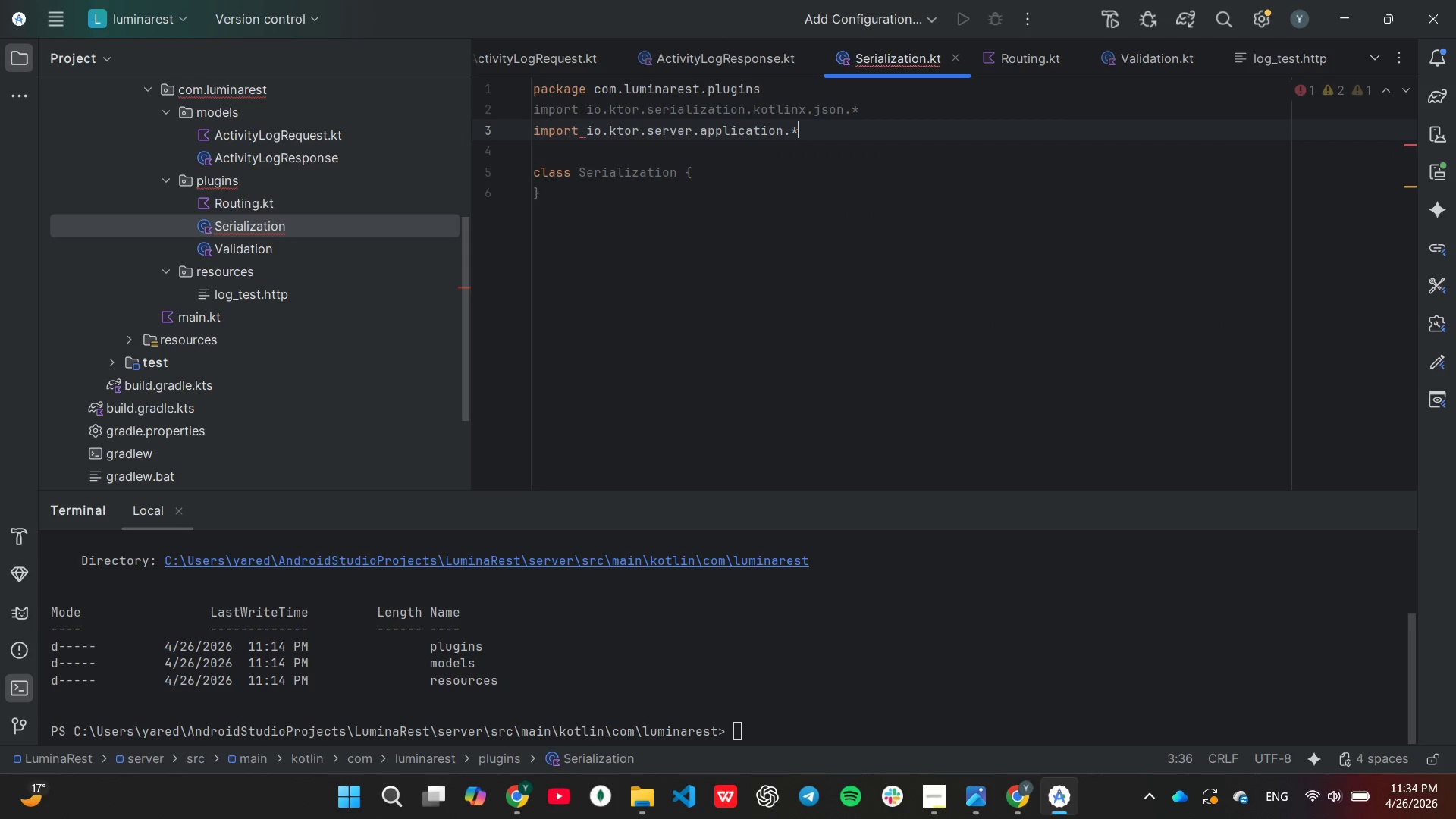 
key(Enter)
 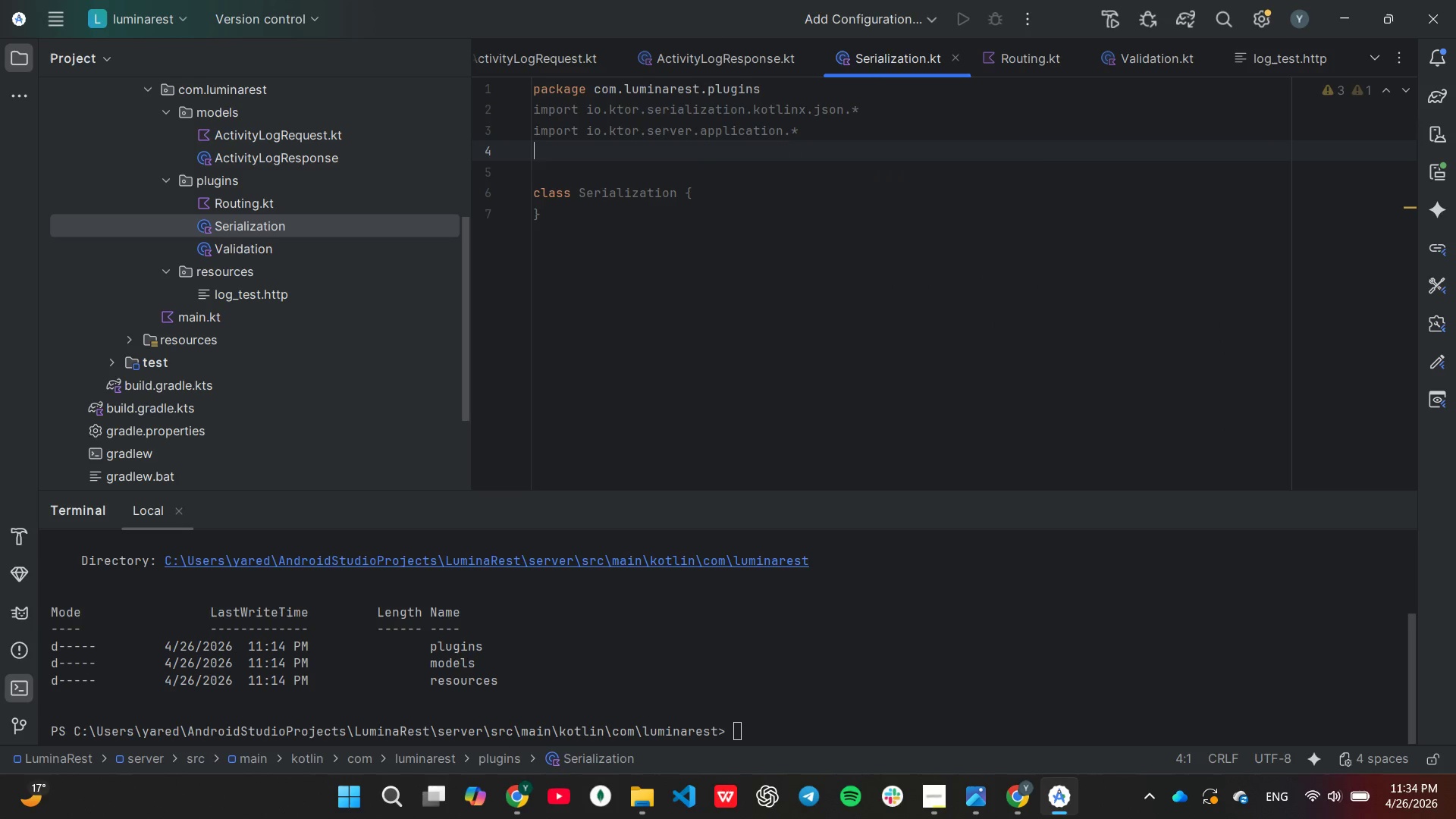 
type(im)
 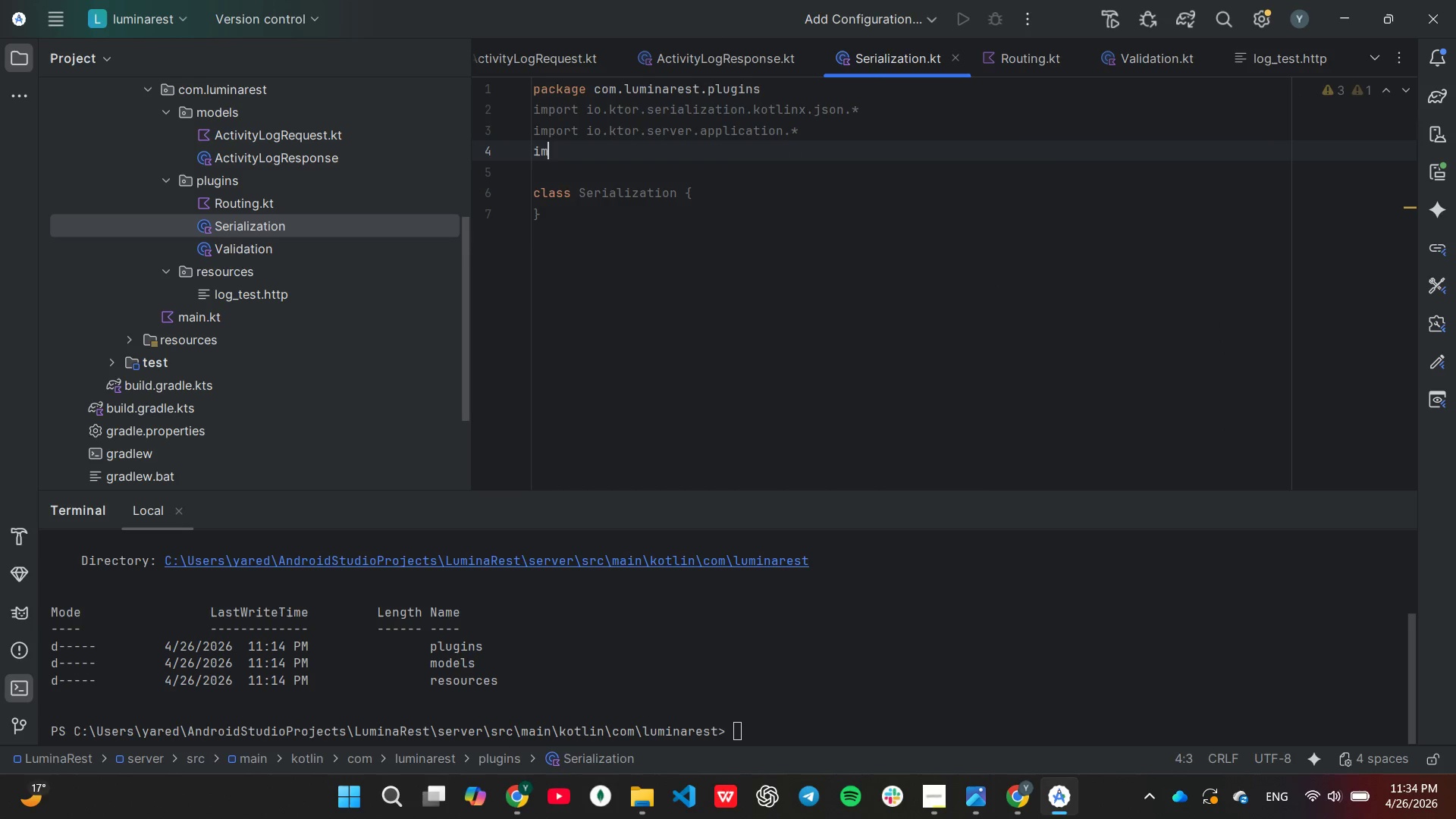 
key(Enter)
 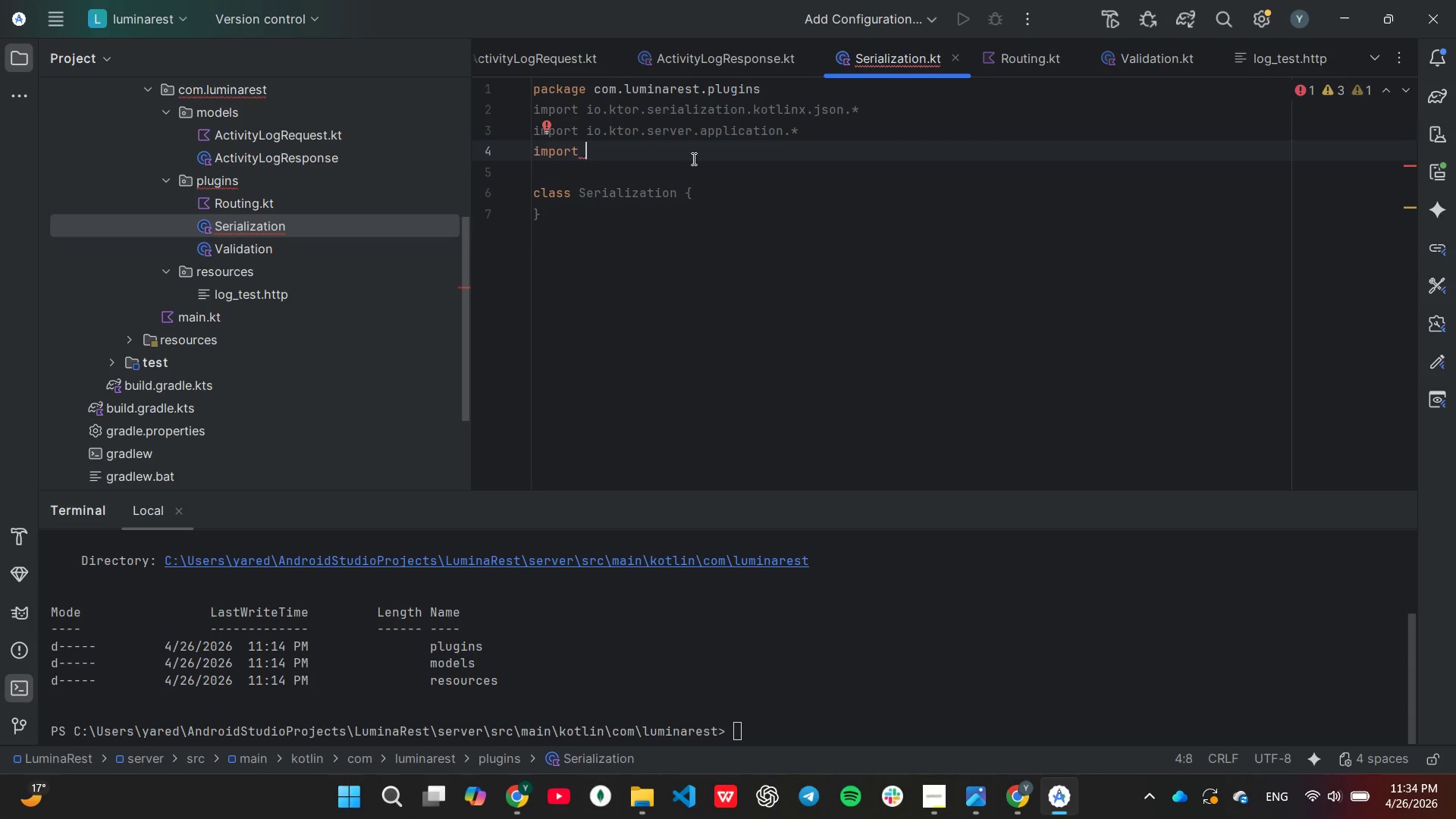 
type(io)
 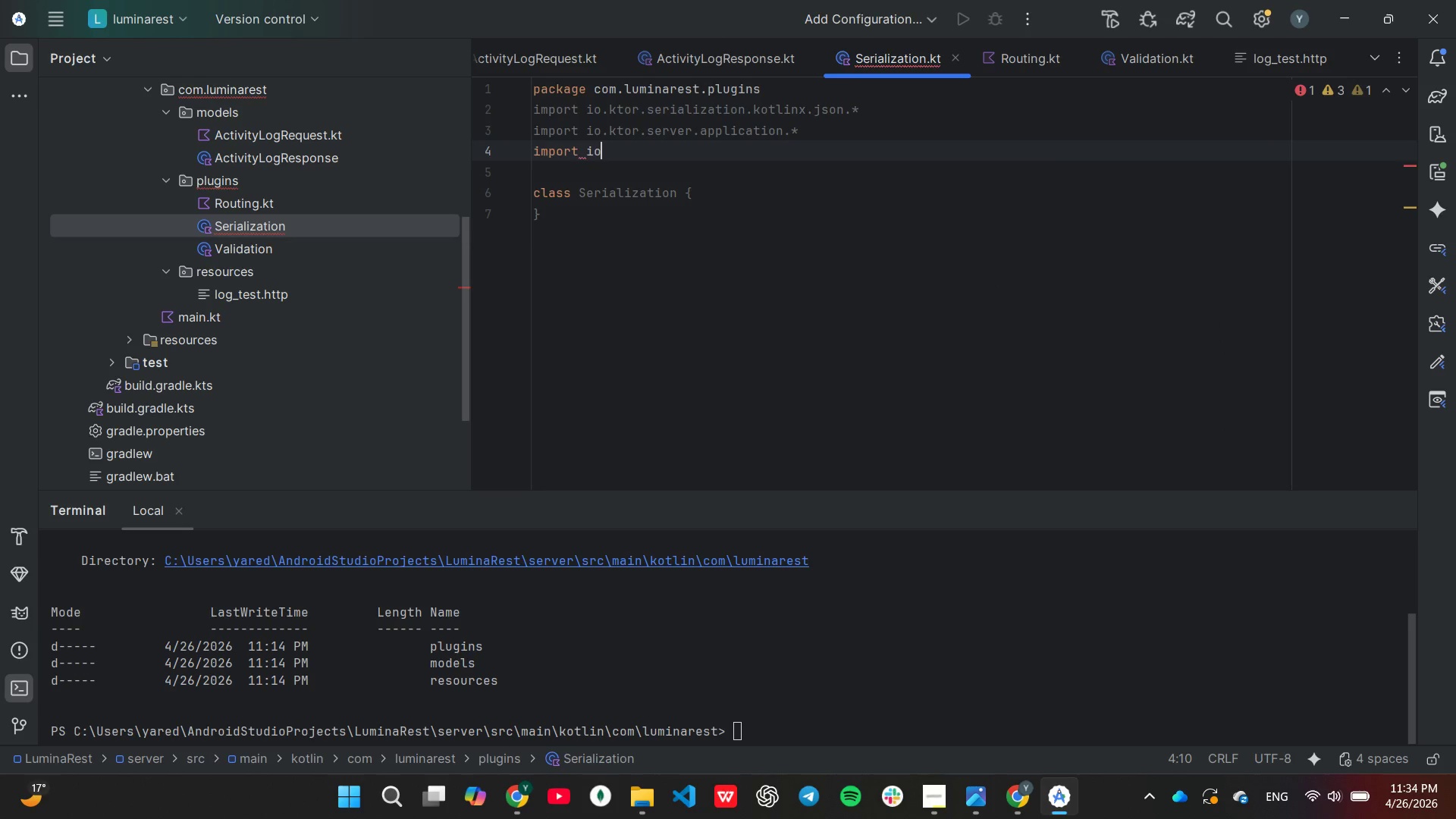 
key(Enter)
 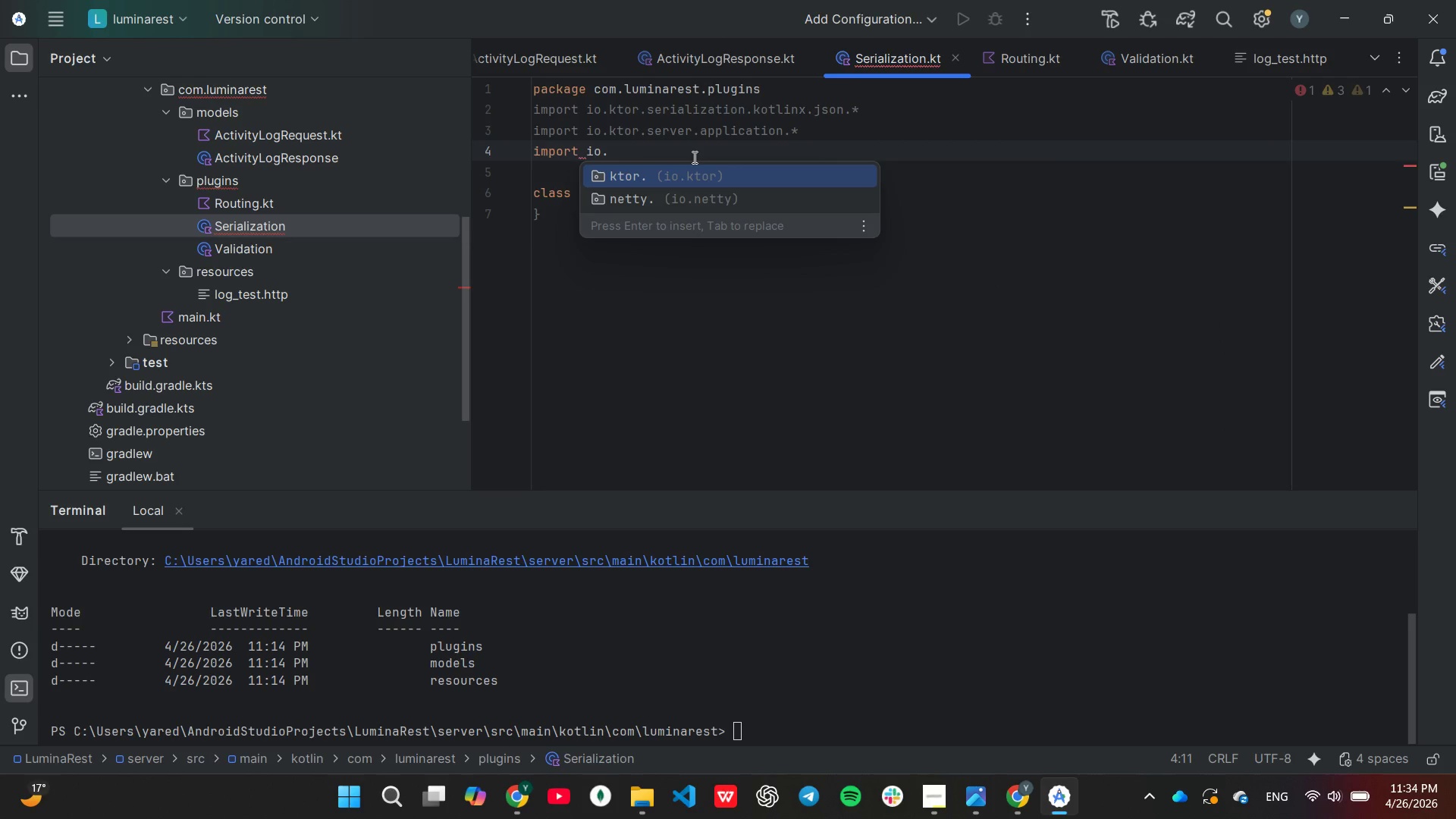 
key(Enter)
 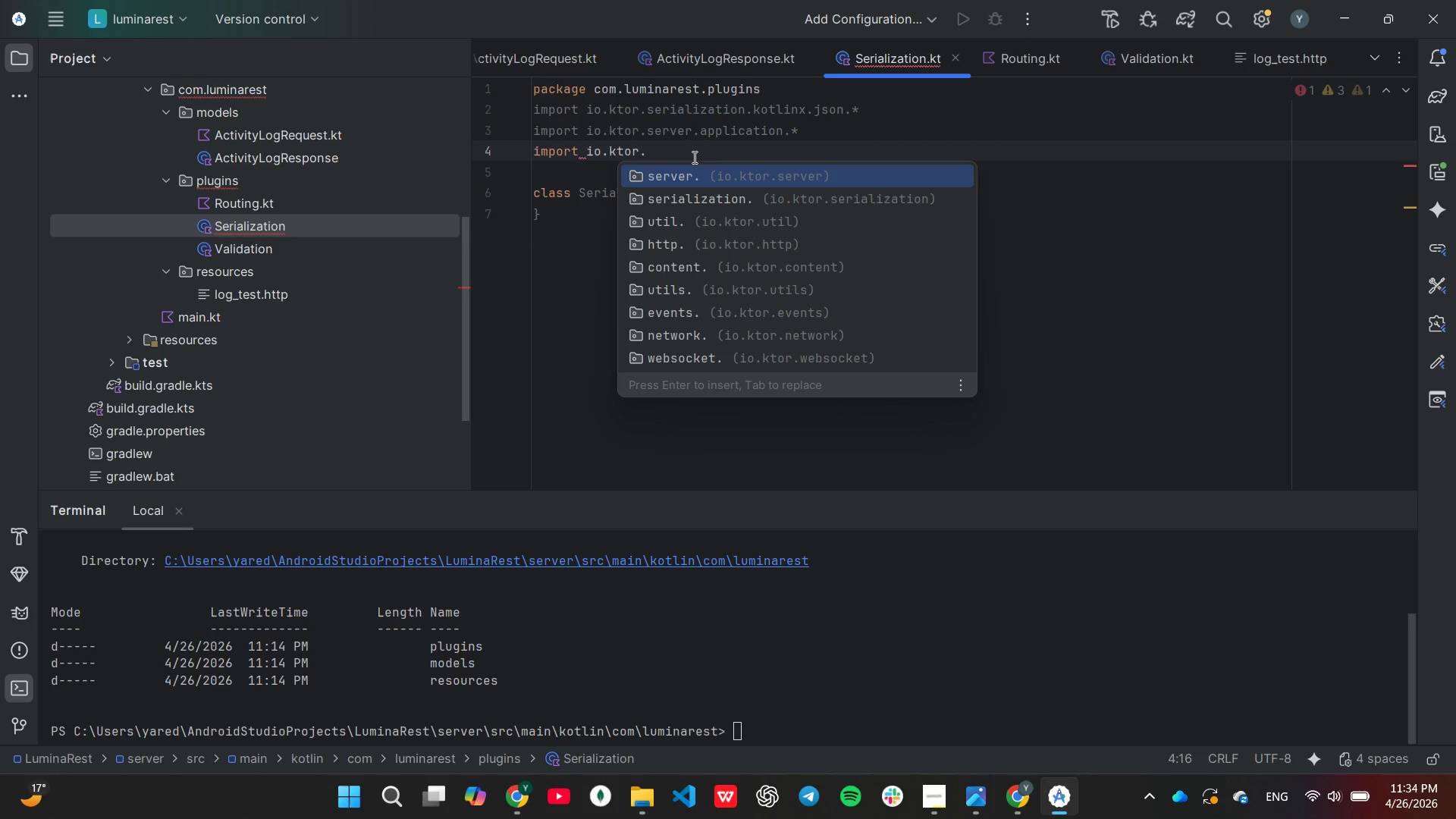 
key(Enter)
 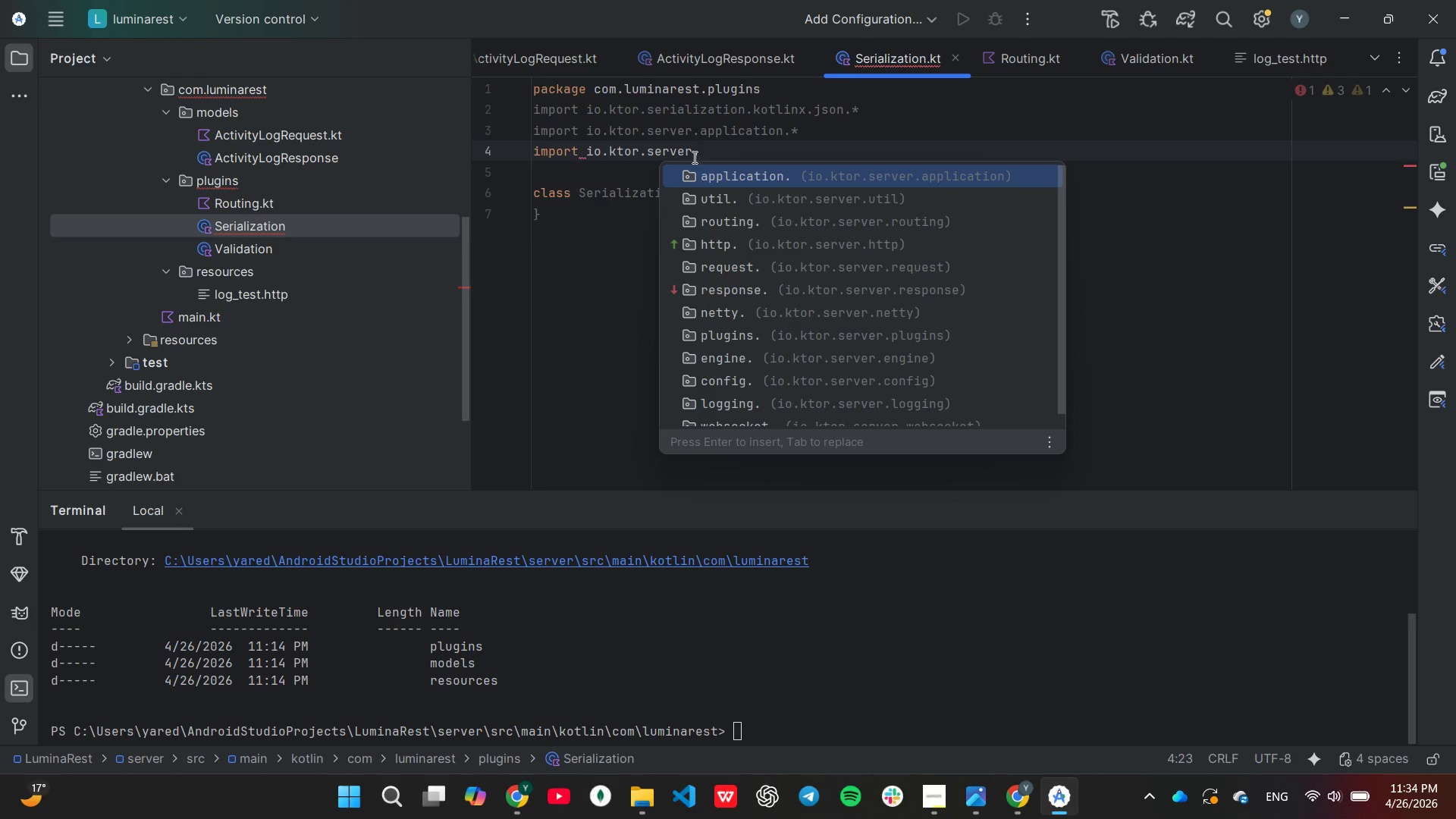 
key(ArrowDown)
 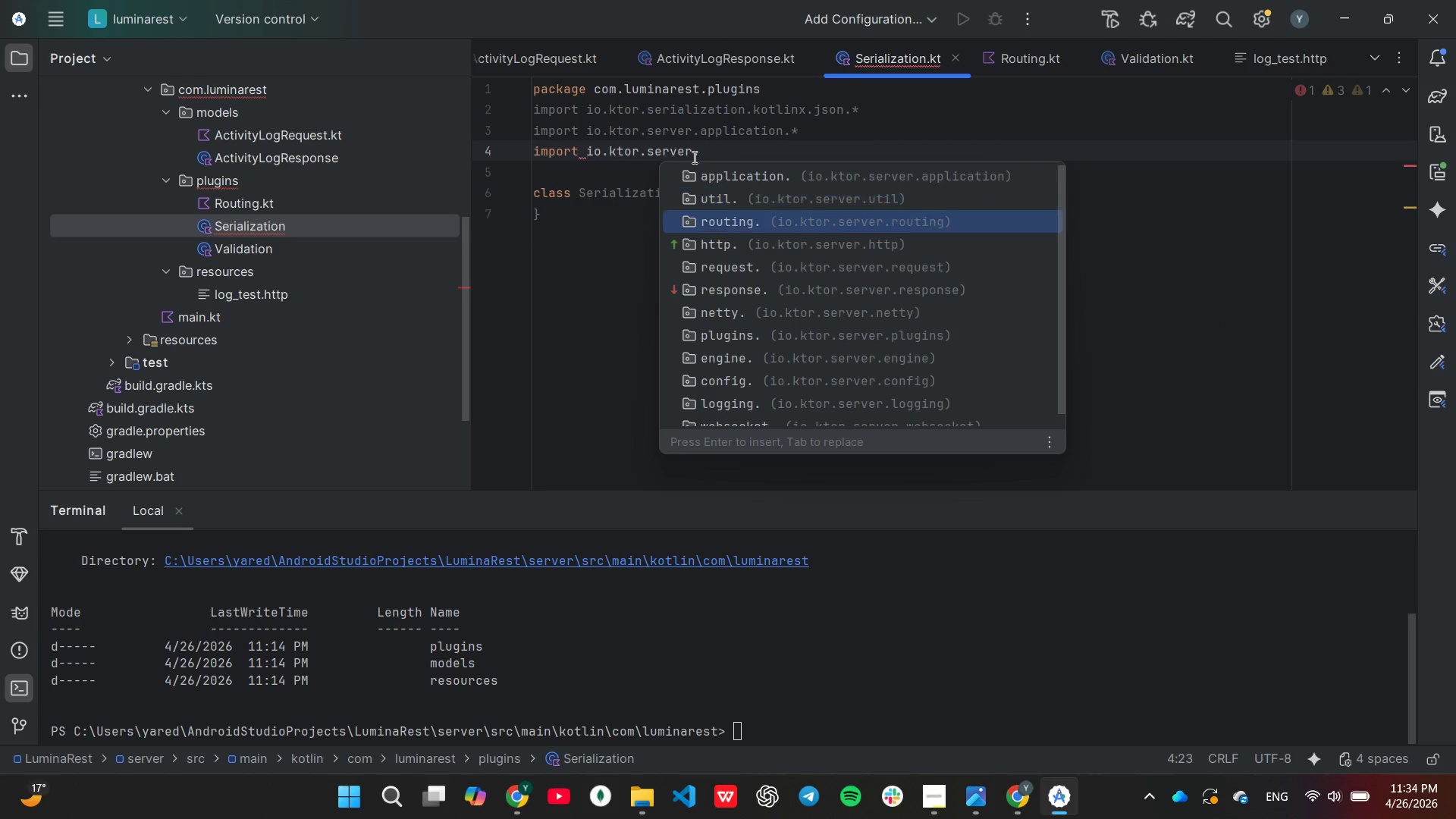 
key(ArrowDown)
 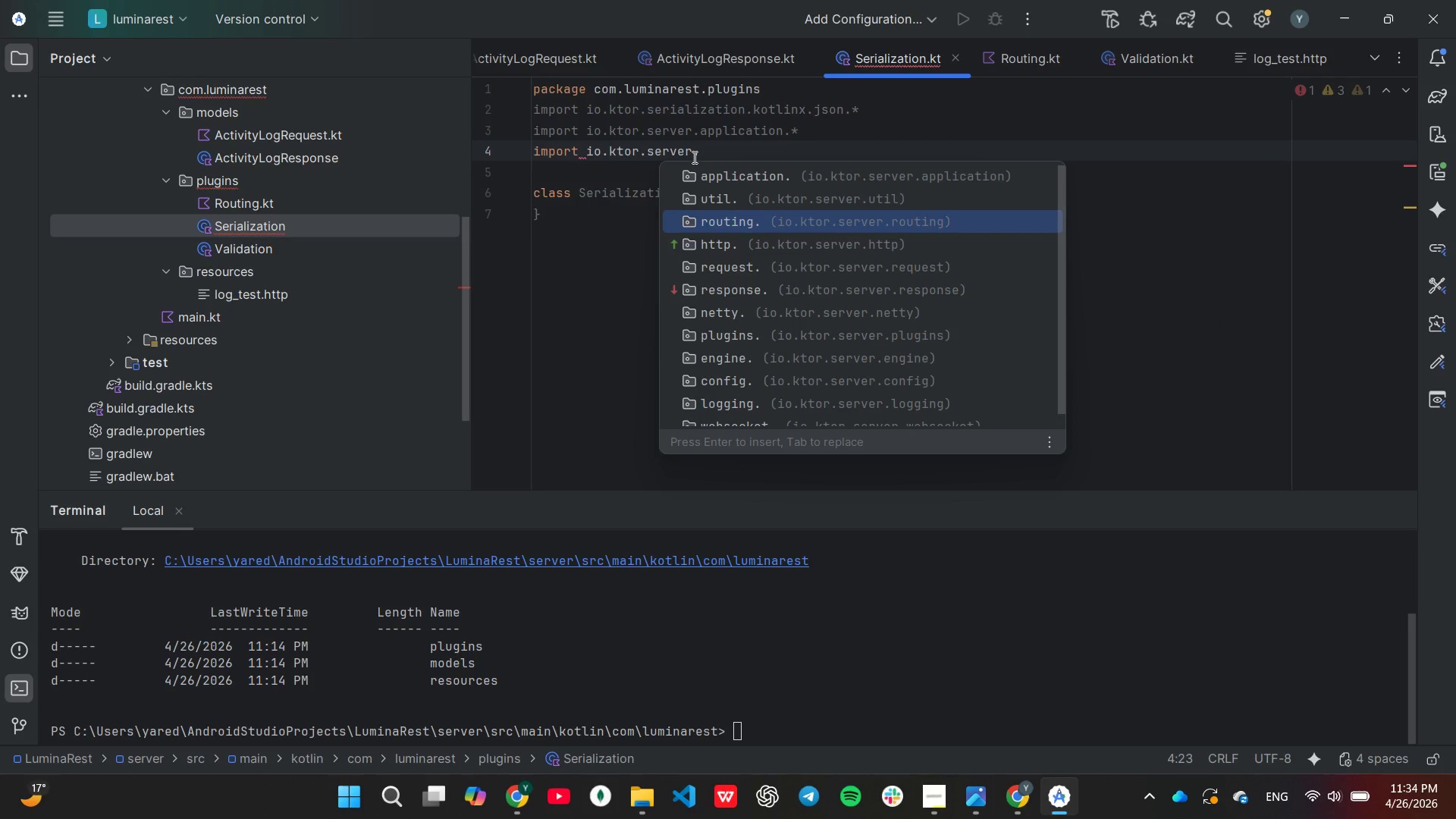 
hold_key(key=ArrowDown, duration=0.39)
 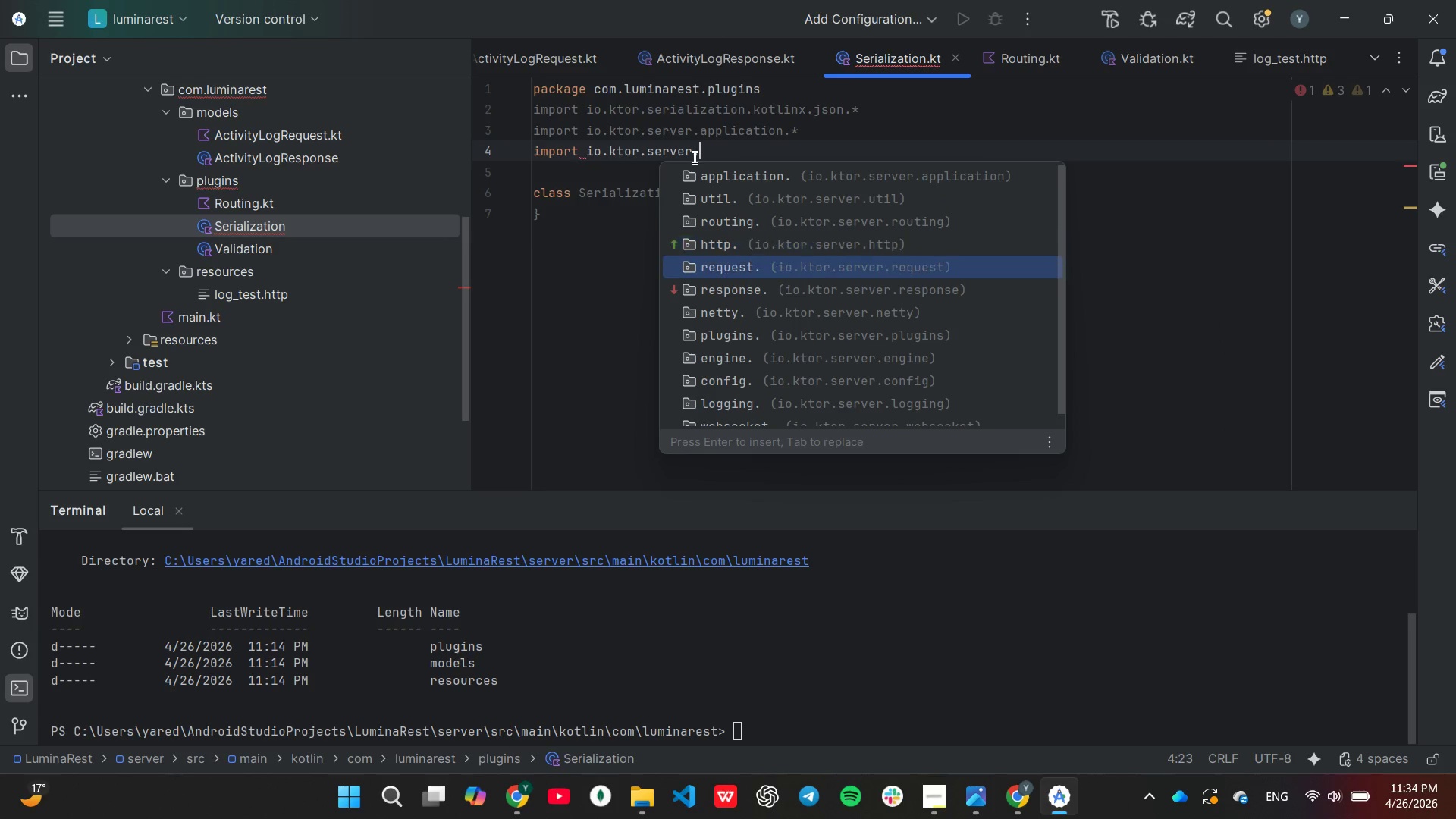 
key(ArrowDown)
 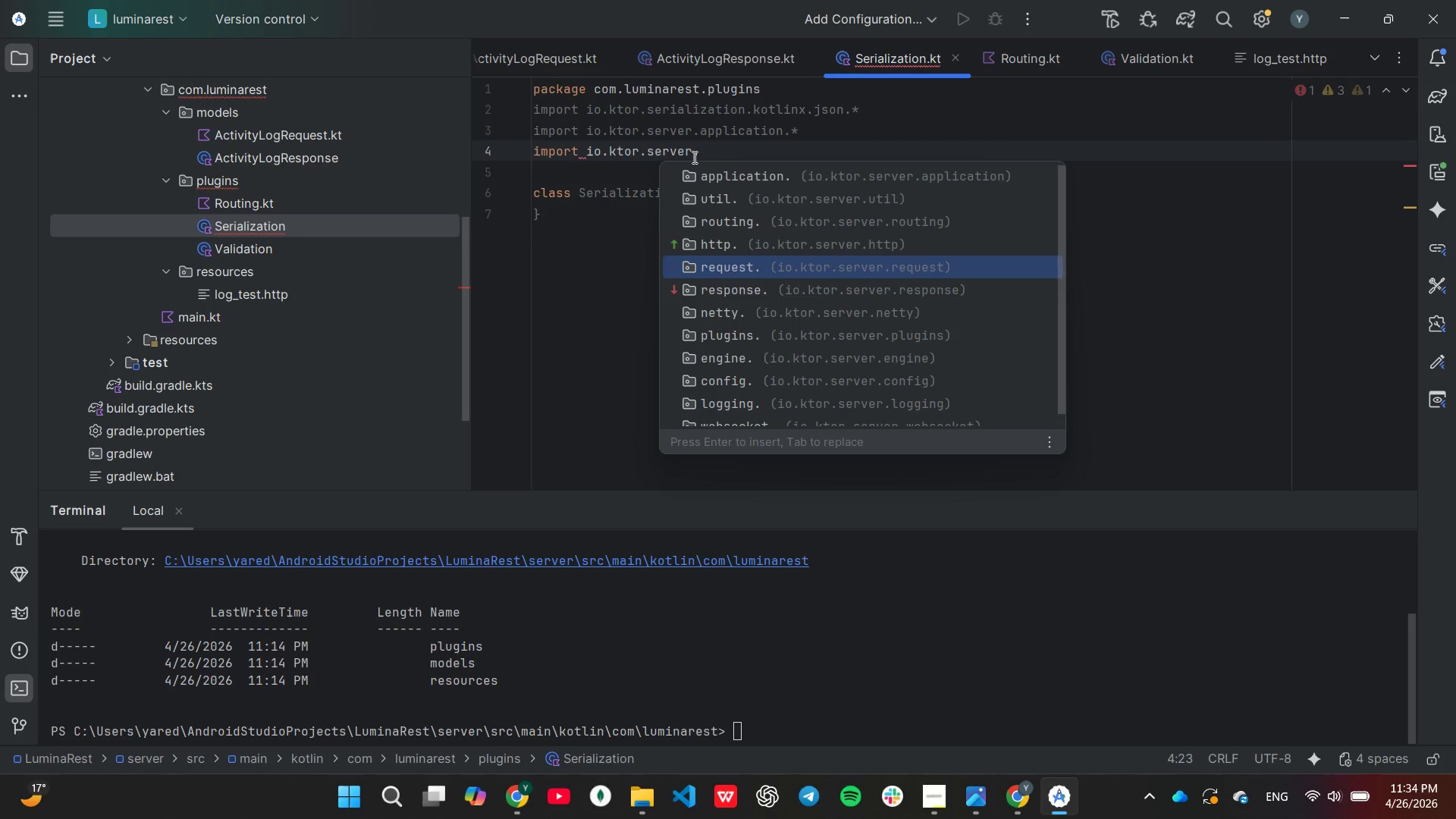 
key(ArrowDown)
 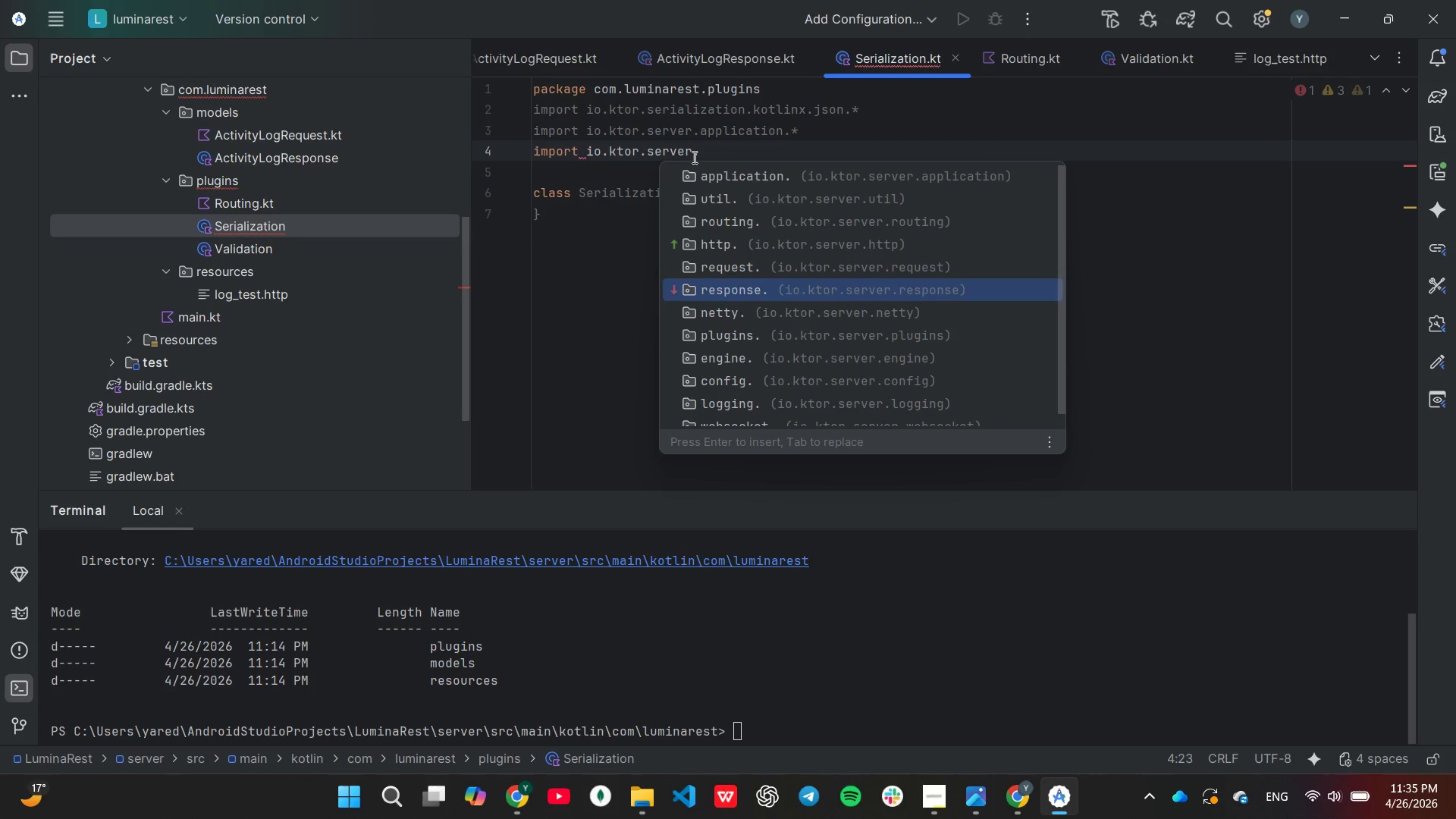 
key(ArrowDown)
 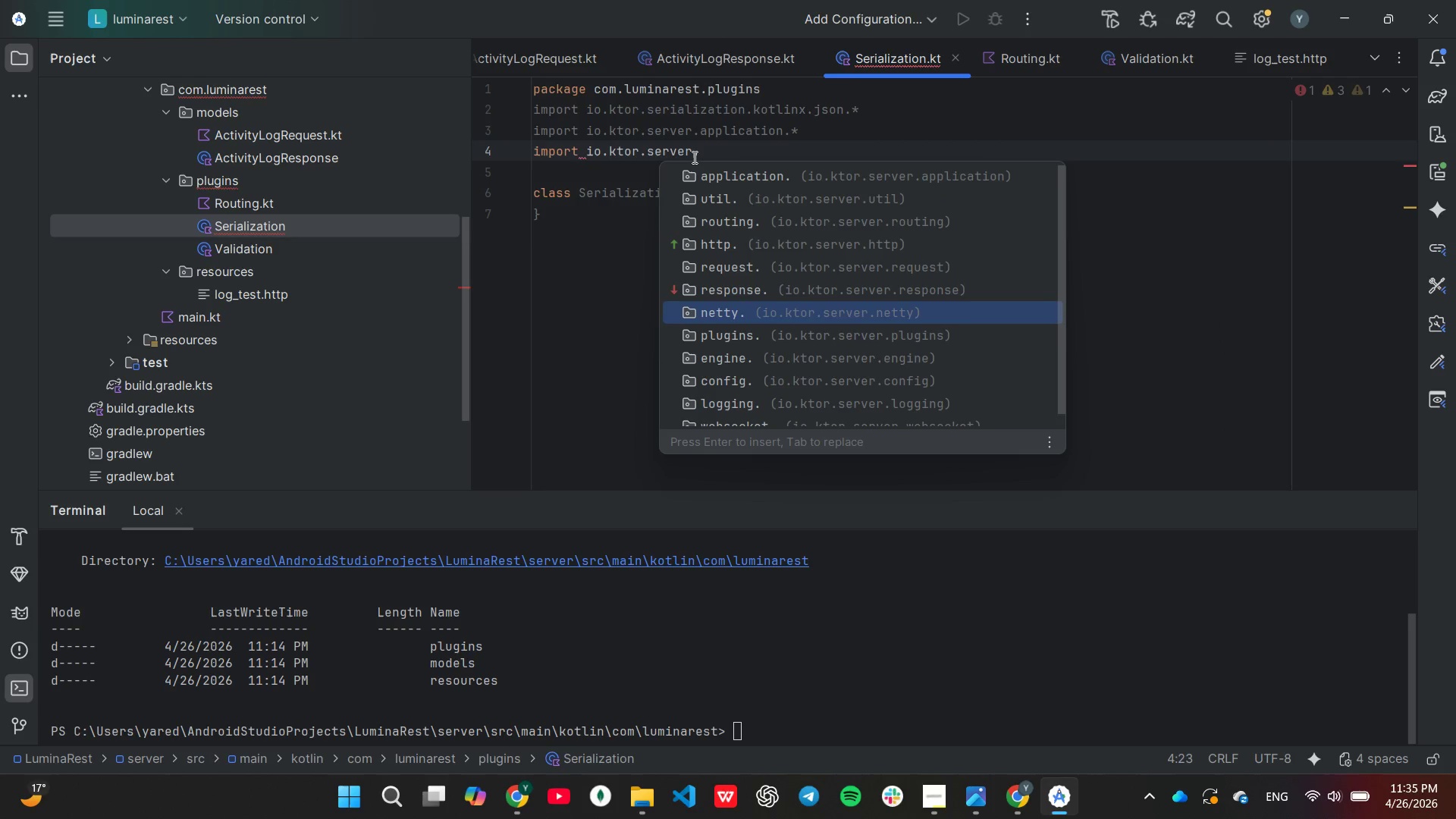 
key(ArrowDown)
 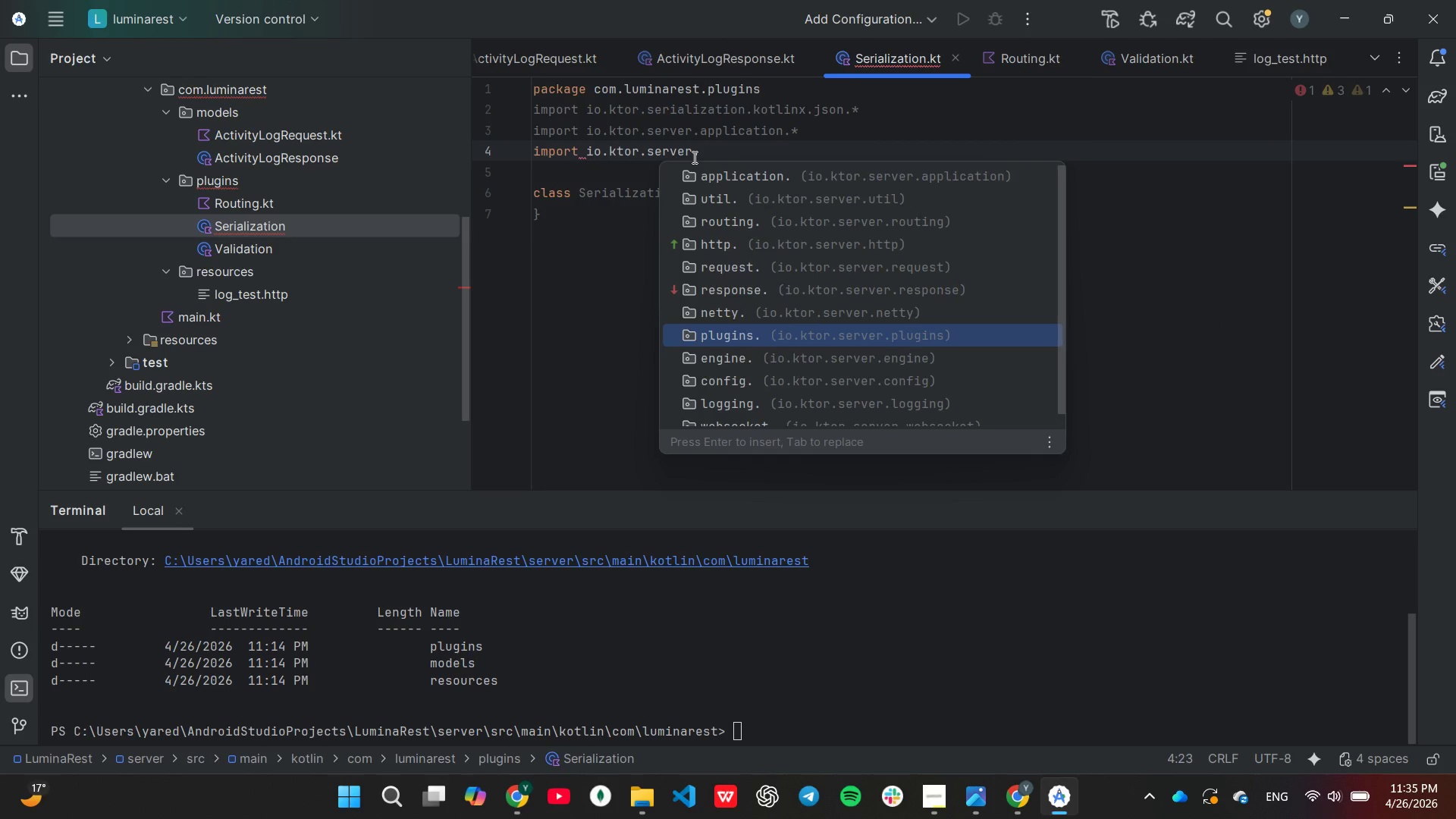 
key(Enter)
 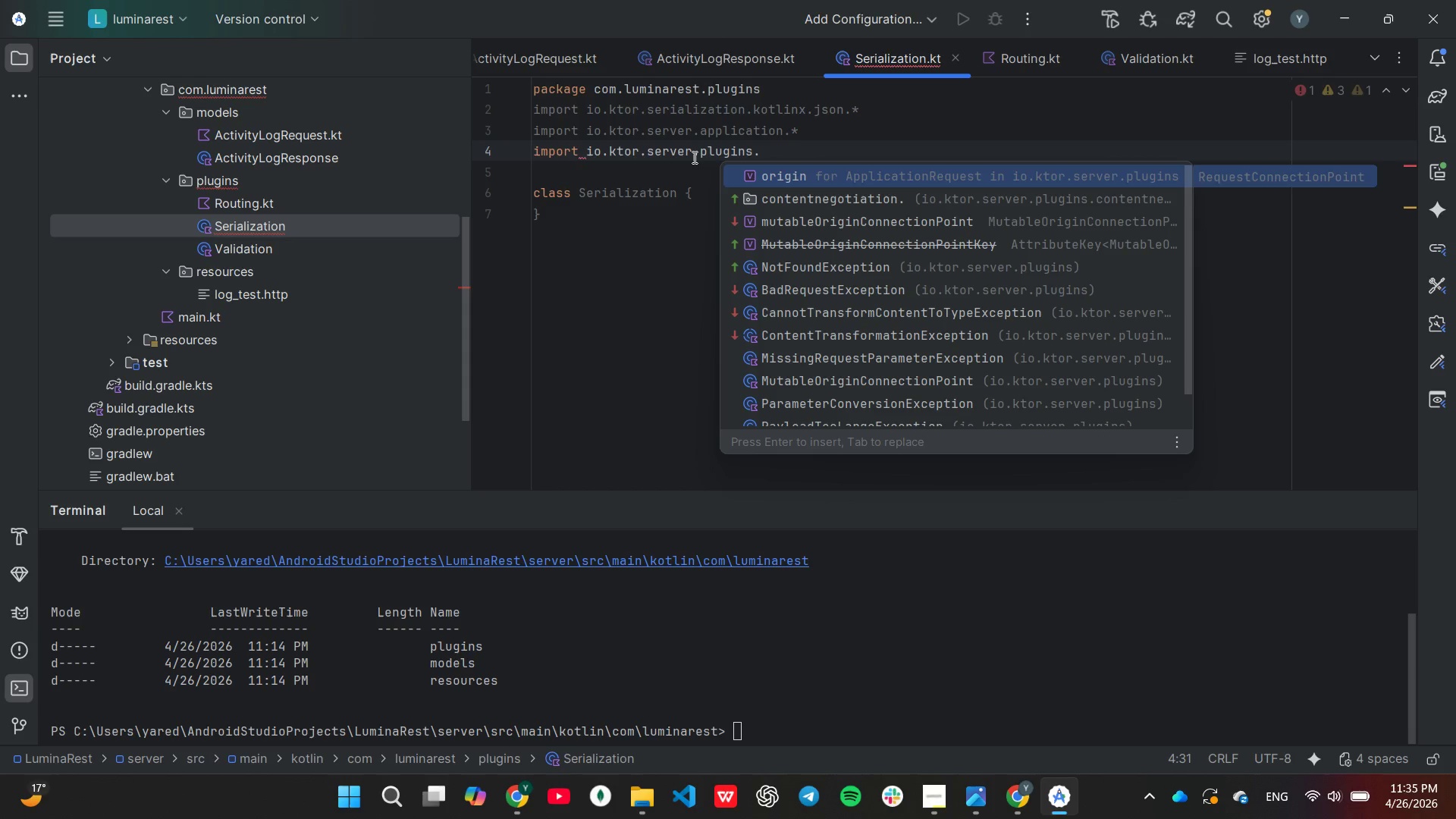 
key(ArrowDown)
 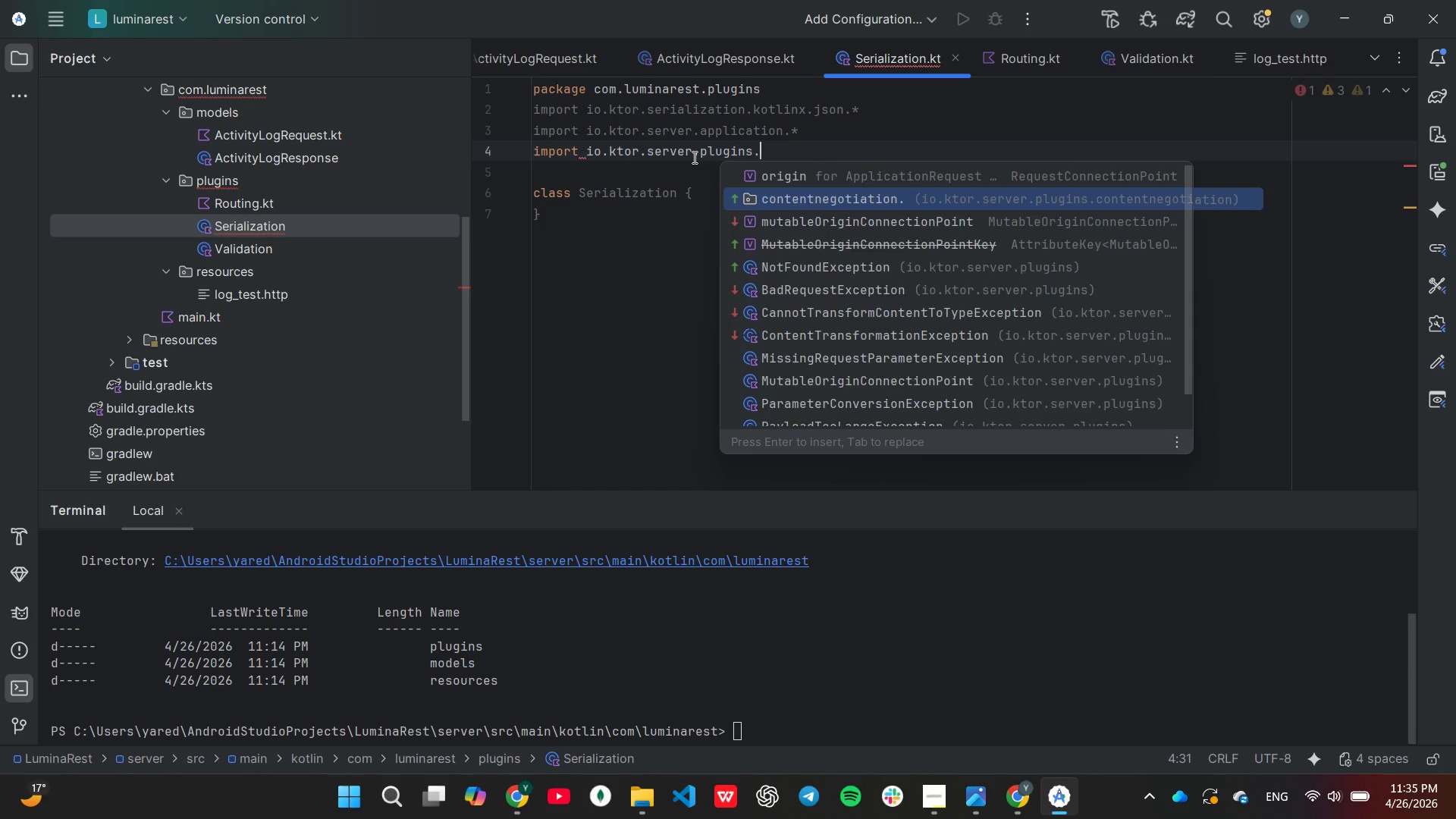 
key(Enter)
 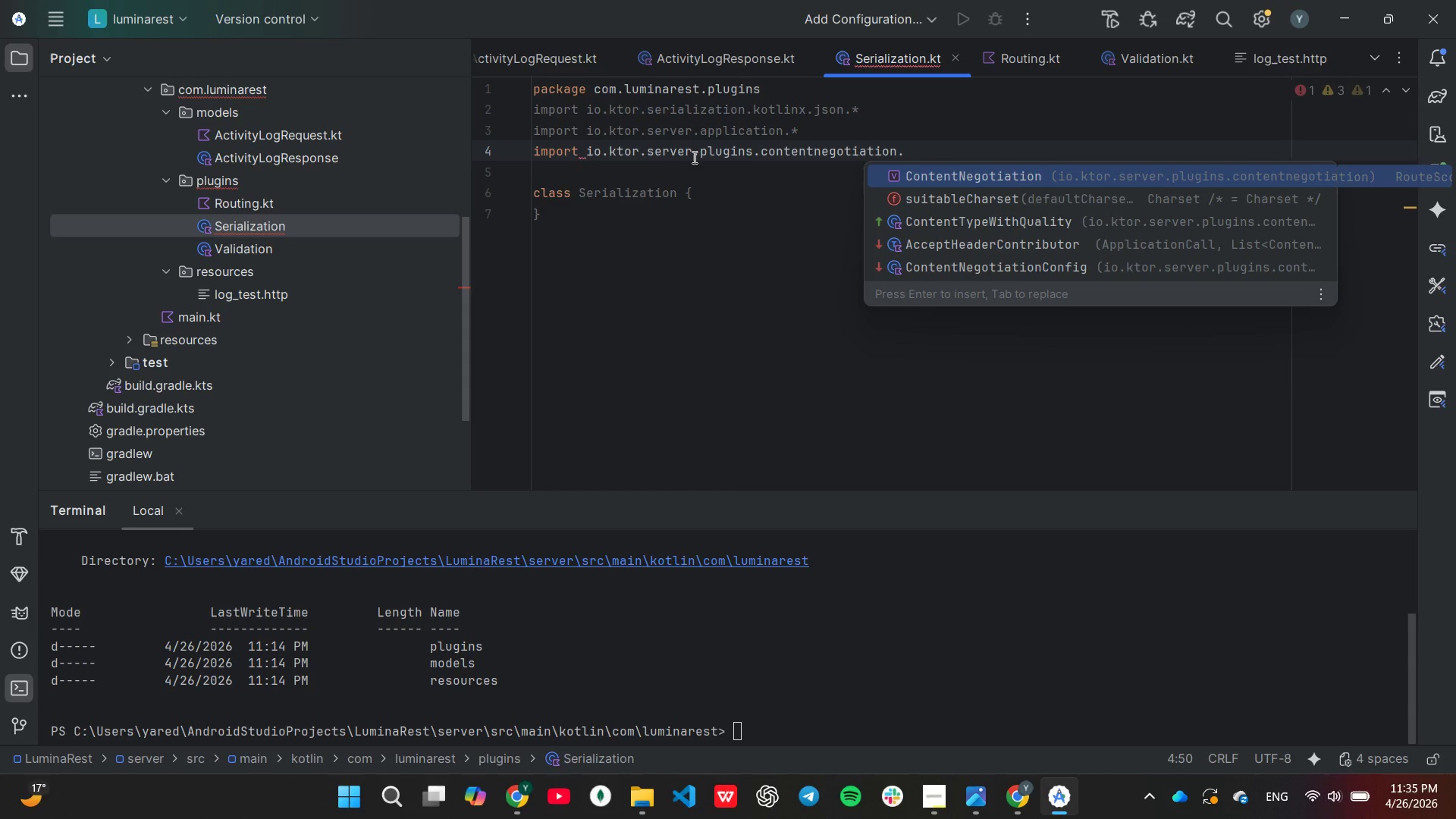 
key(Shift+ShiftLeft)
 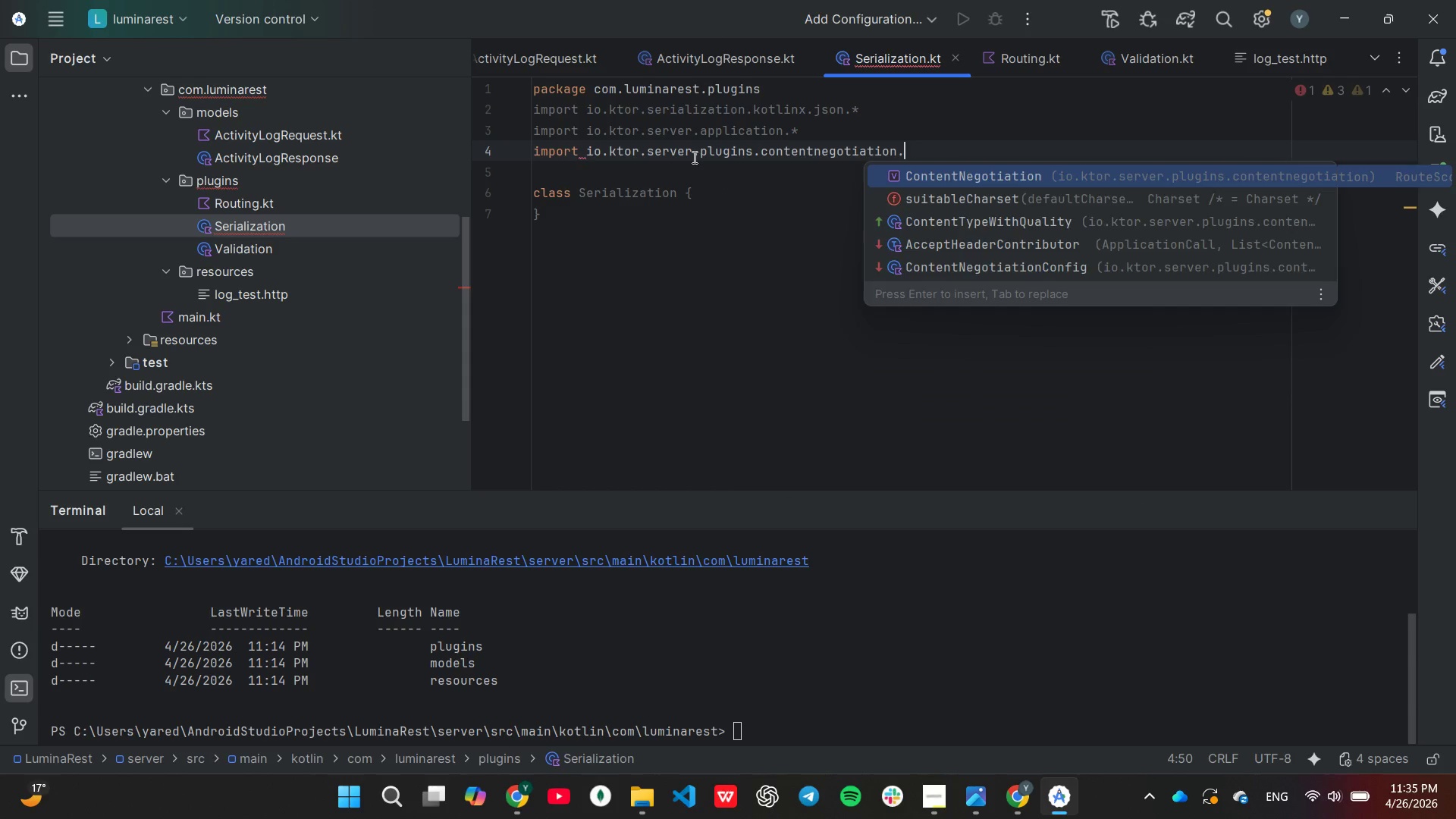 
key(Shift+8)
 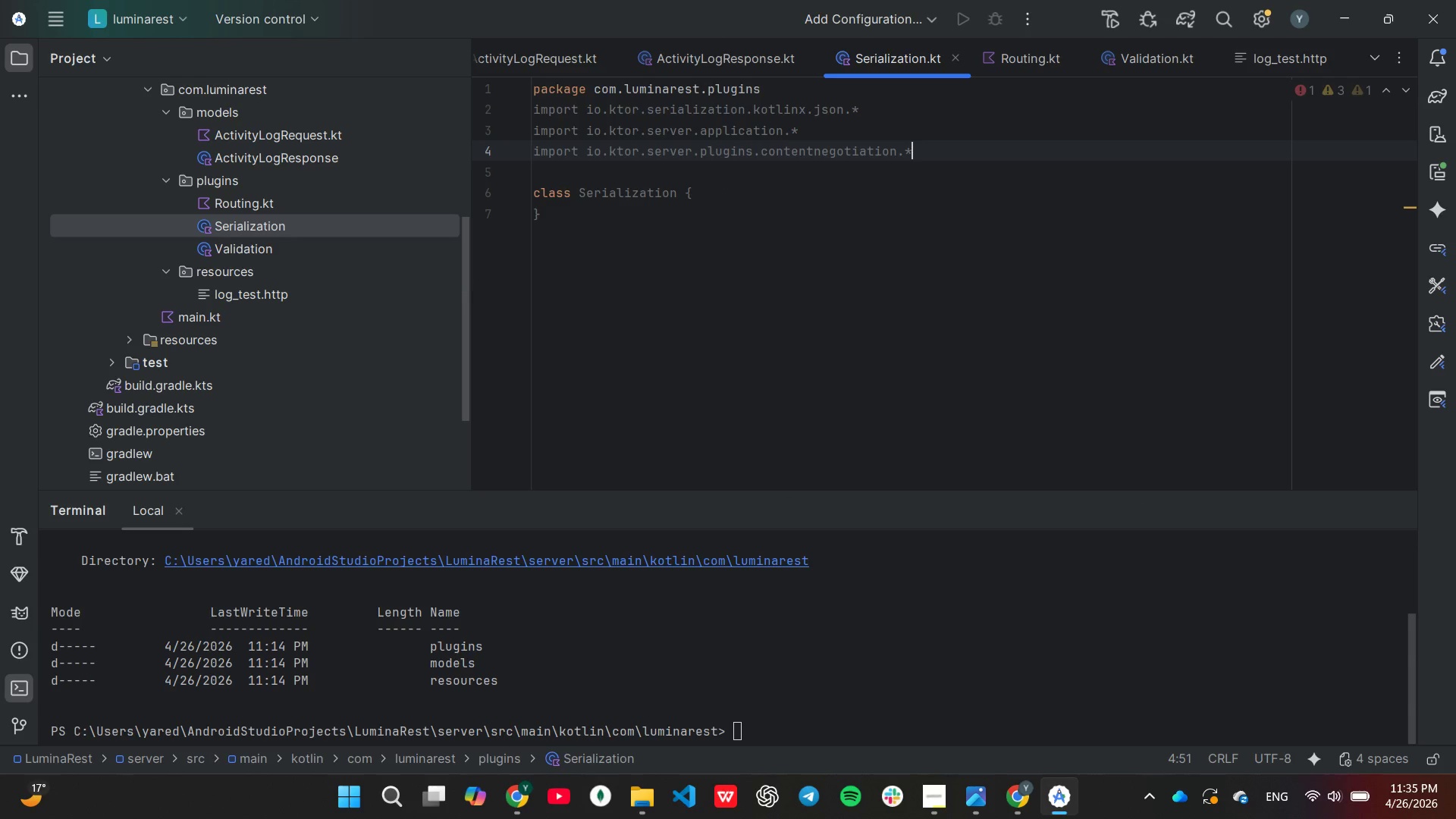 
key(Enter)
 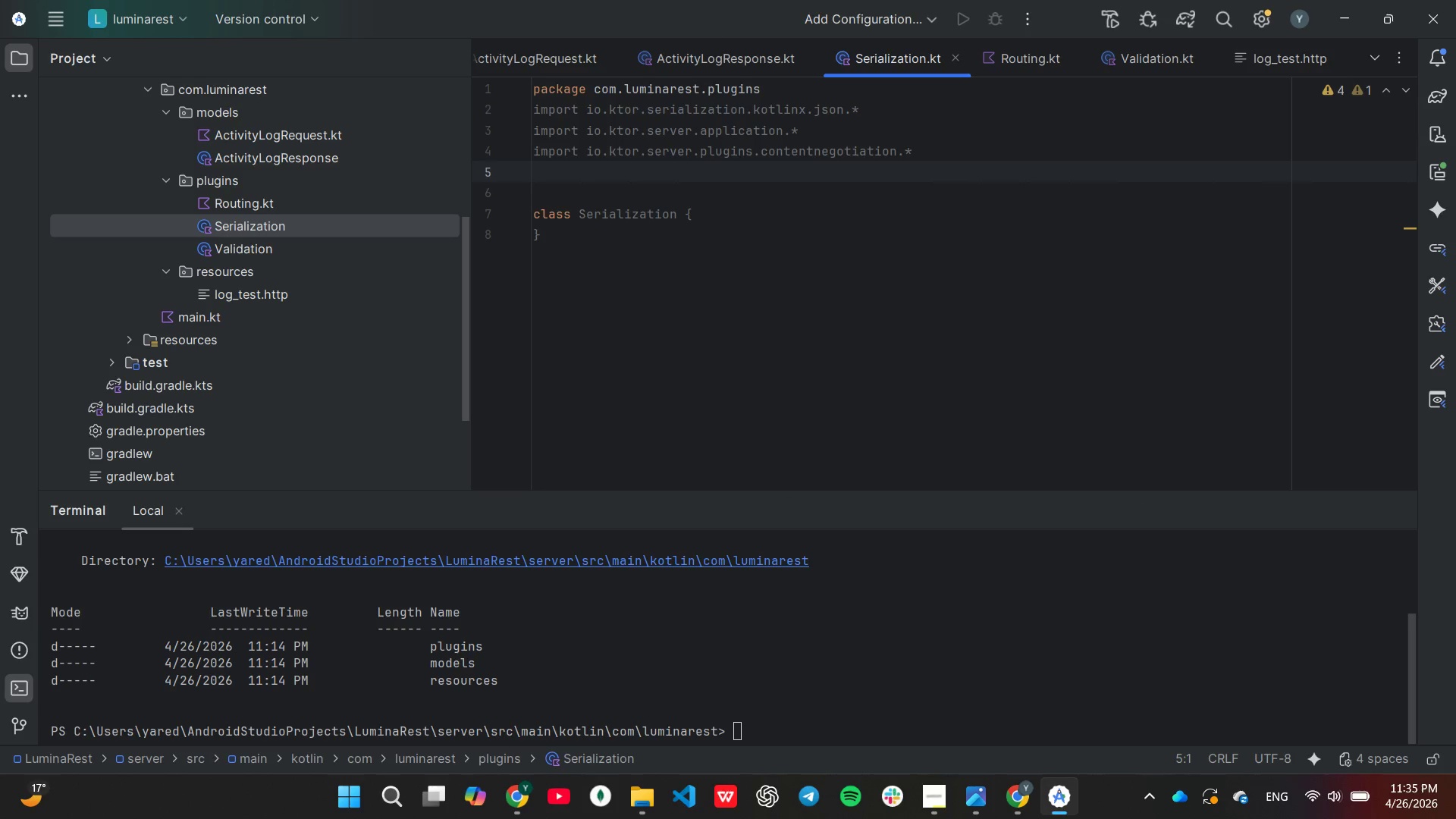 
type(im)
 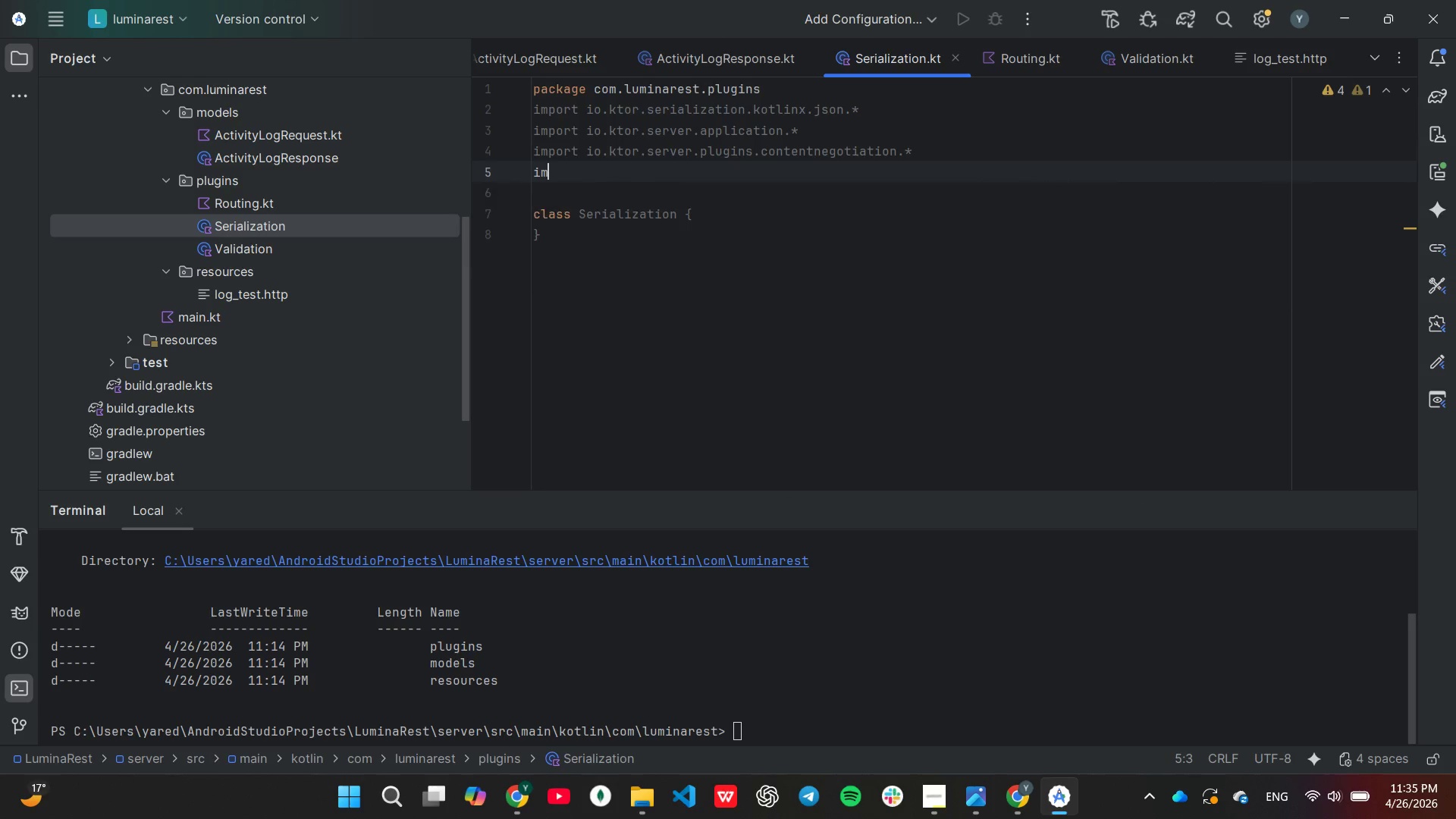 
key(Enter)
 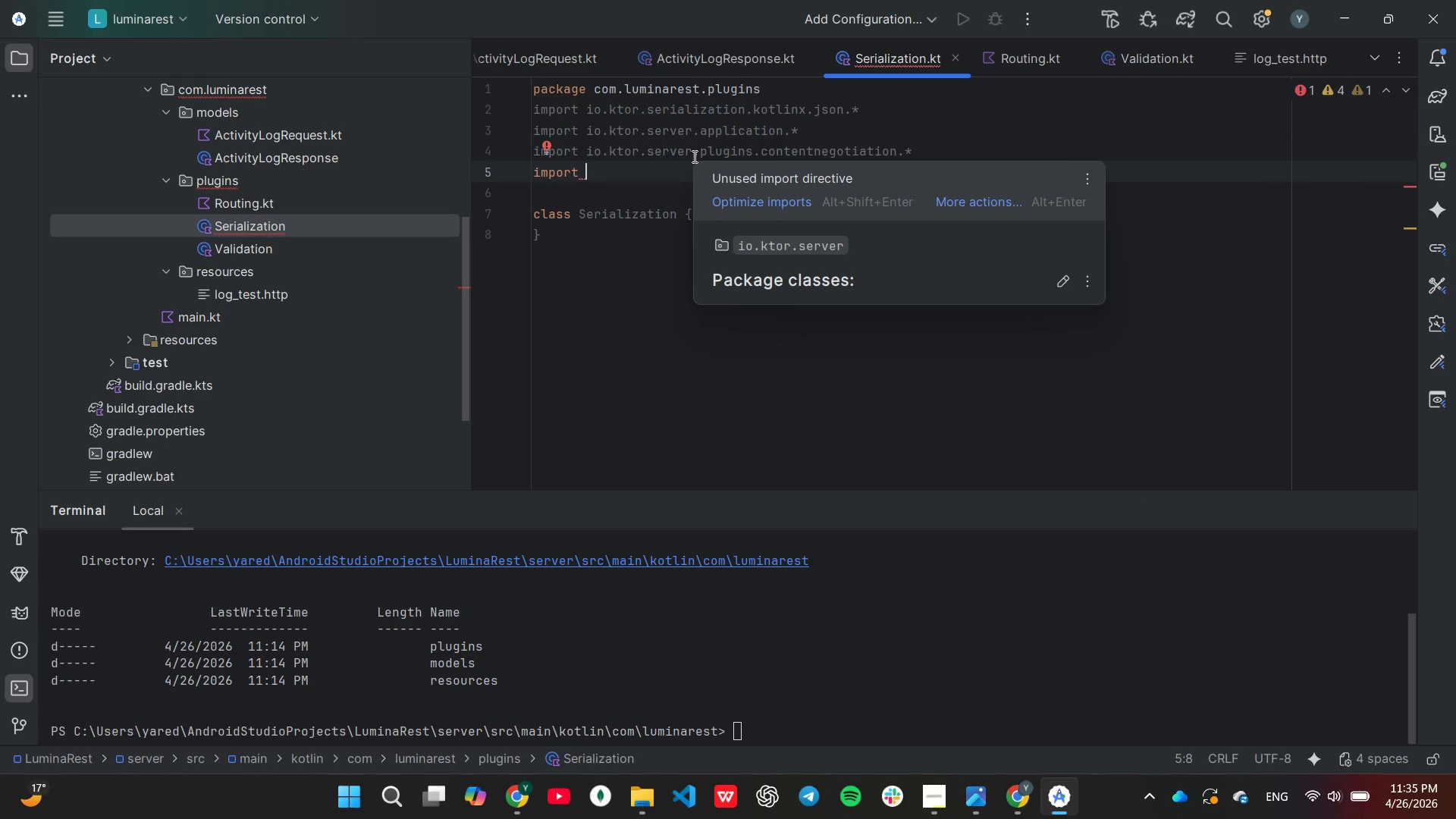 
type(ko)
 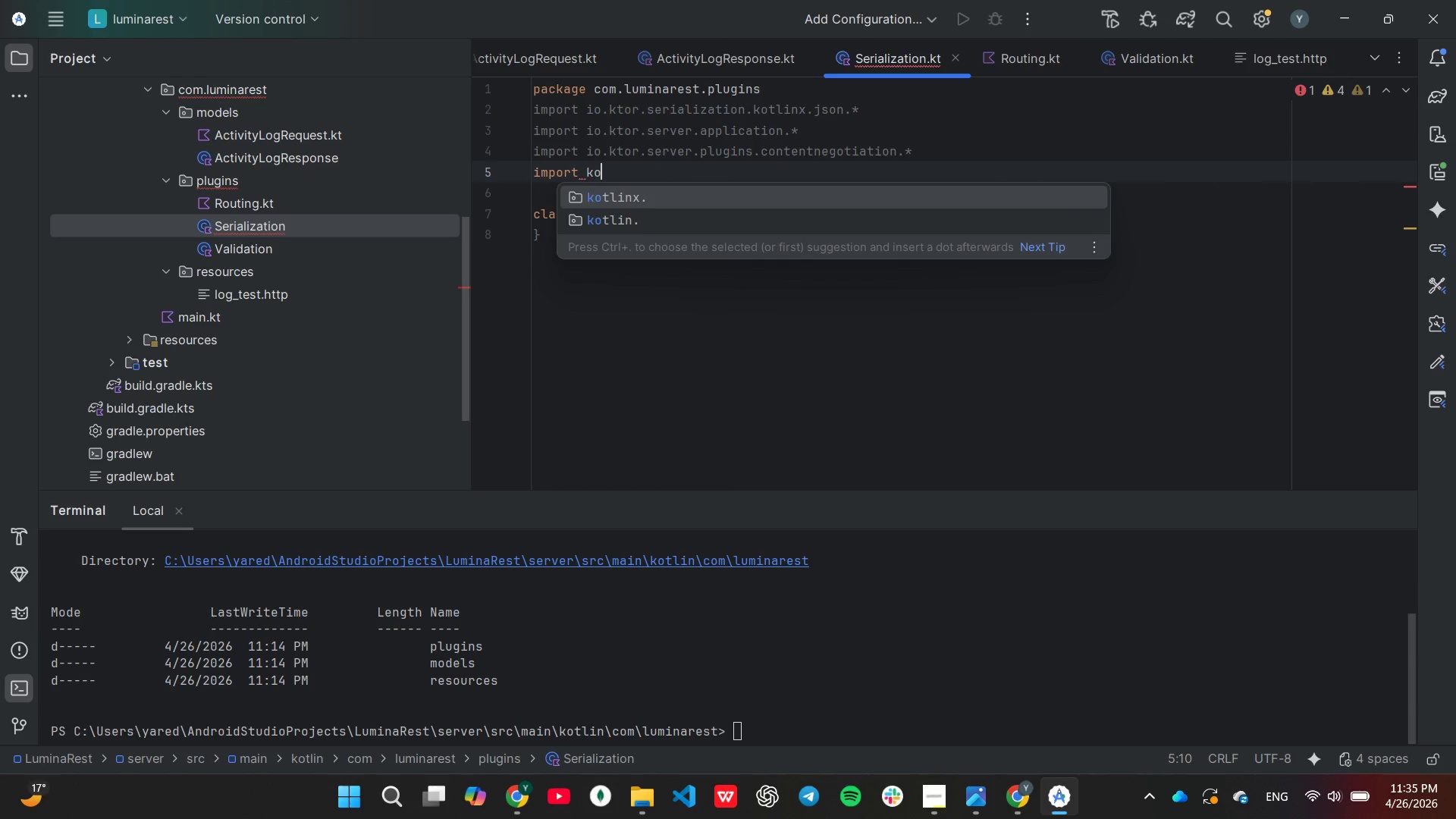 
key(Enter)
 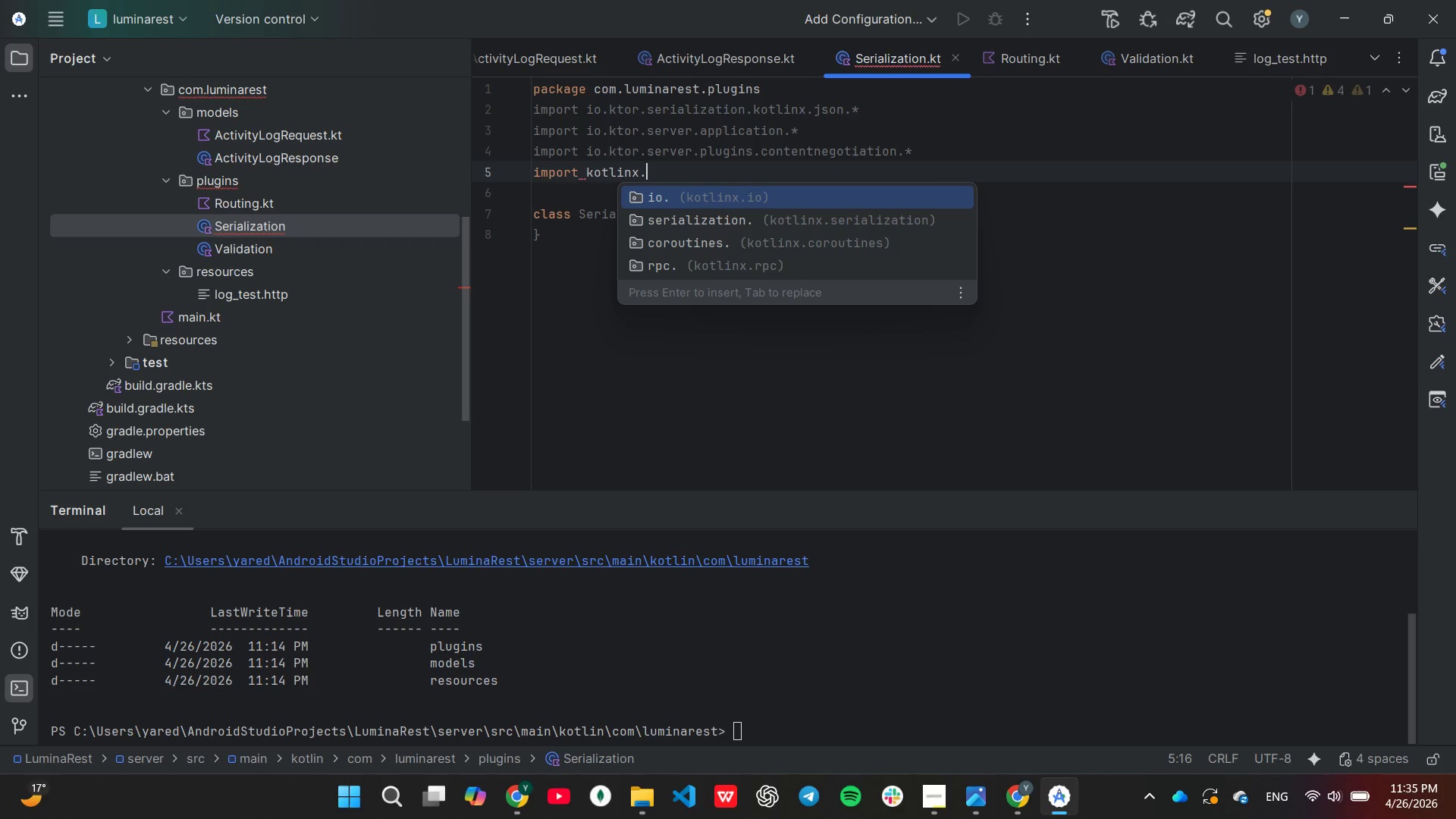 
type(se)
 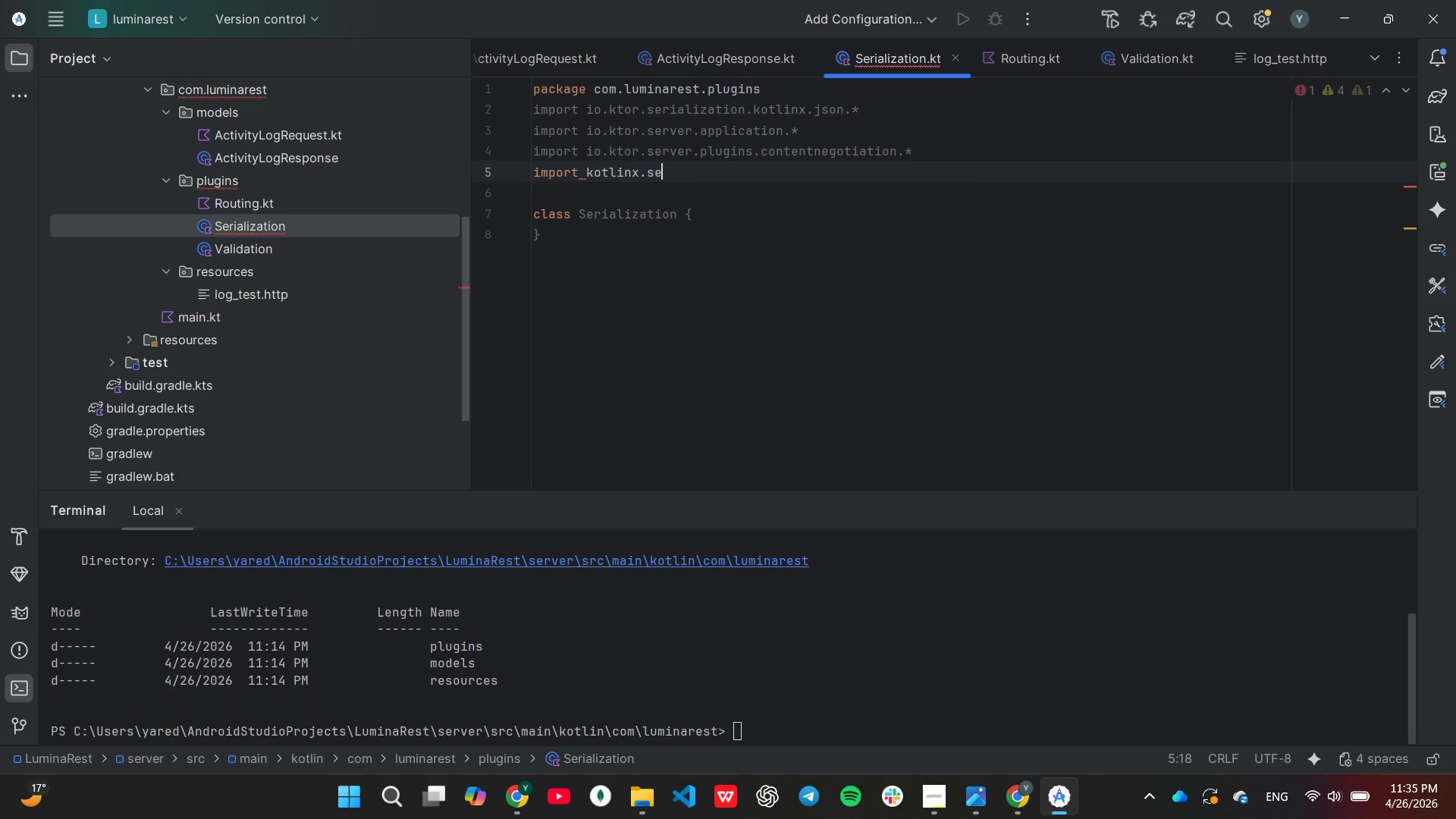 
key(Enter)
 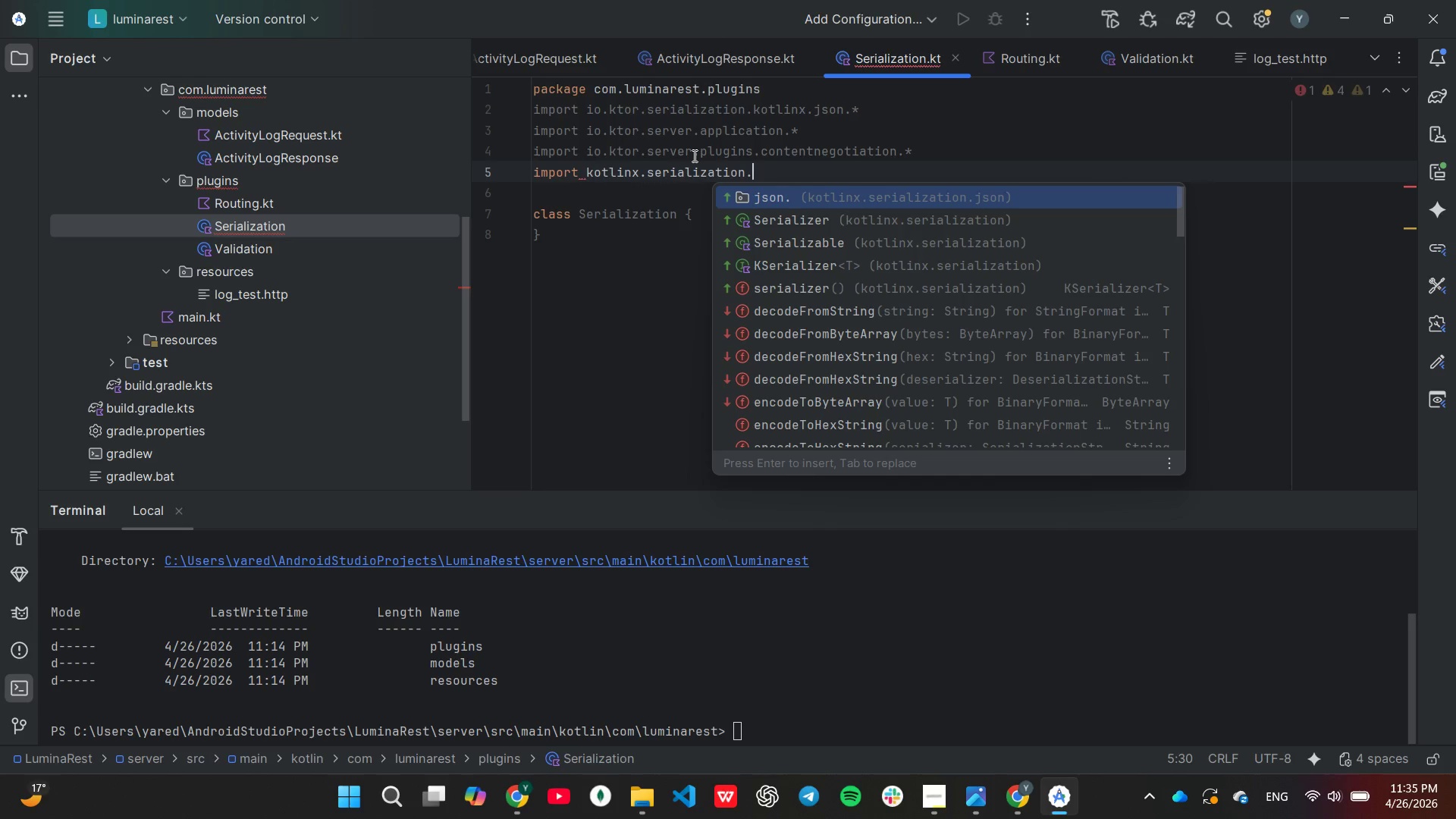 
type(js)
 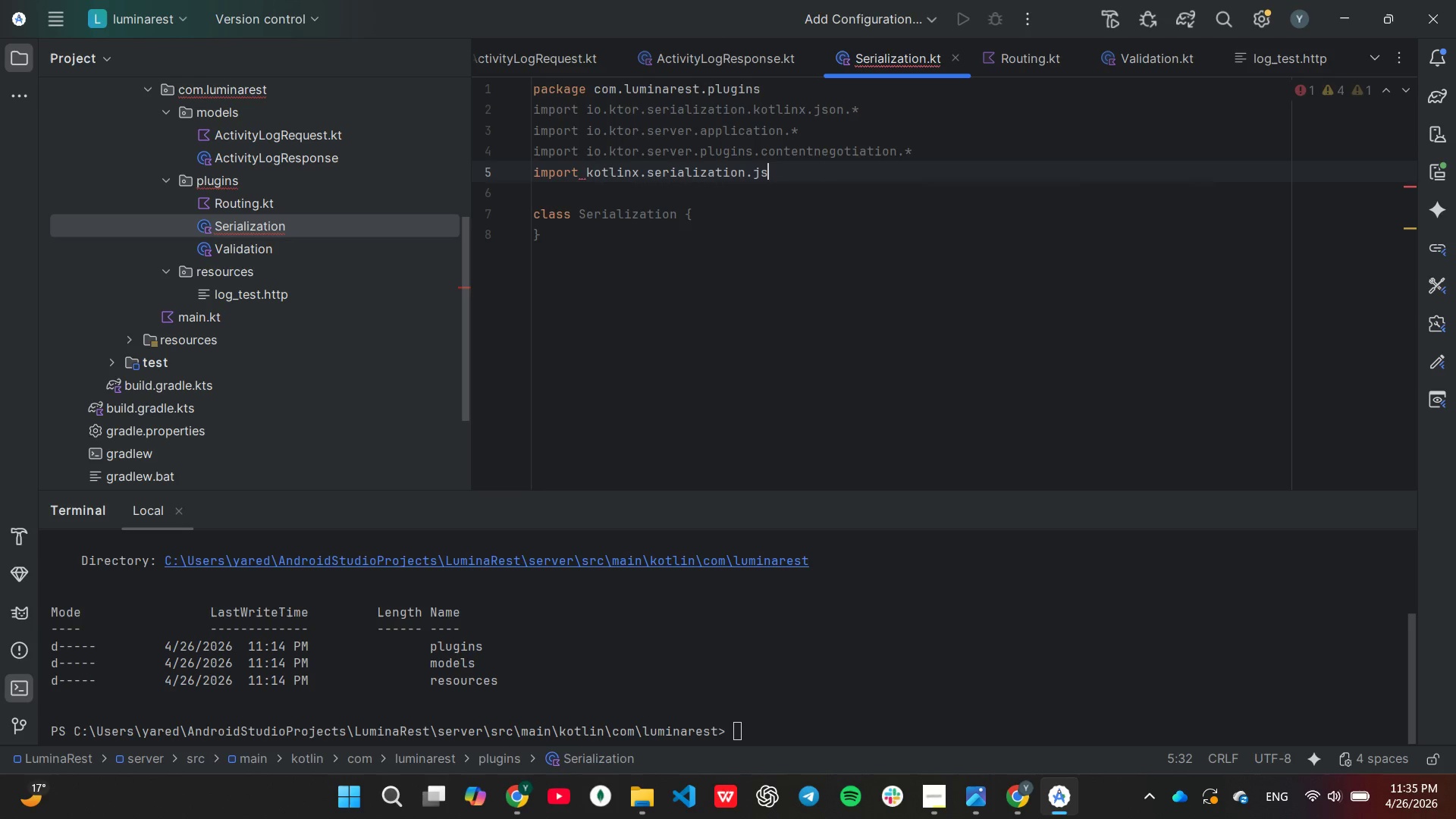 
key(Enter)
 